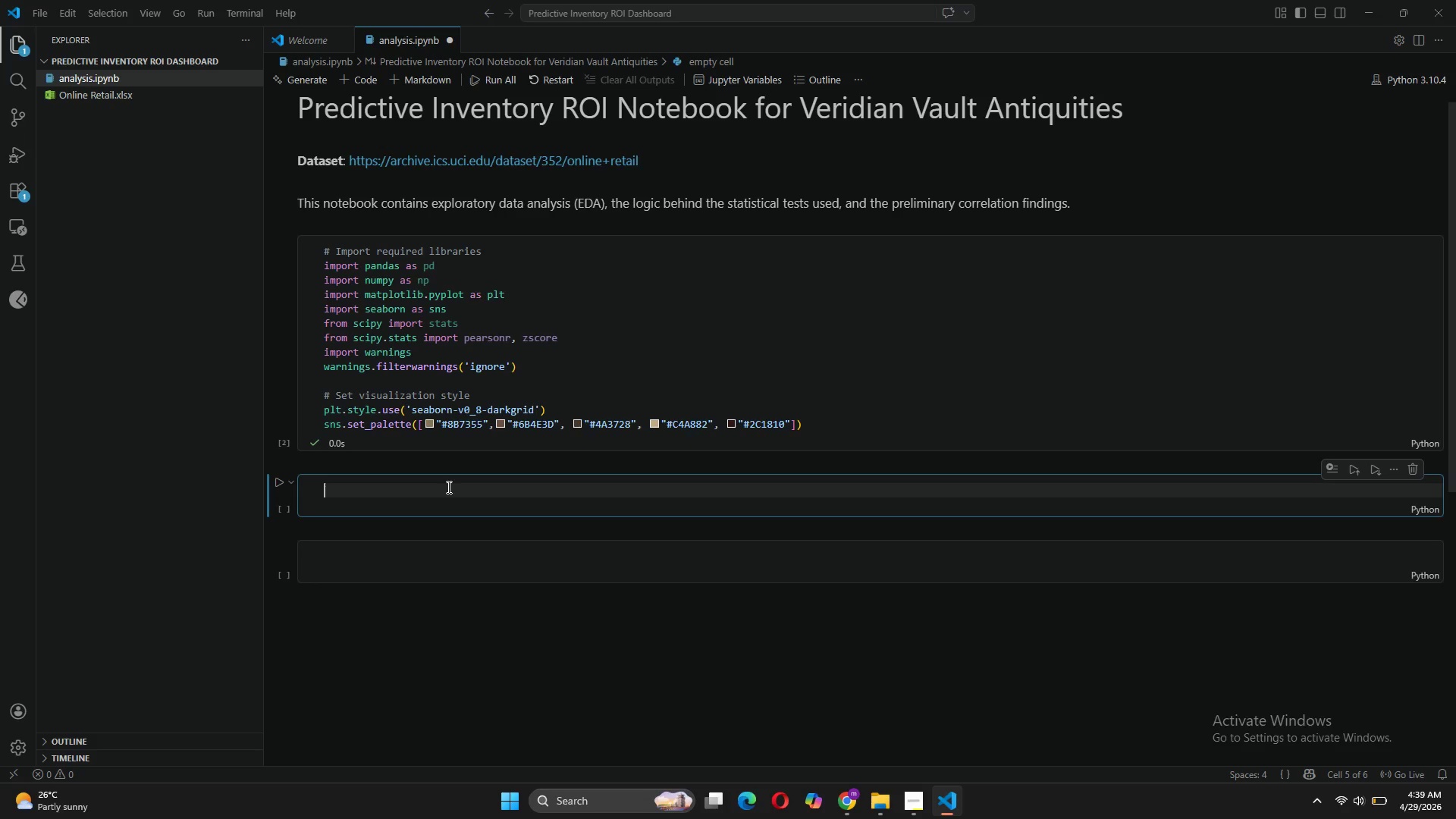 
type(# Load )
key(Backspace)
key(Backspace)
key(Backspace)
key(Backspace)
type(OAD )
key(Tab)
 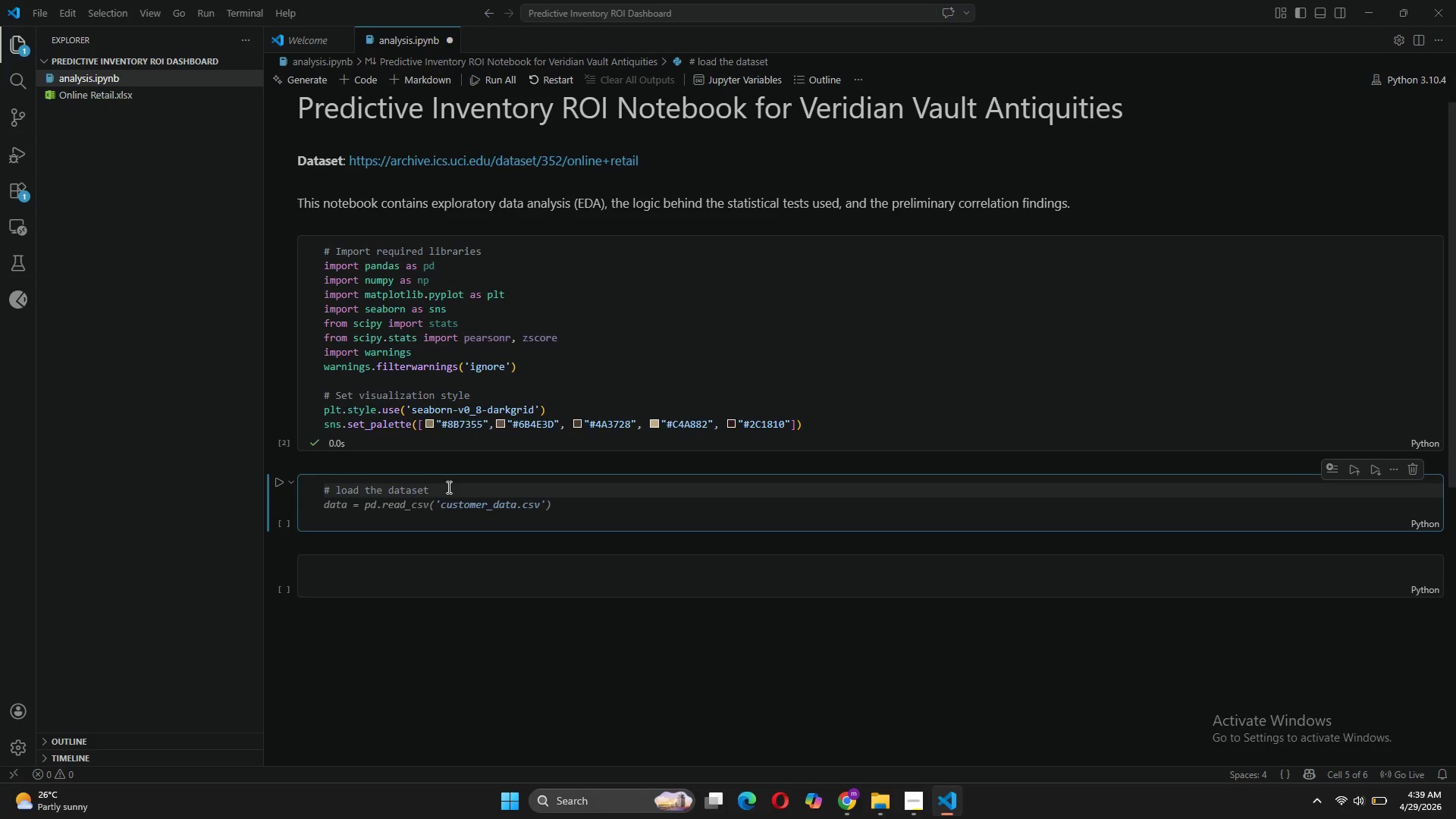 
key(Enter)
 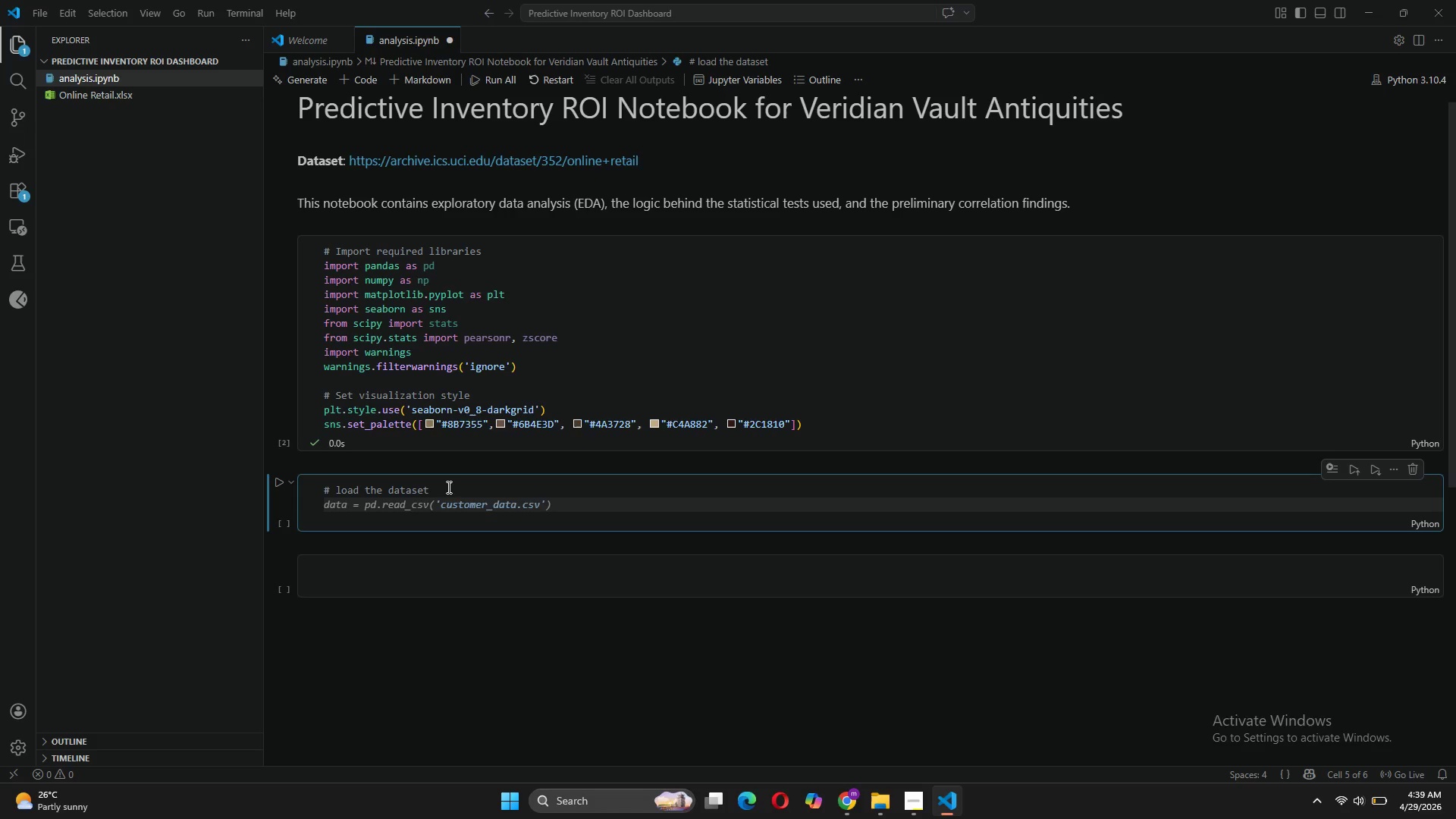 
type(DF = PD.REA)
key(Tab)
key(Tab)
 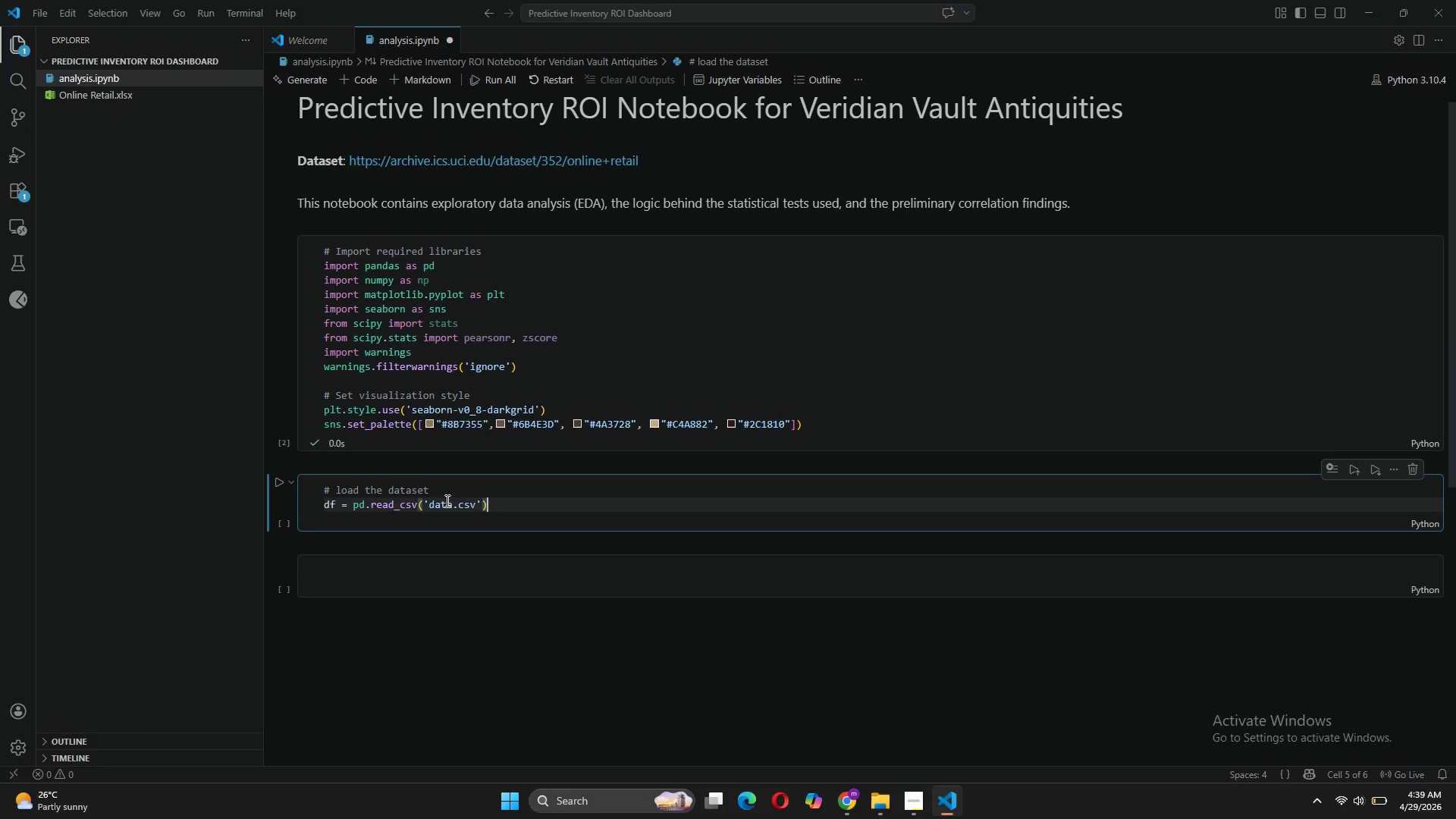 
left_click_drag(start_coordinate=[452, 506], to_coordinate=[431, 505])
 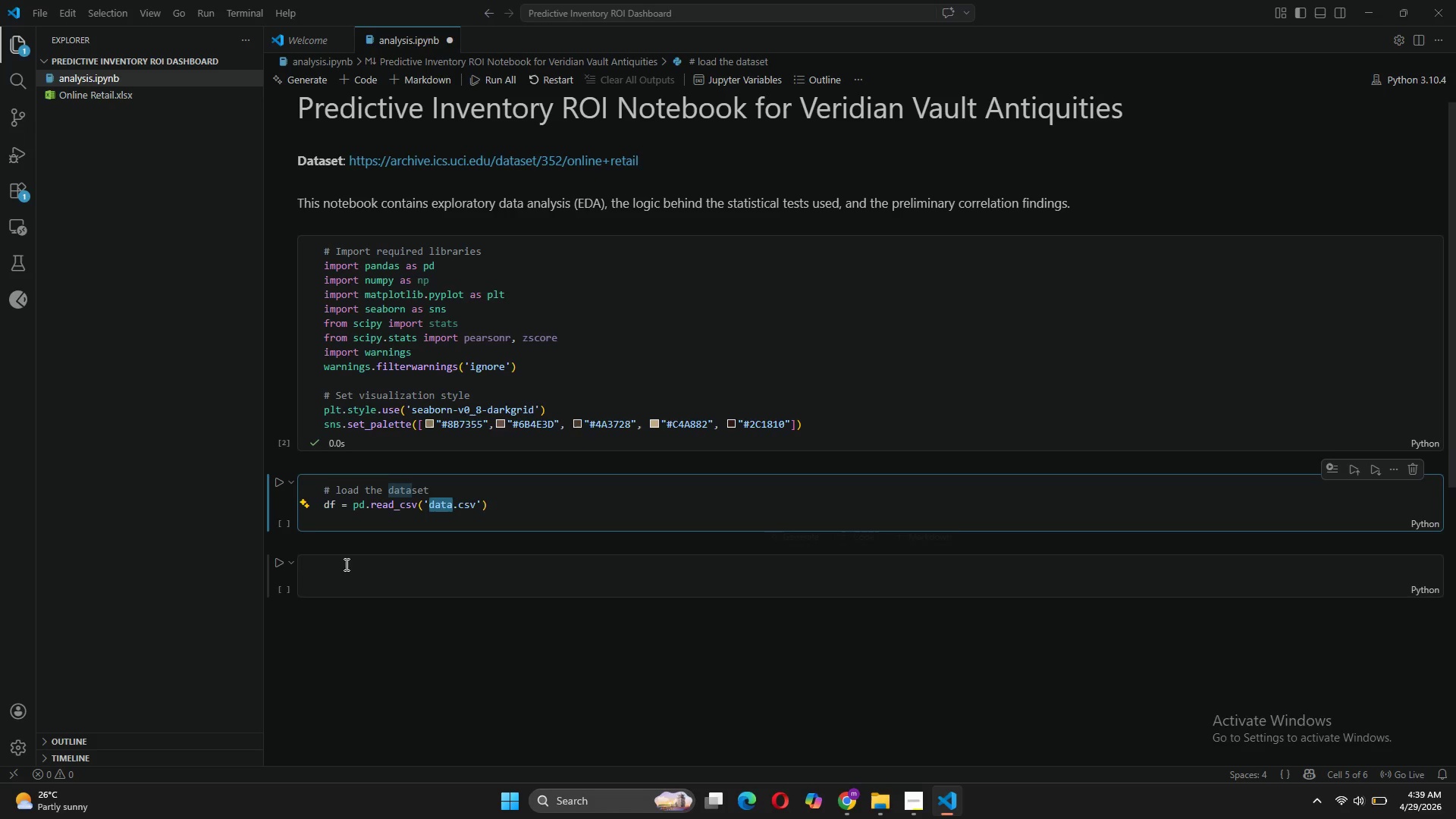 
mouse_move([413, 524])
 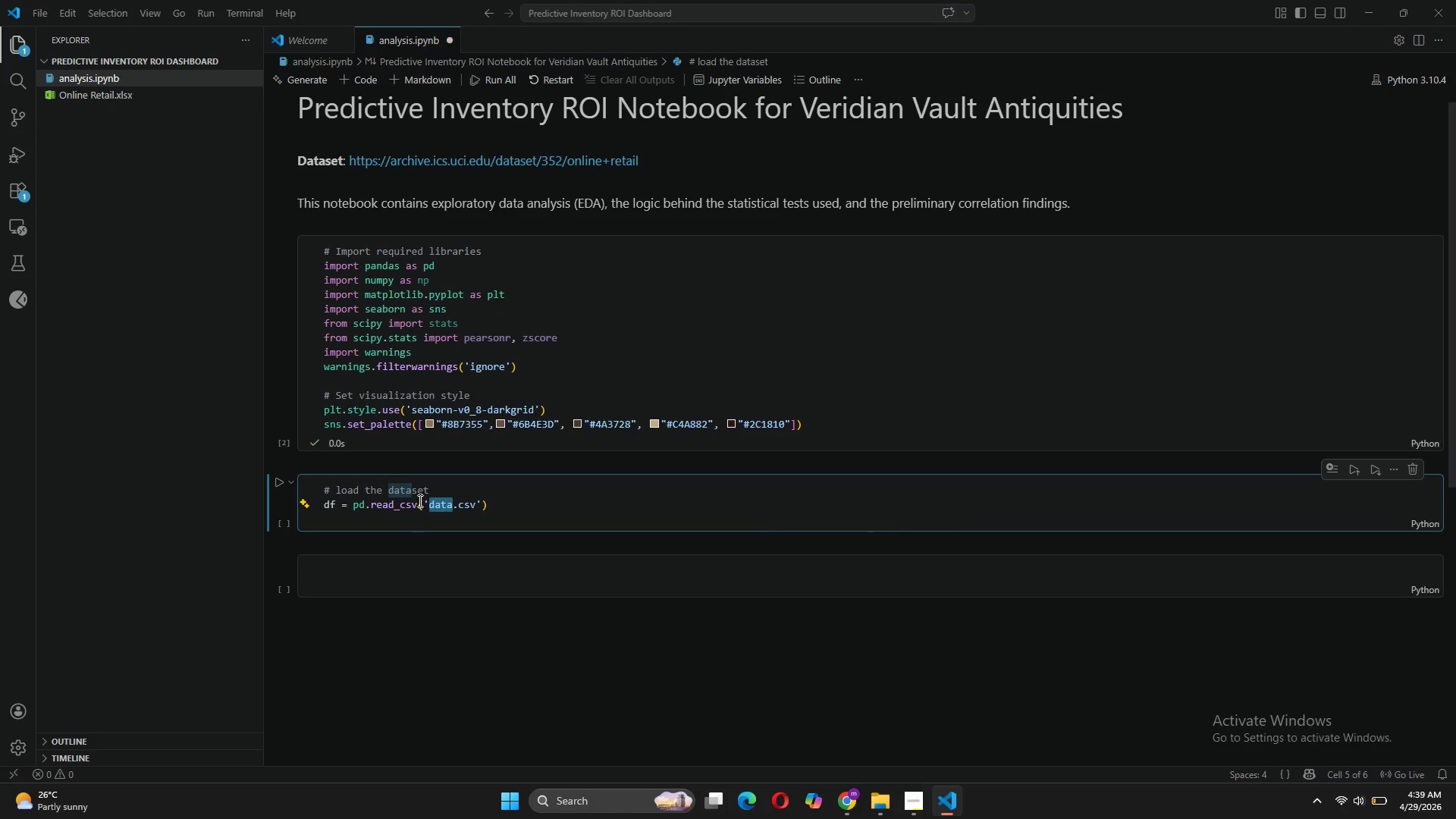 
left_click([419, 500])
 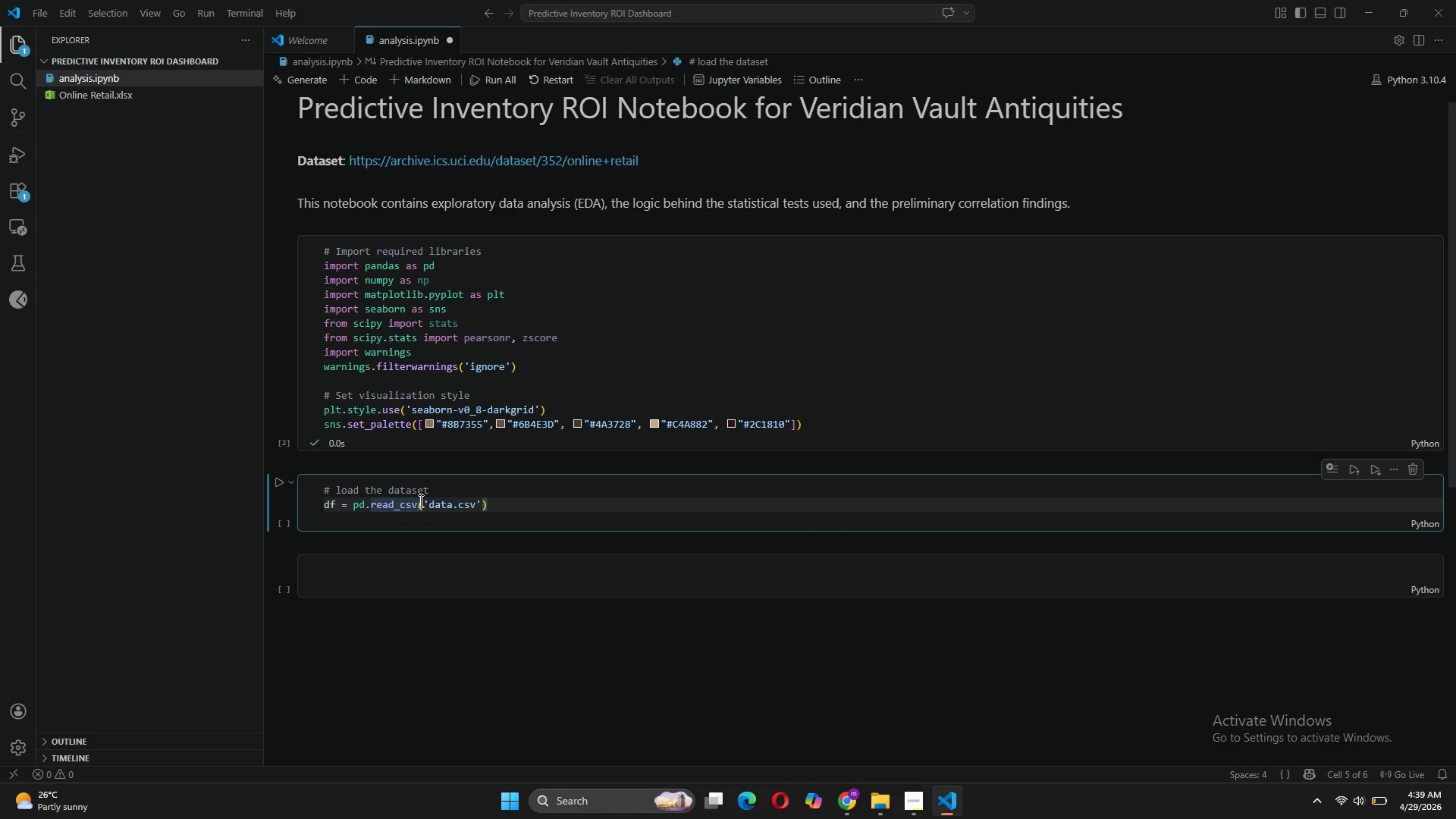 
key(Backspace)
 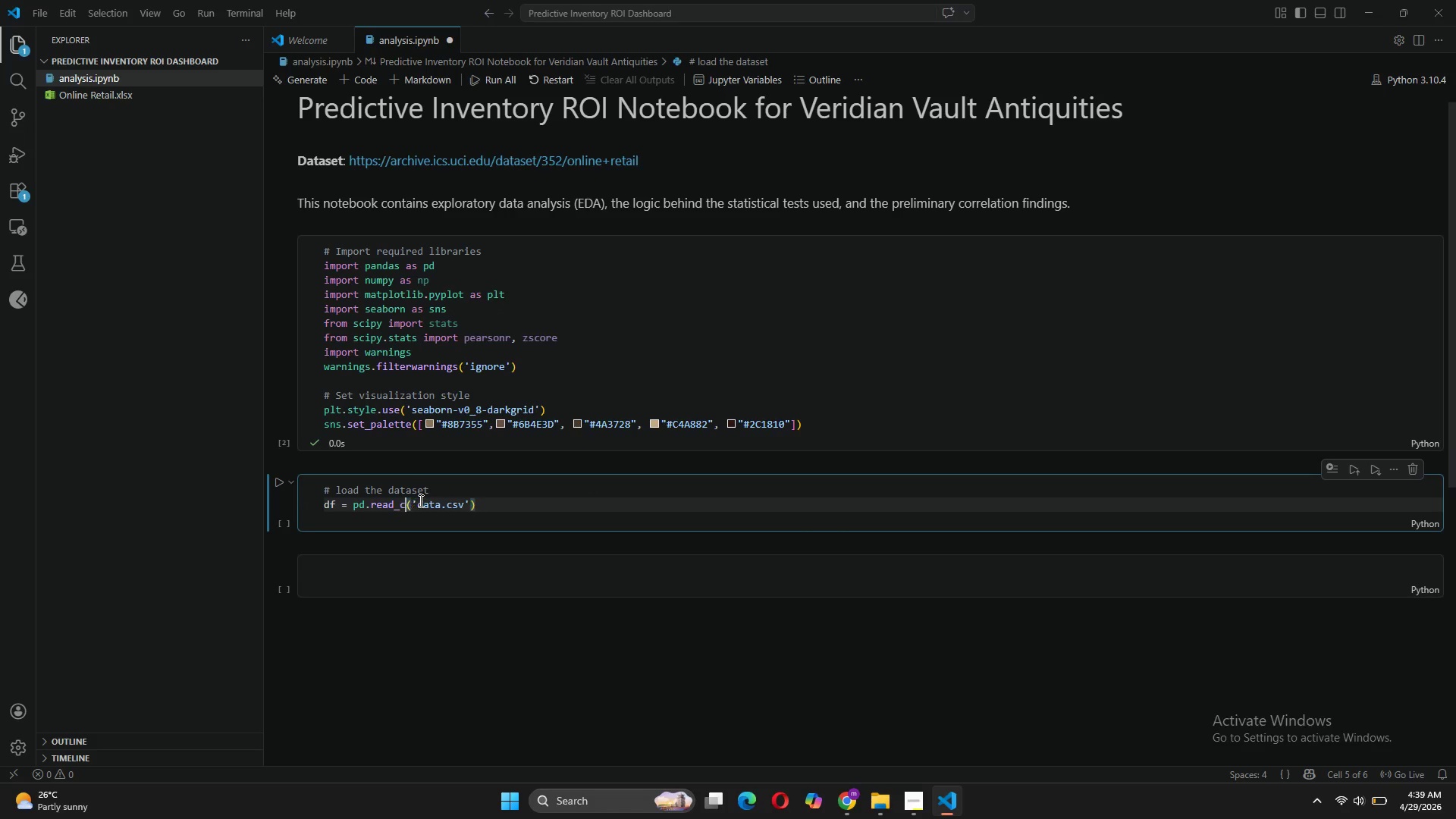 
key(Backspace)
 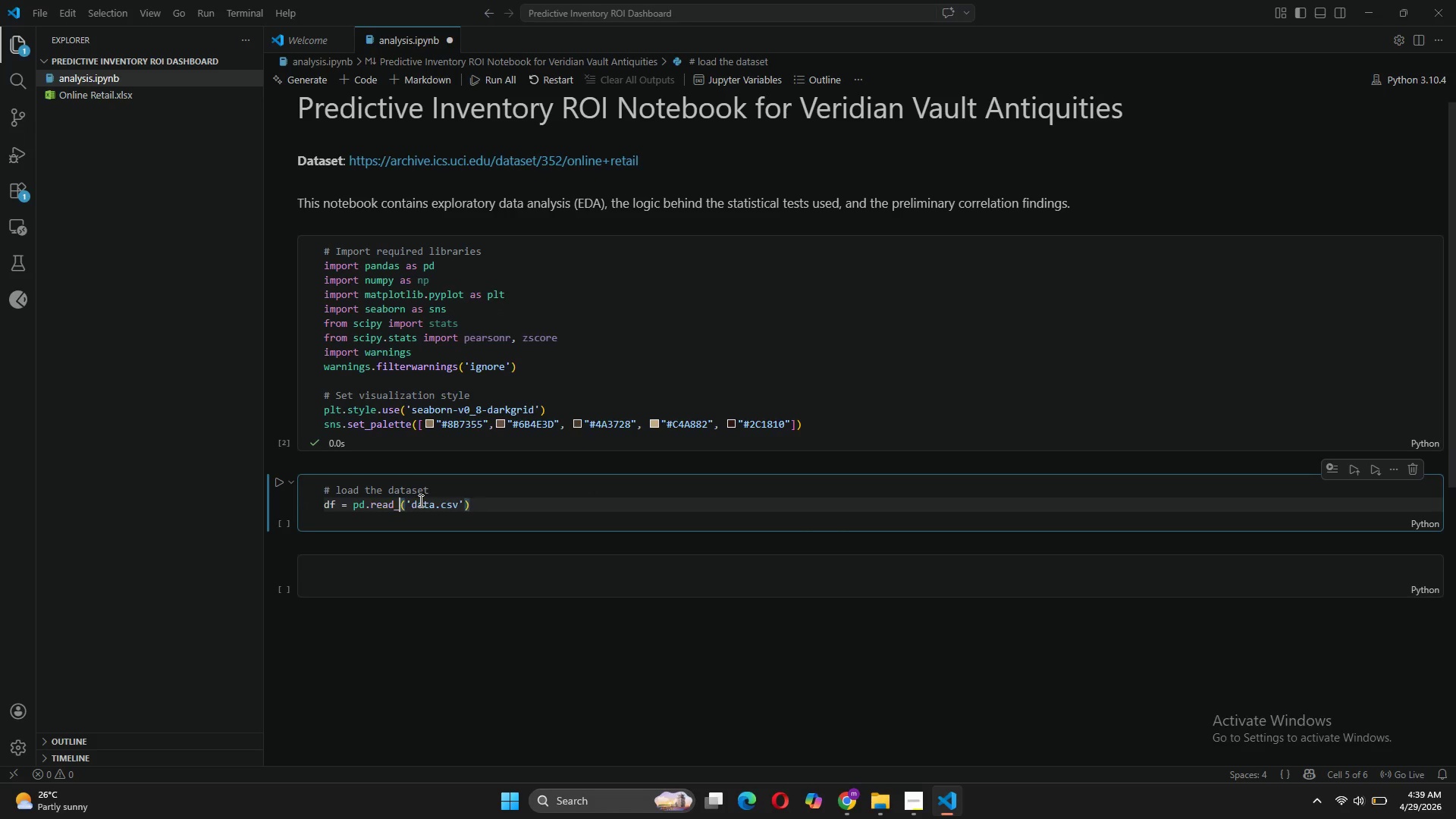 
key(Backspace)
 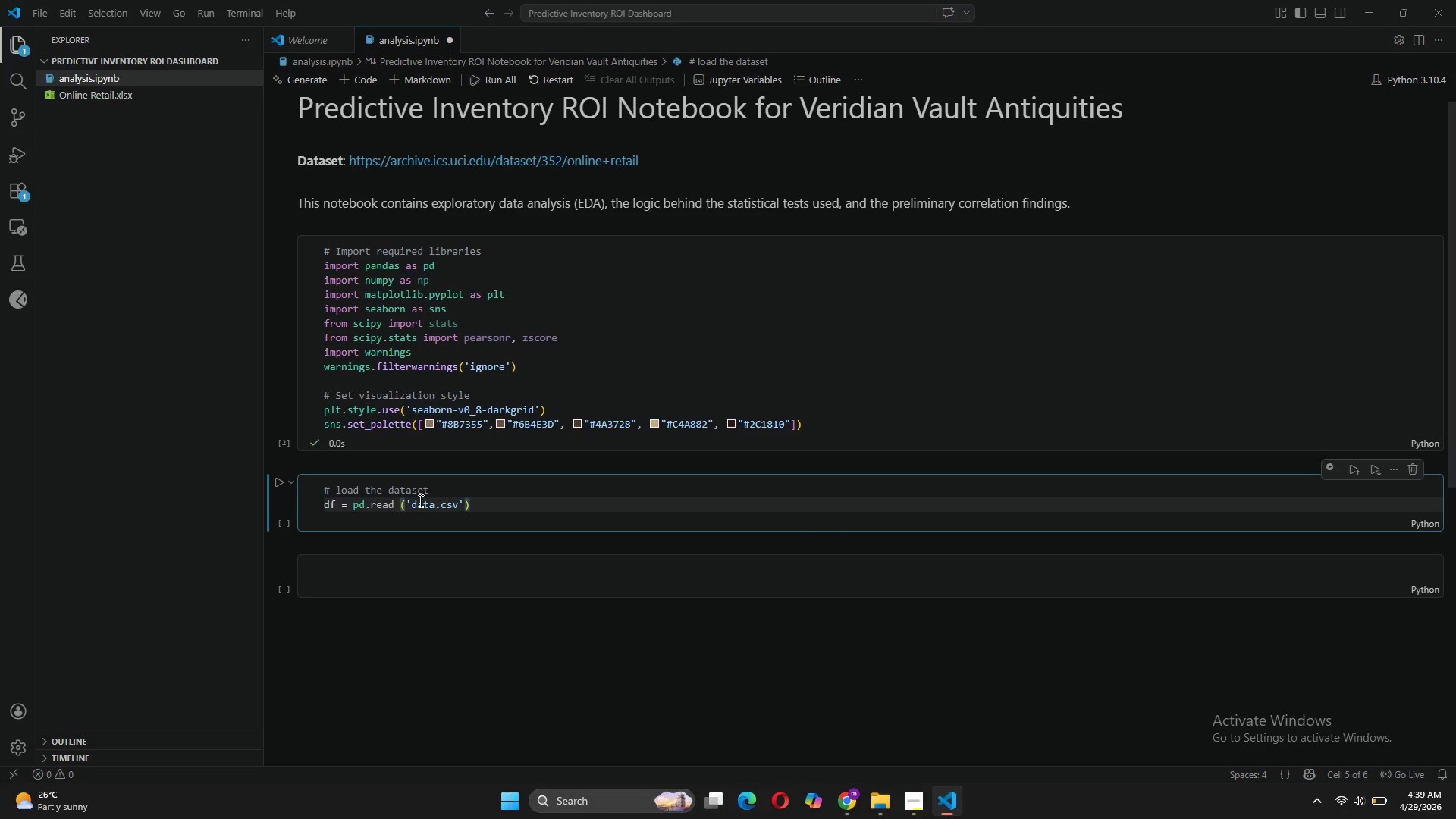 
key(X)
 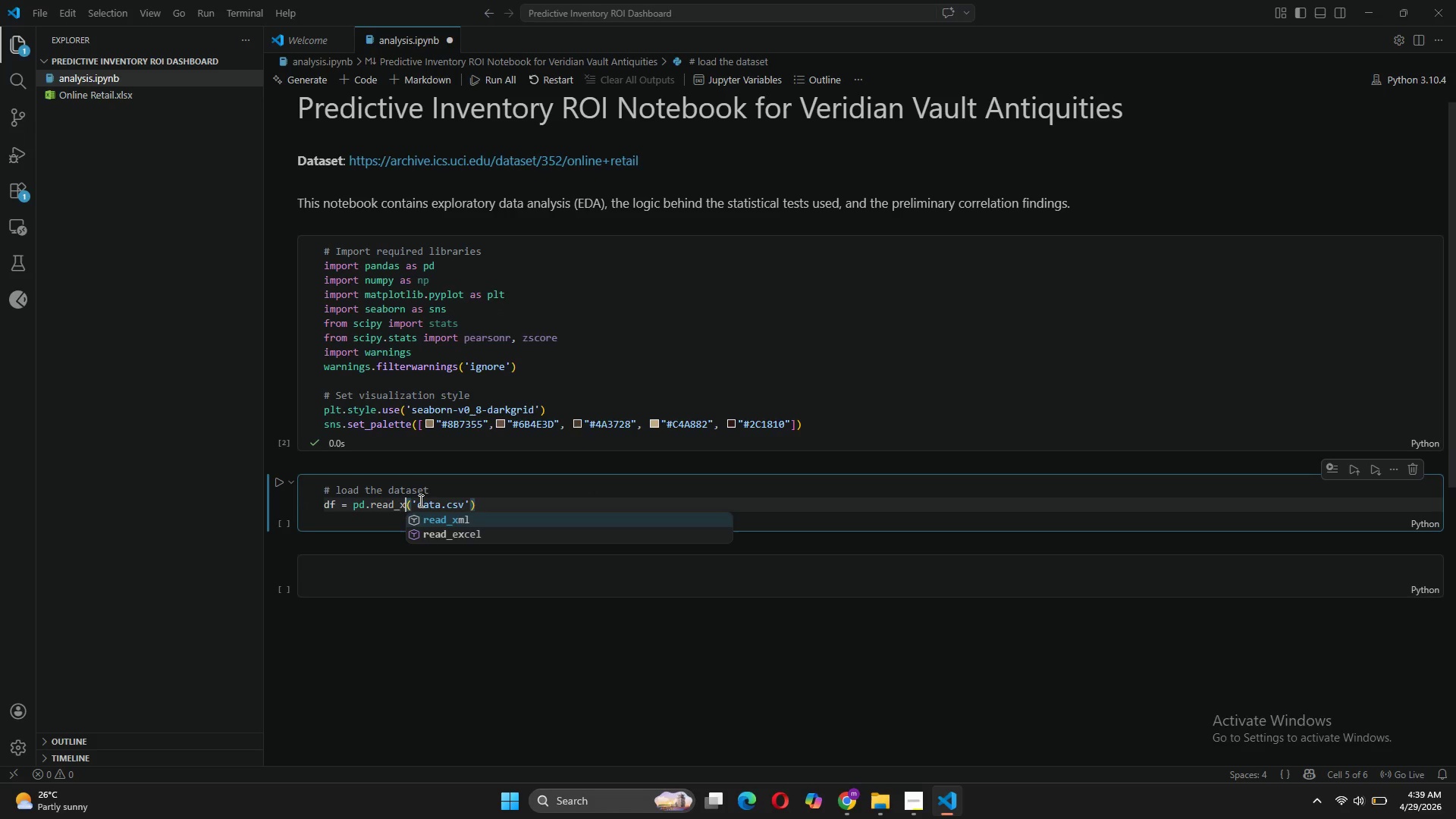 
key(ArrowDown)
 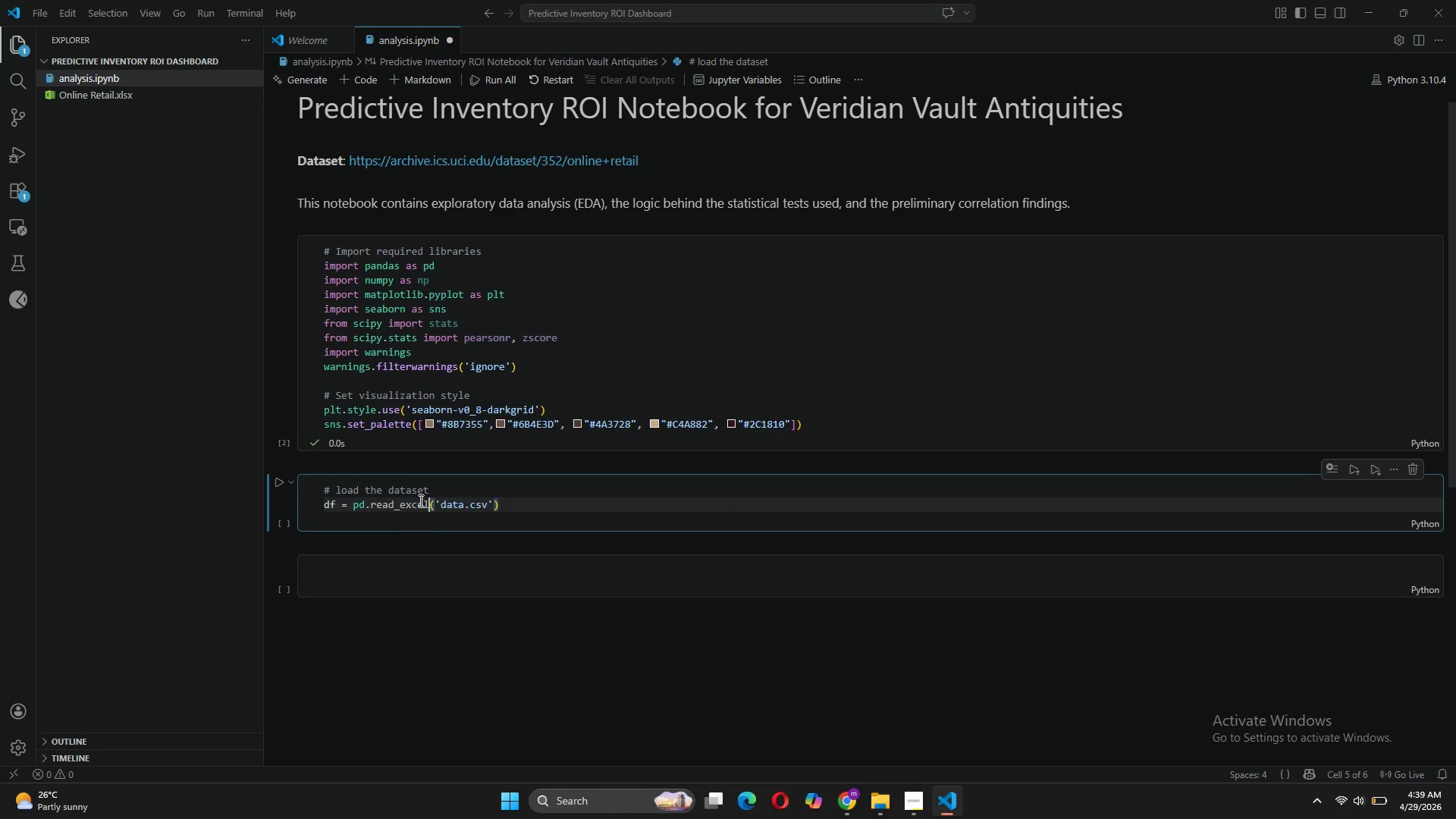 
key(Tab)
 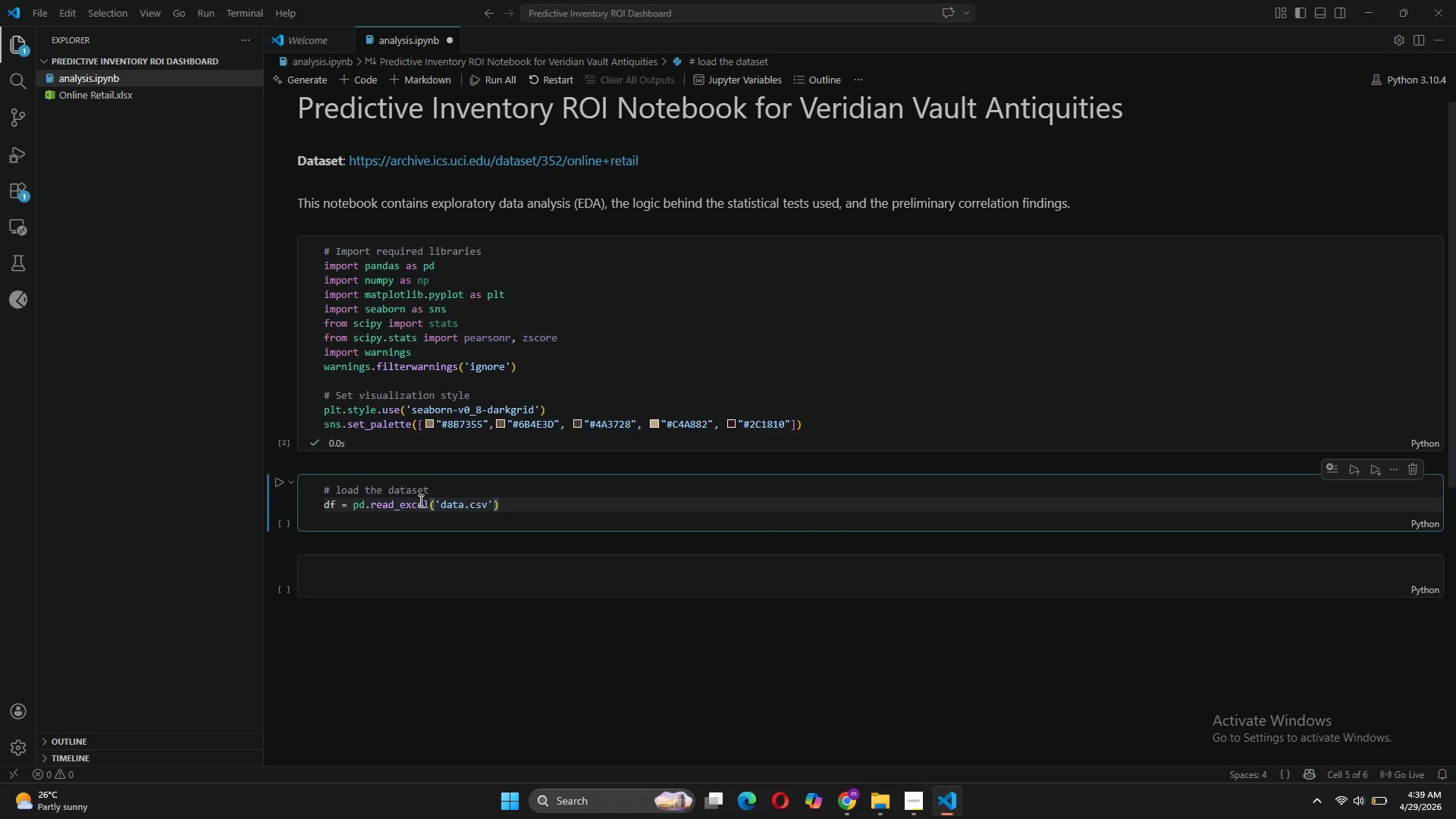 
key(ArrowRight)
 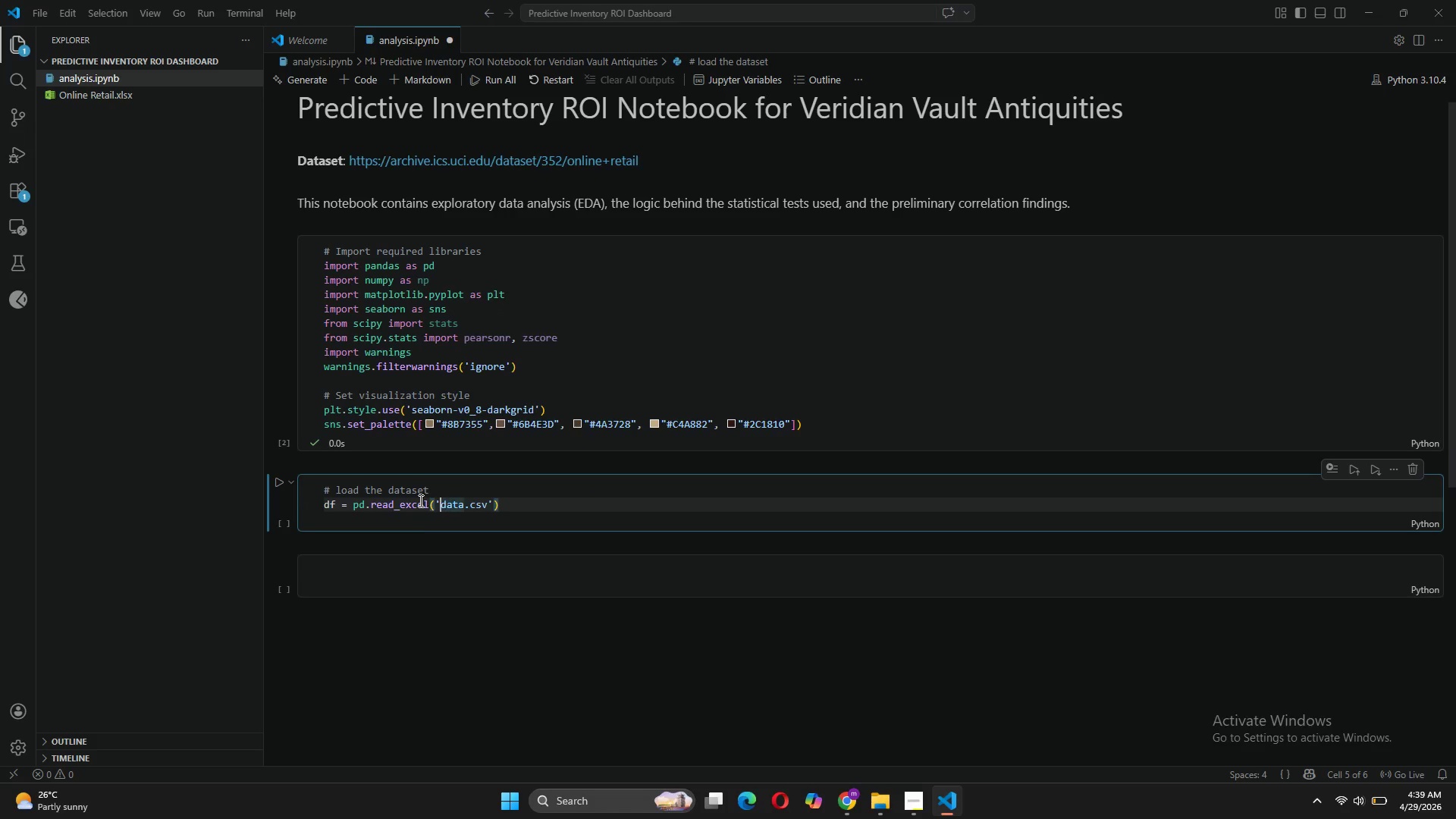 
key(ArrowRight)
 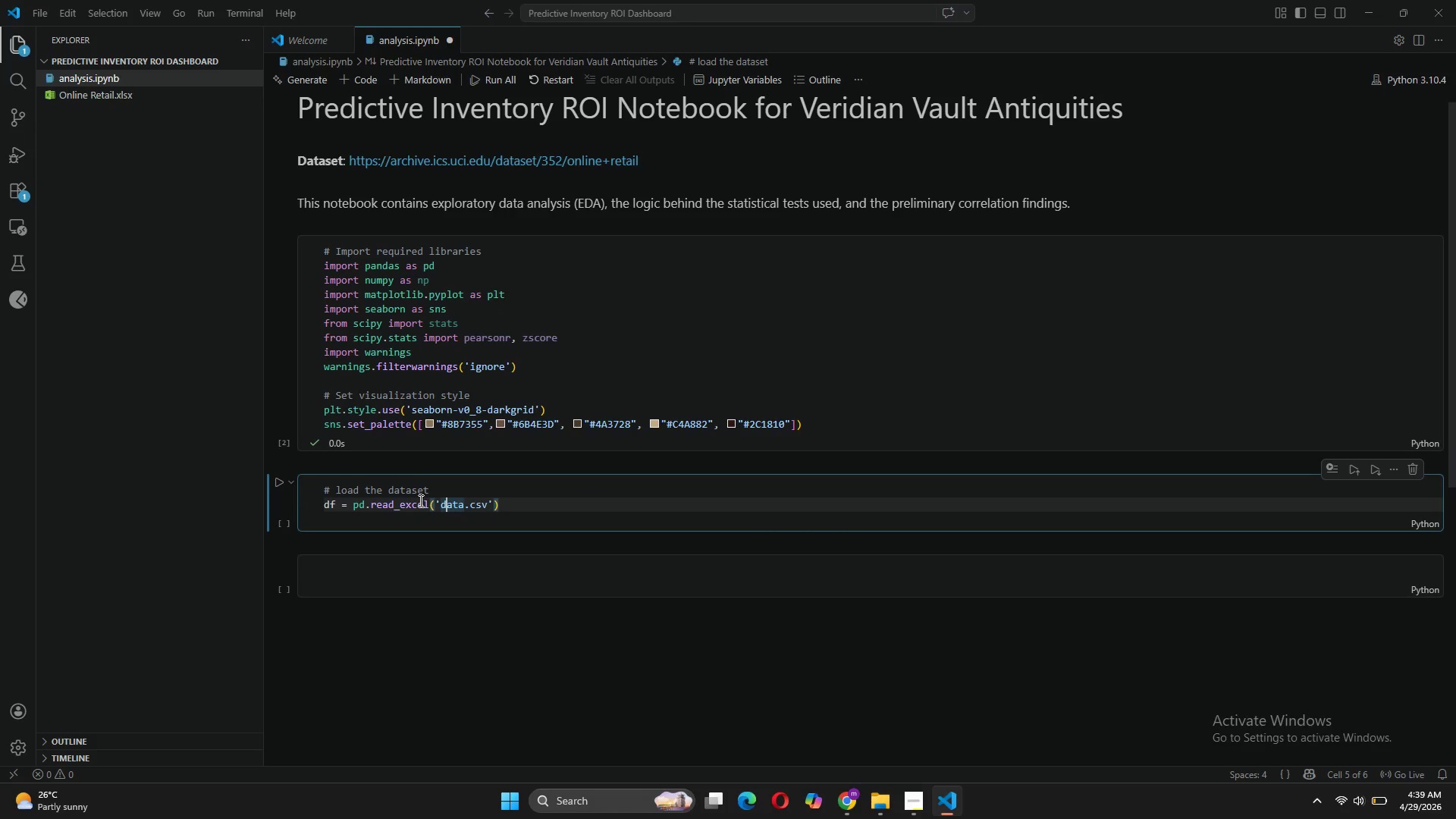 
key(ArrowRight)
 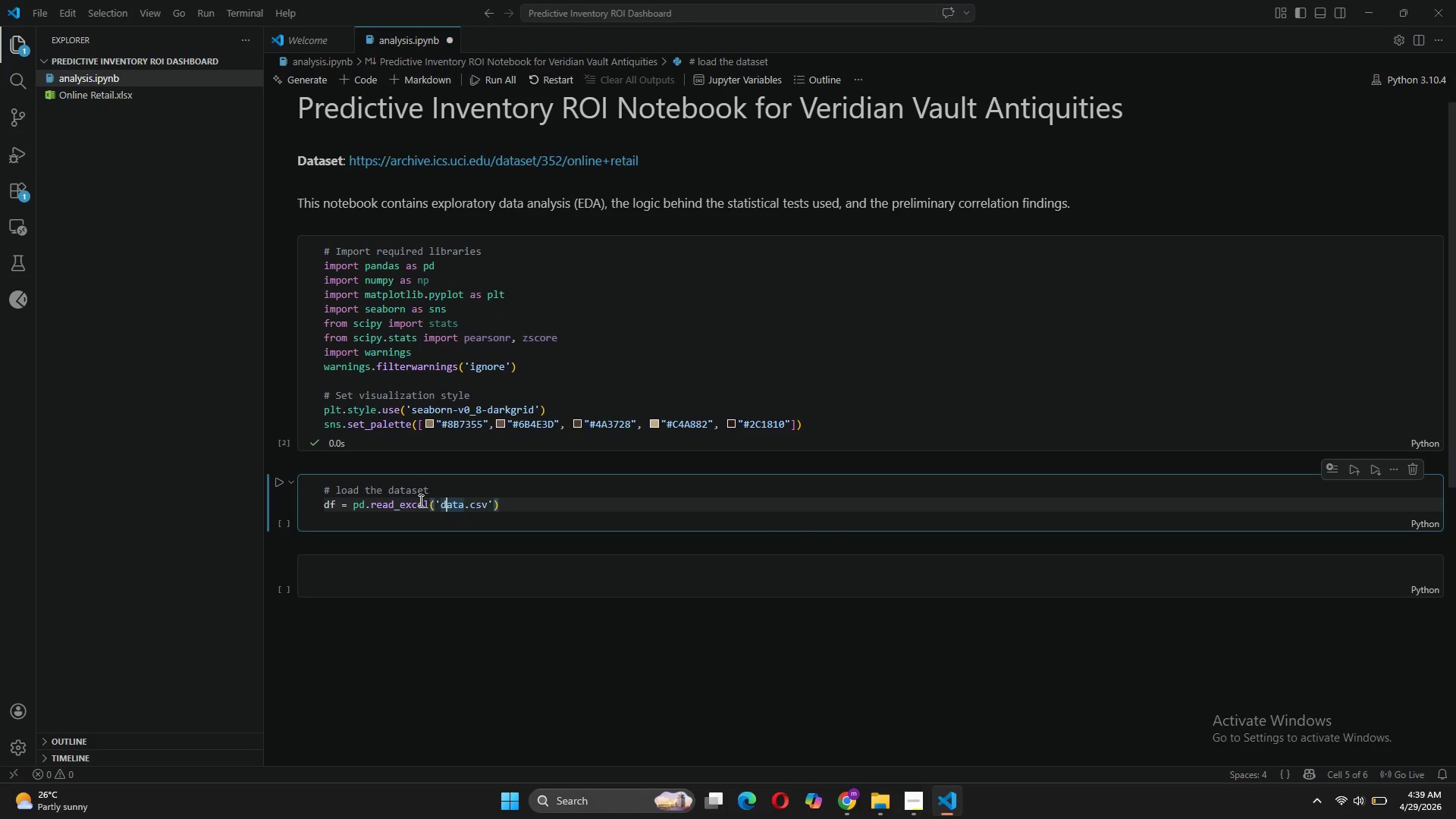 
key(ArrowRight)
 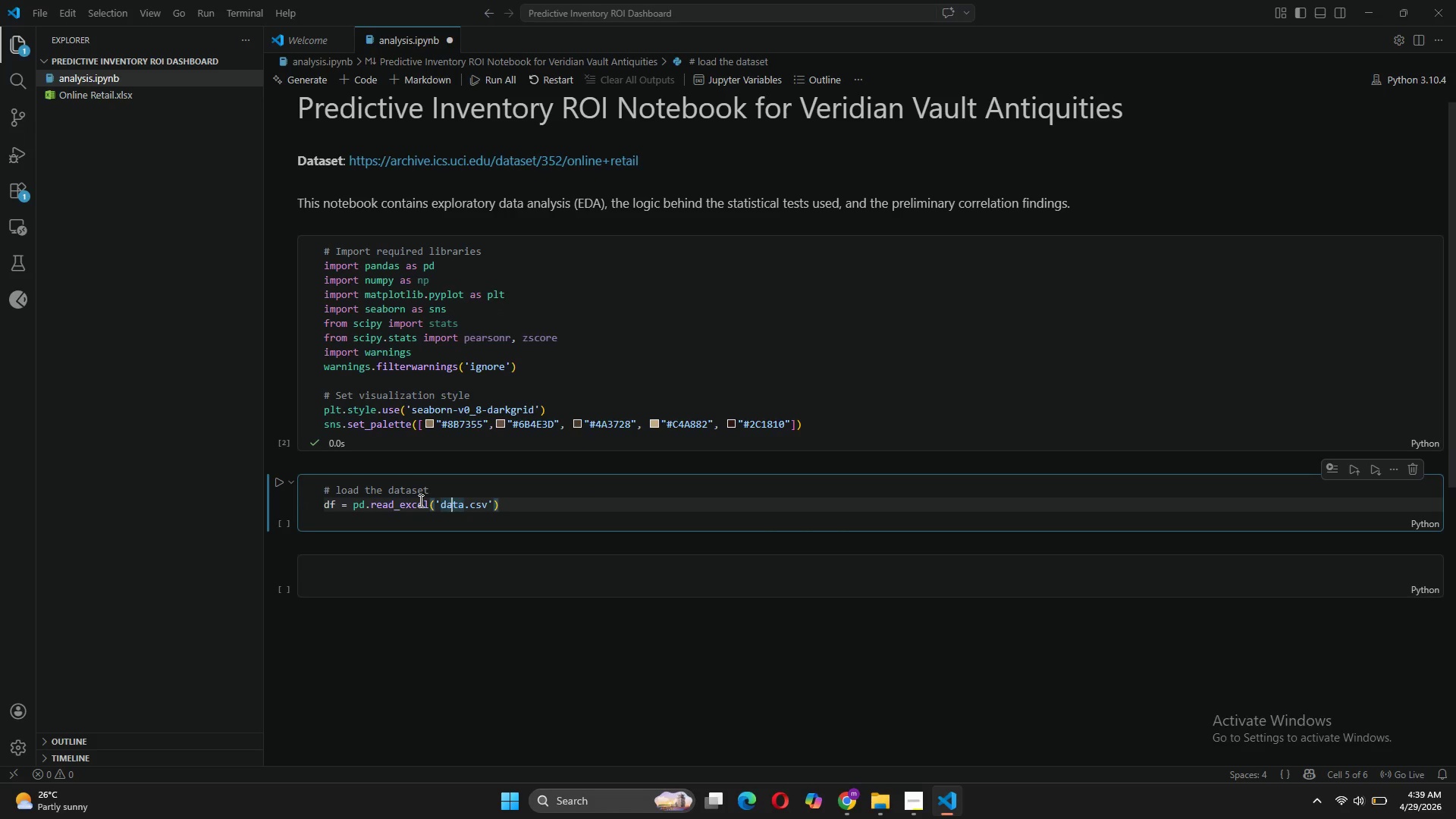 
key(ArrowRight)
 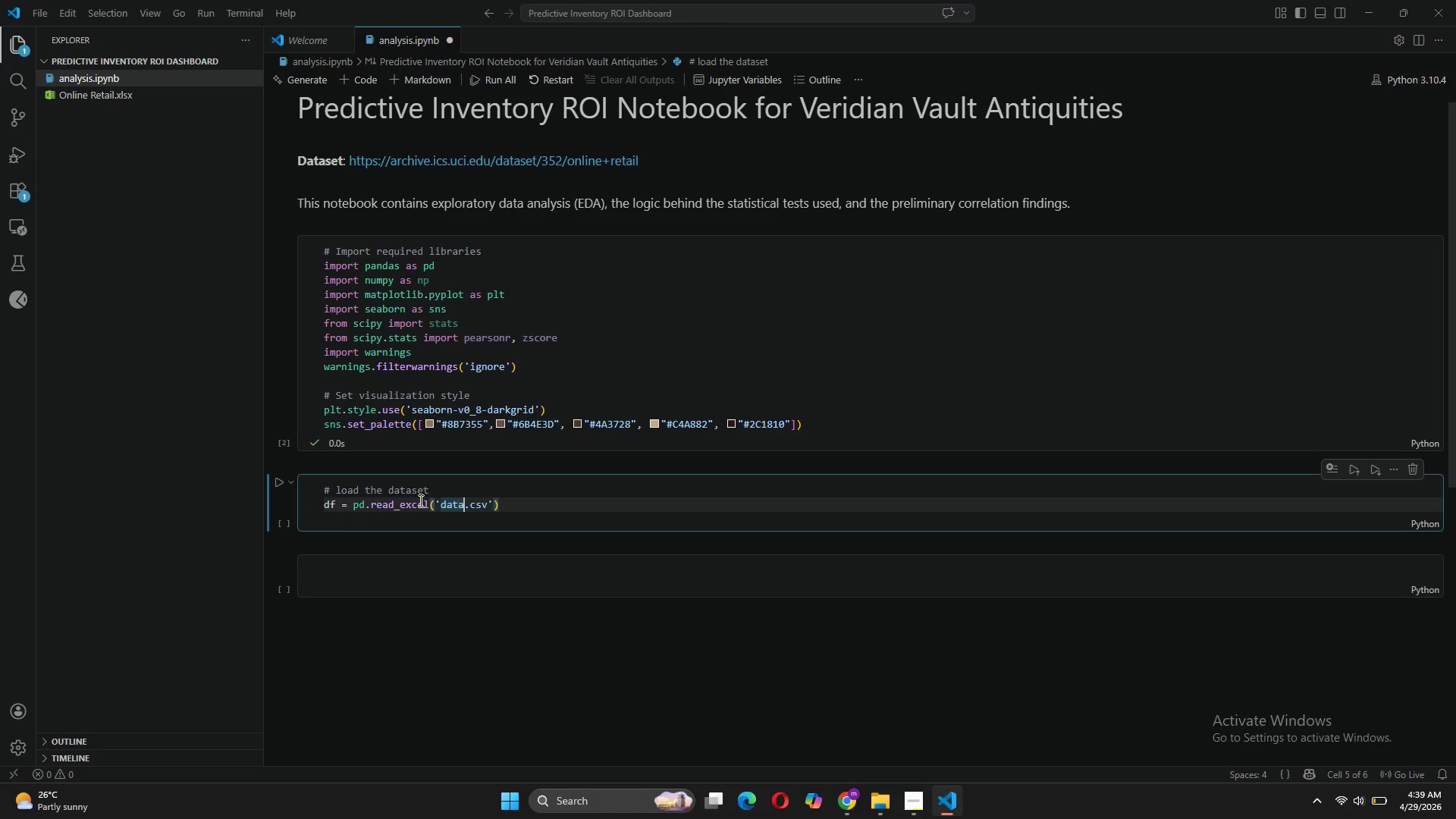 
key(ArrowRight)
 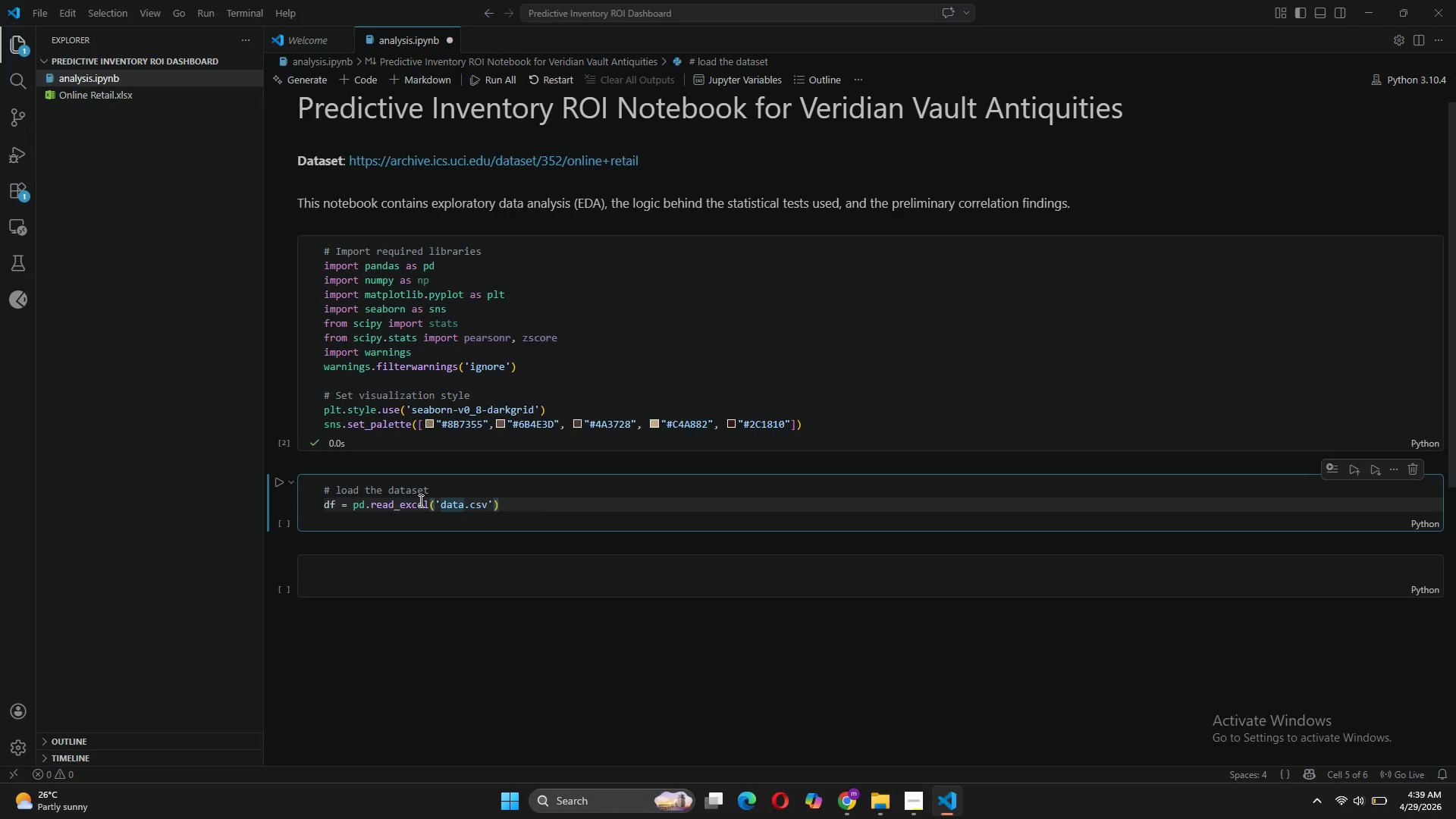 
key(ArrowRight)
 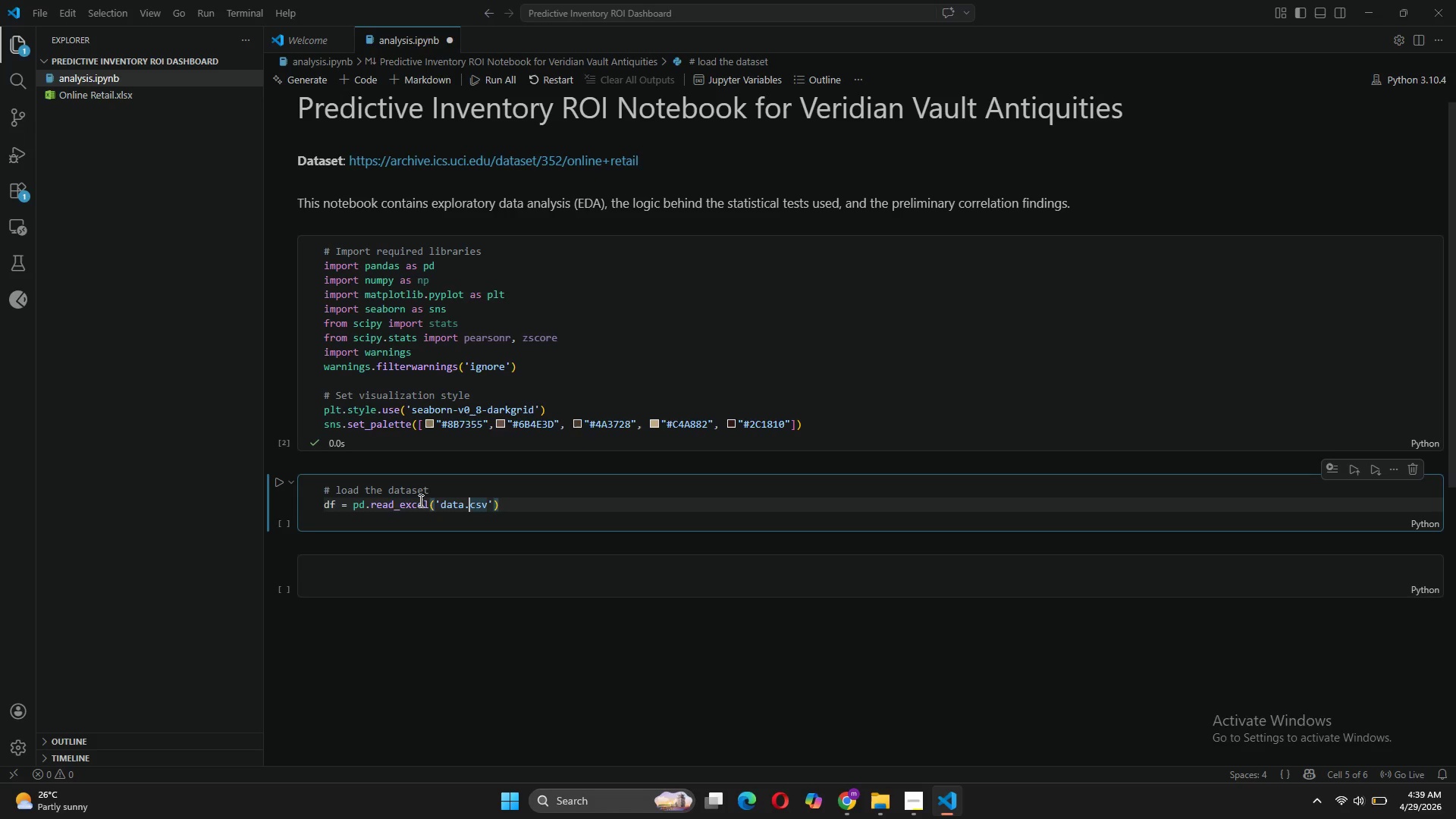 
key(ArrowRight)
 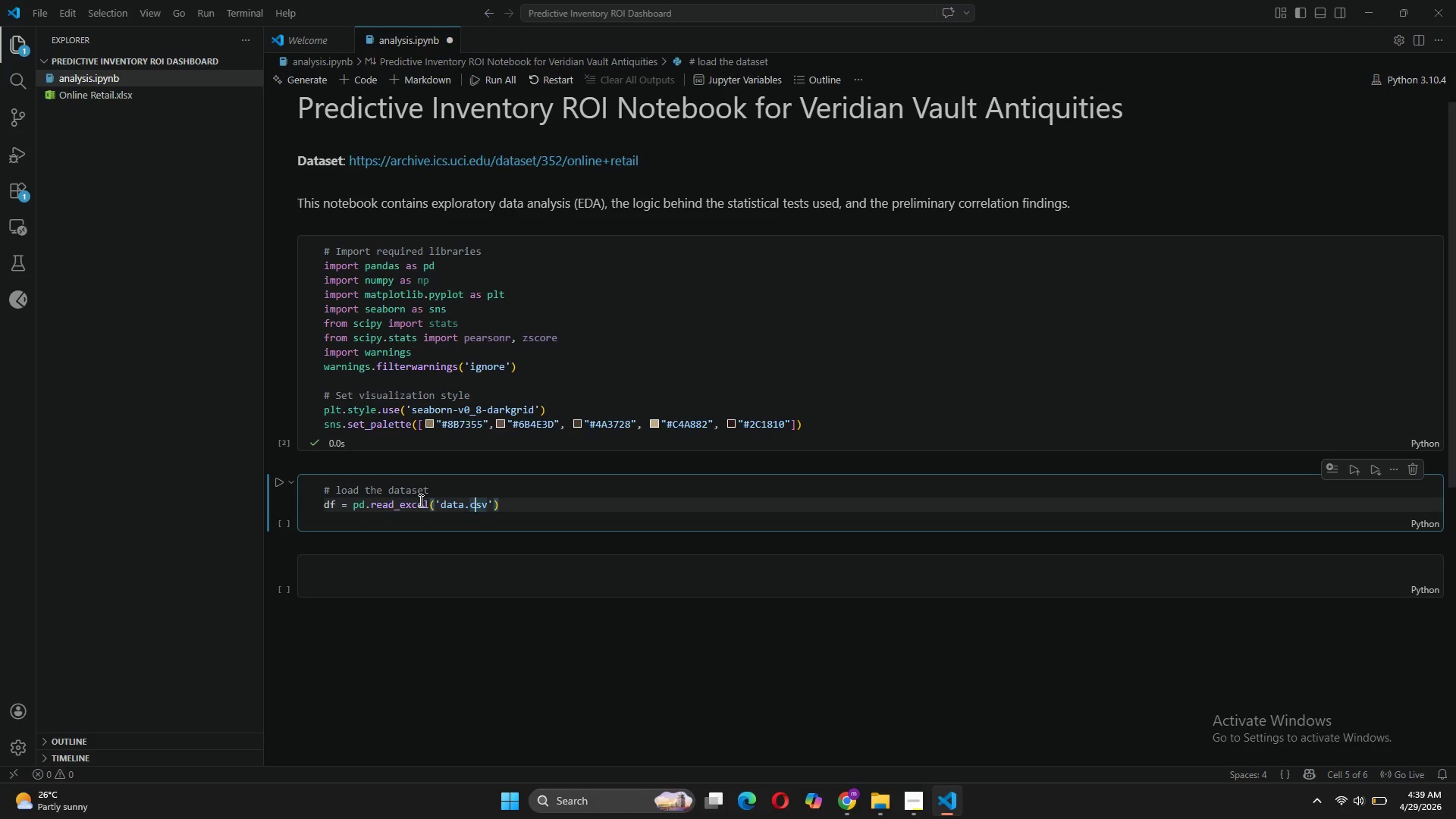 
key(ArrowRight)
 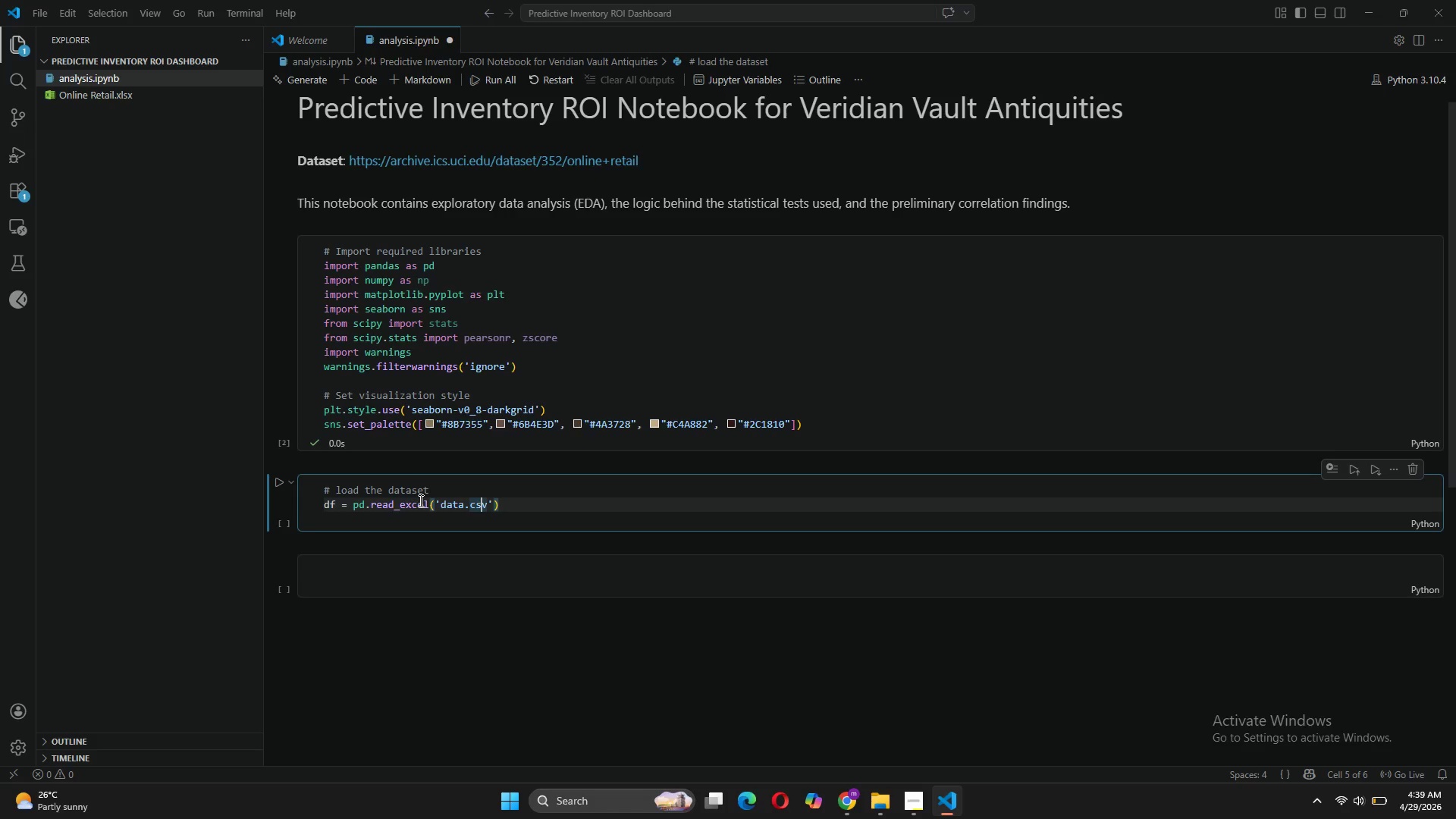 
key(ArrowRight)
 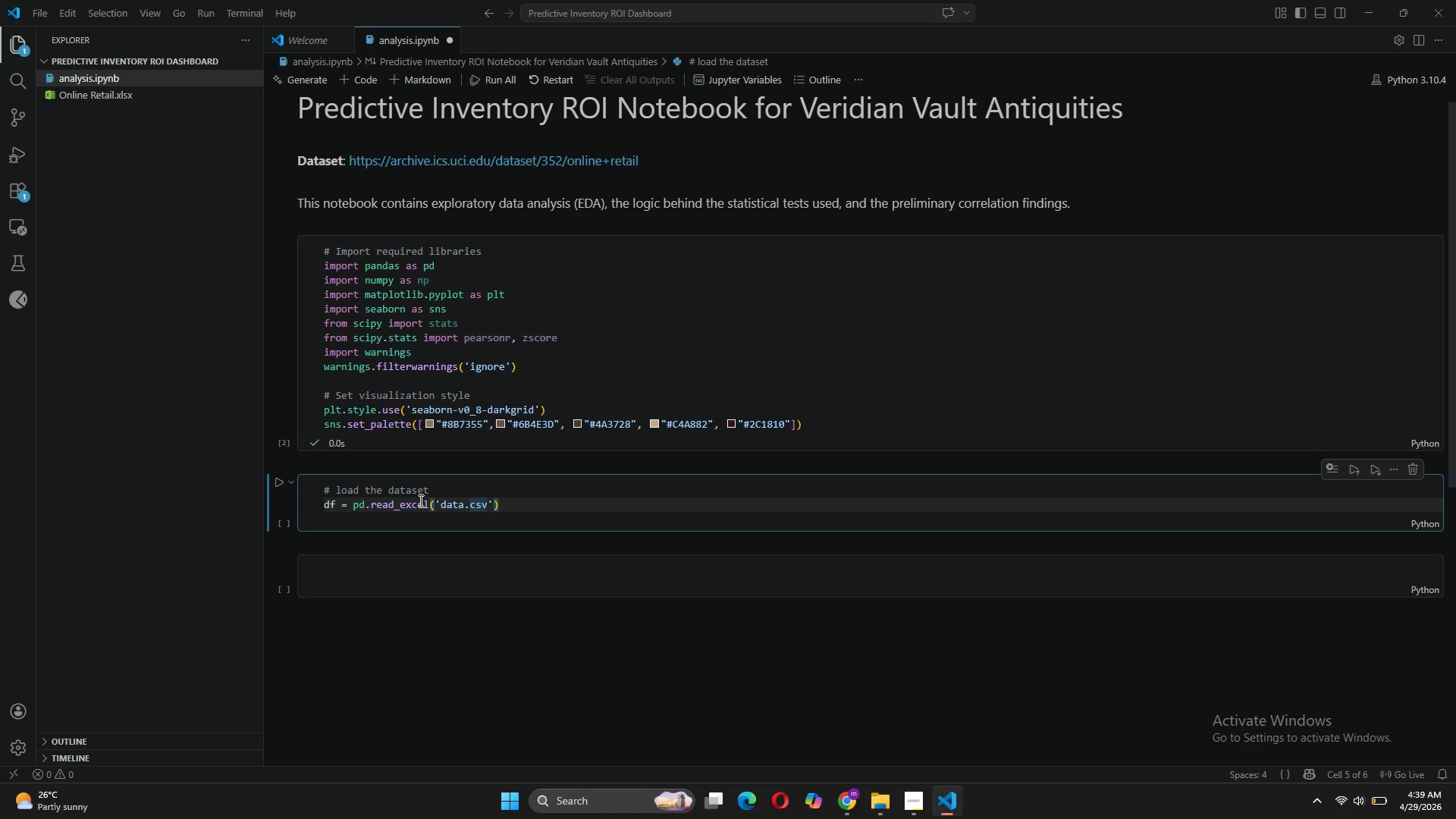 
key(Backspace)
key(Backspace)
key(Backspace)
key(Backspace)
key(Backspace)
key(Backspace)
key(Backspace)
key(Backspace)
type(Onlin)
key(Tab)
 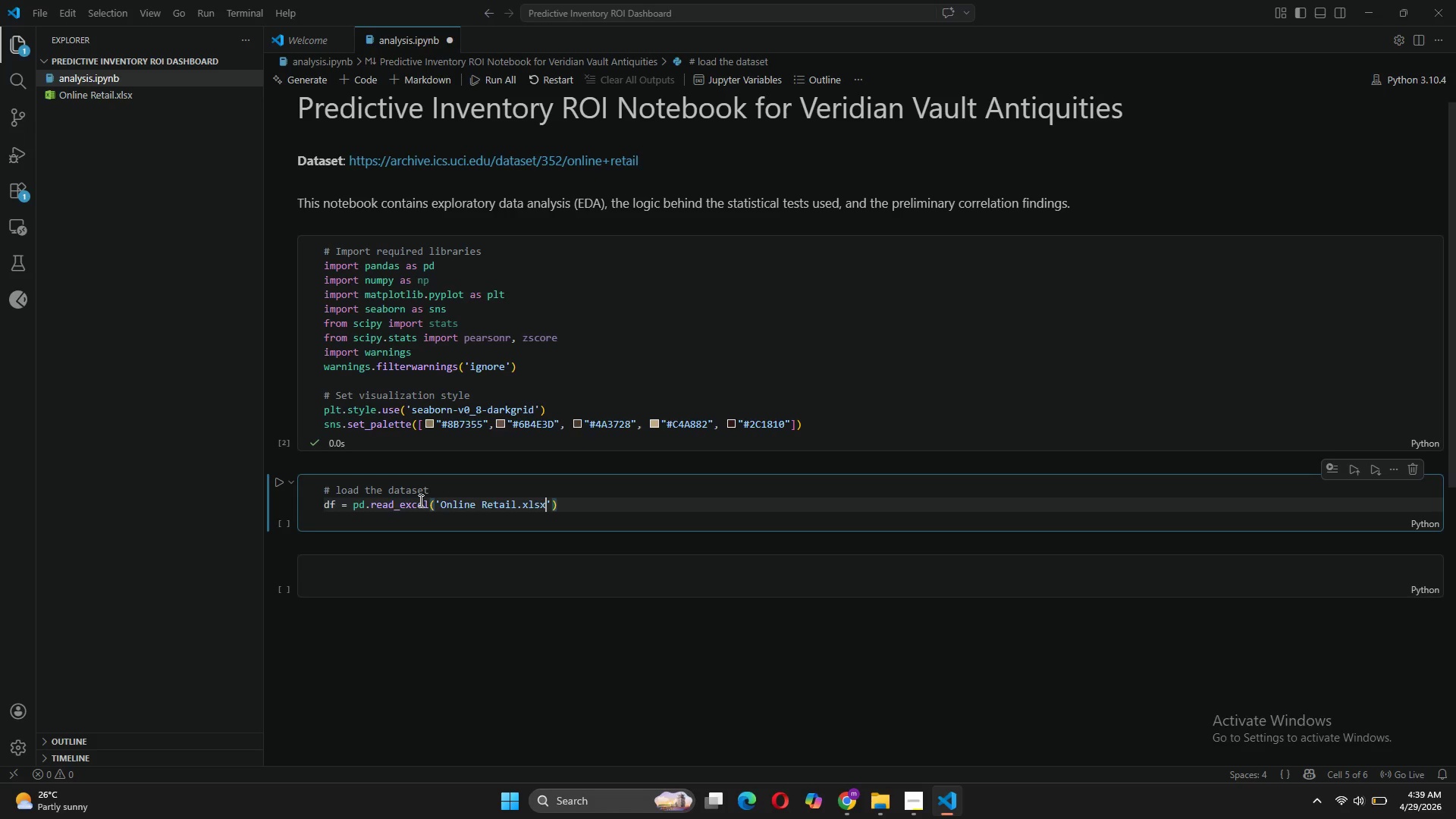 
key(ArrowRight)
 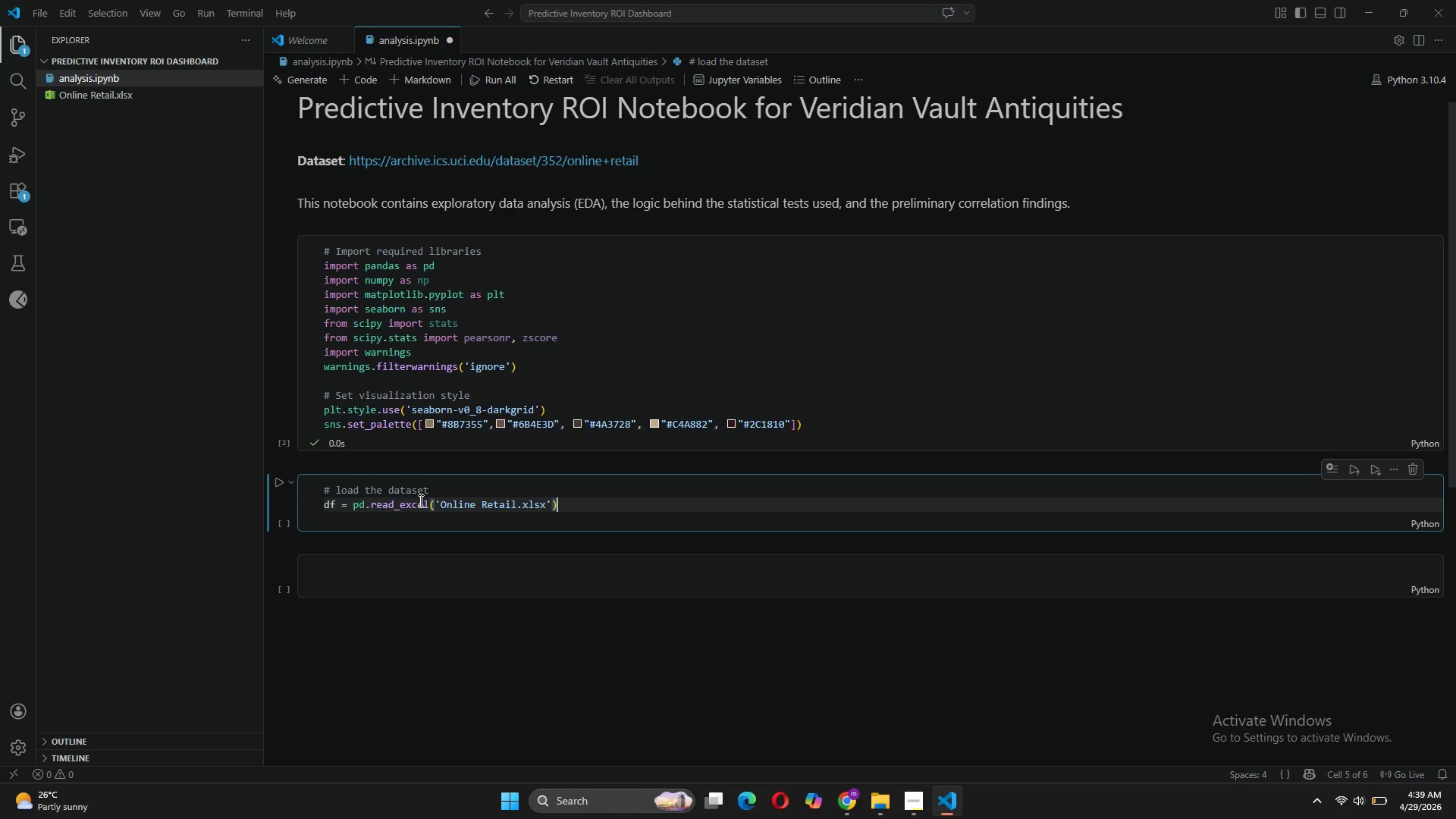 
key(ArrowRight)
 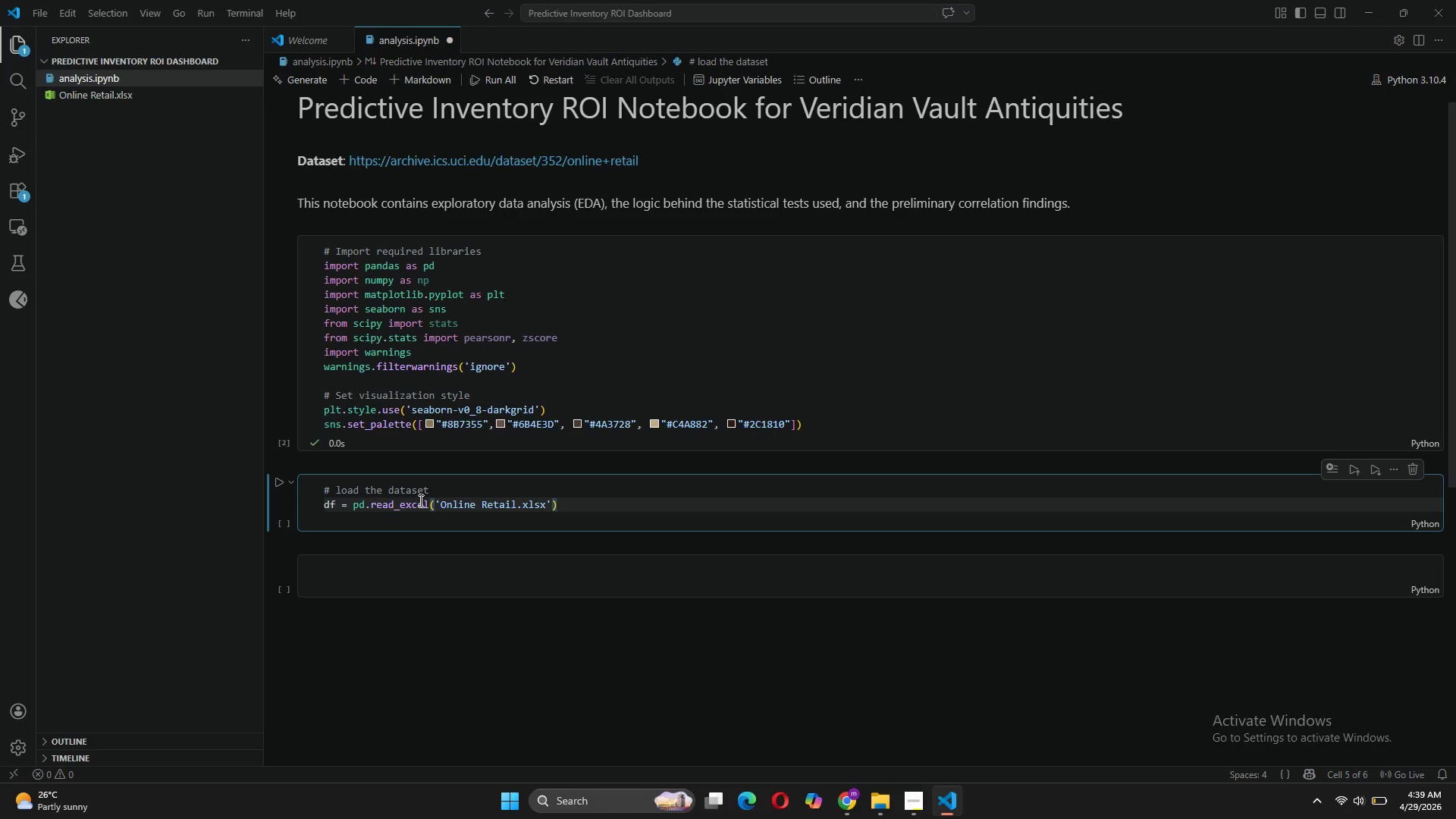 
key(ArrowLeft)
 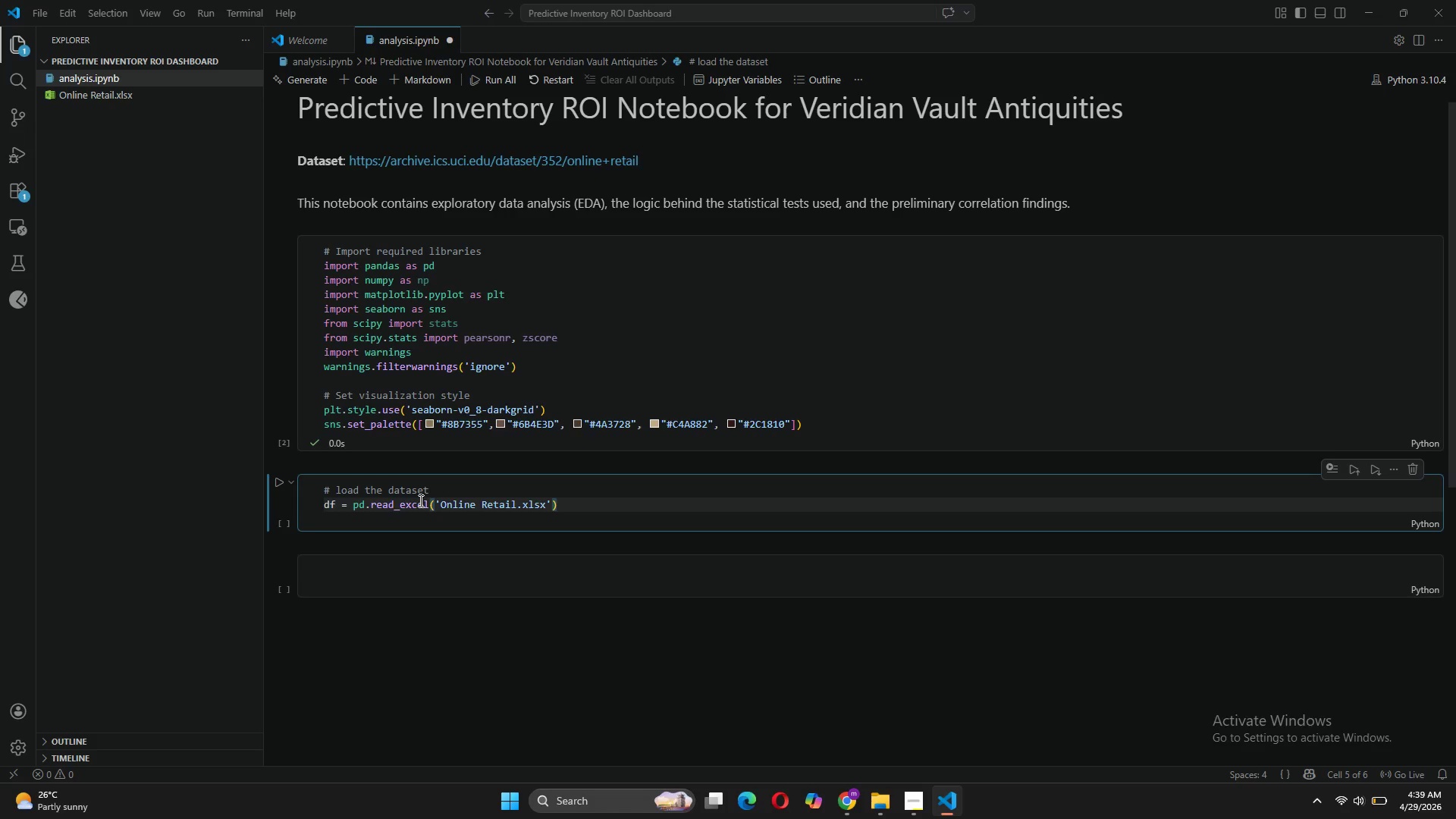 
type(, encisin)
key(Backspace)
key(Backspace)
key(Backspace)
key(Backspace)
type(odu)
key(Backspace)
 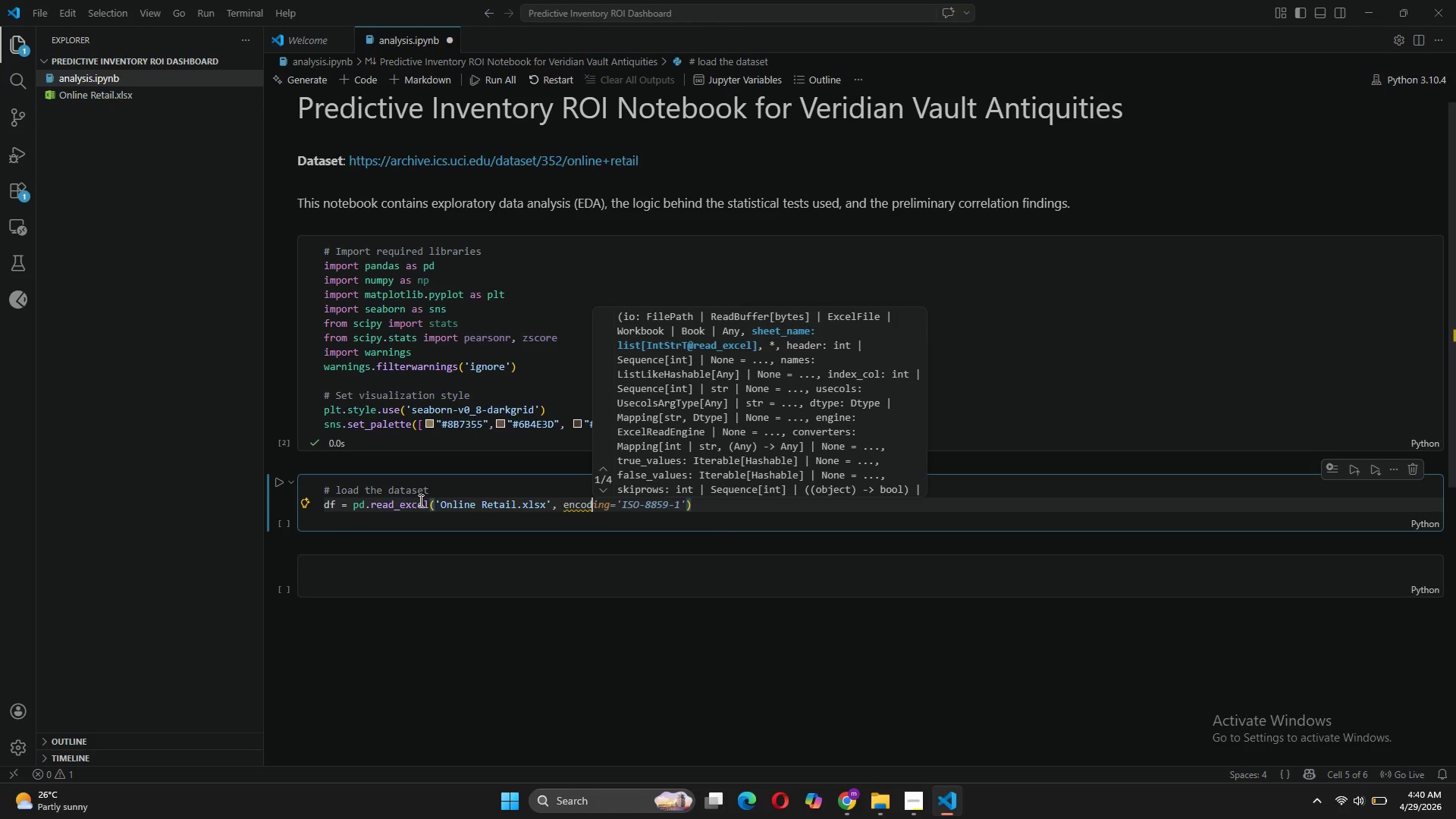 
key(Tab)
 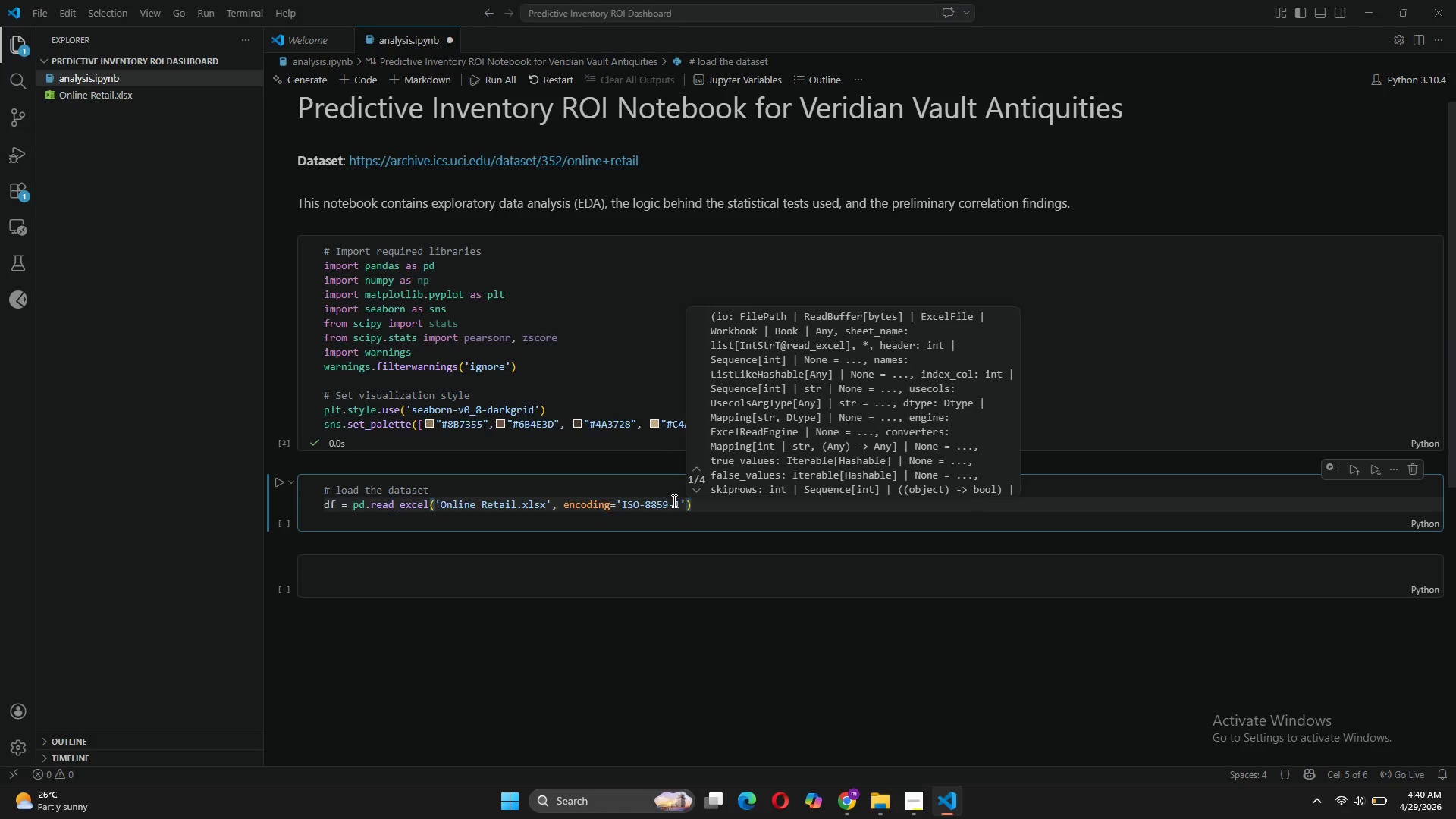 
left_click_drag(start_coordinate=[681, 501], to_coordinate=[624, 504])
 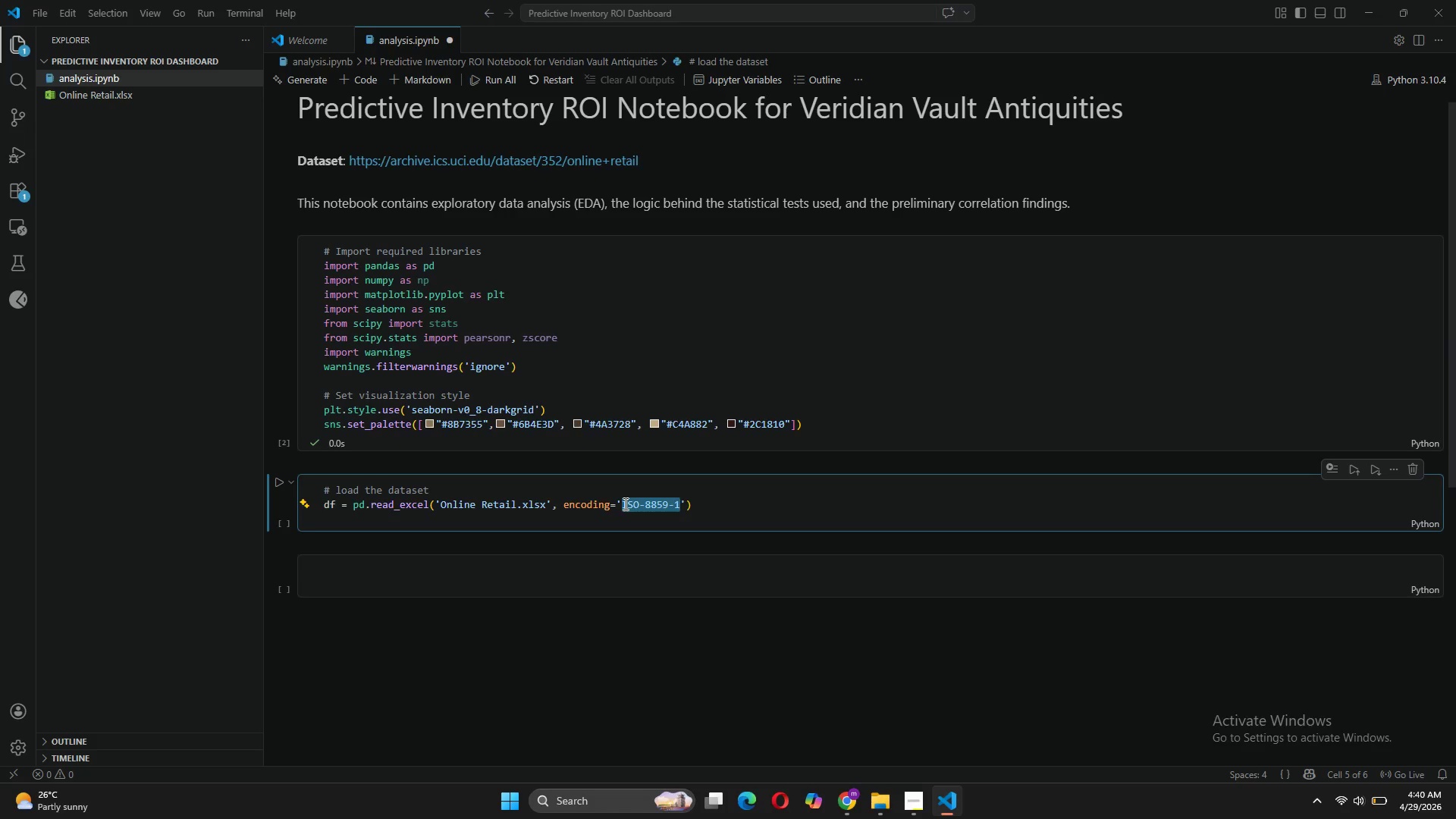 
type(latin1)
 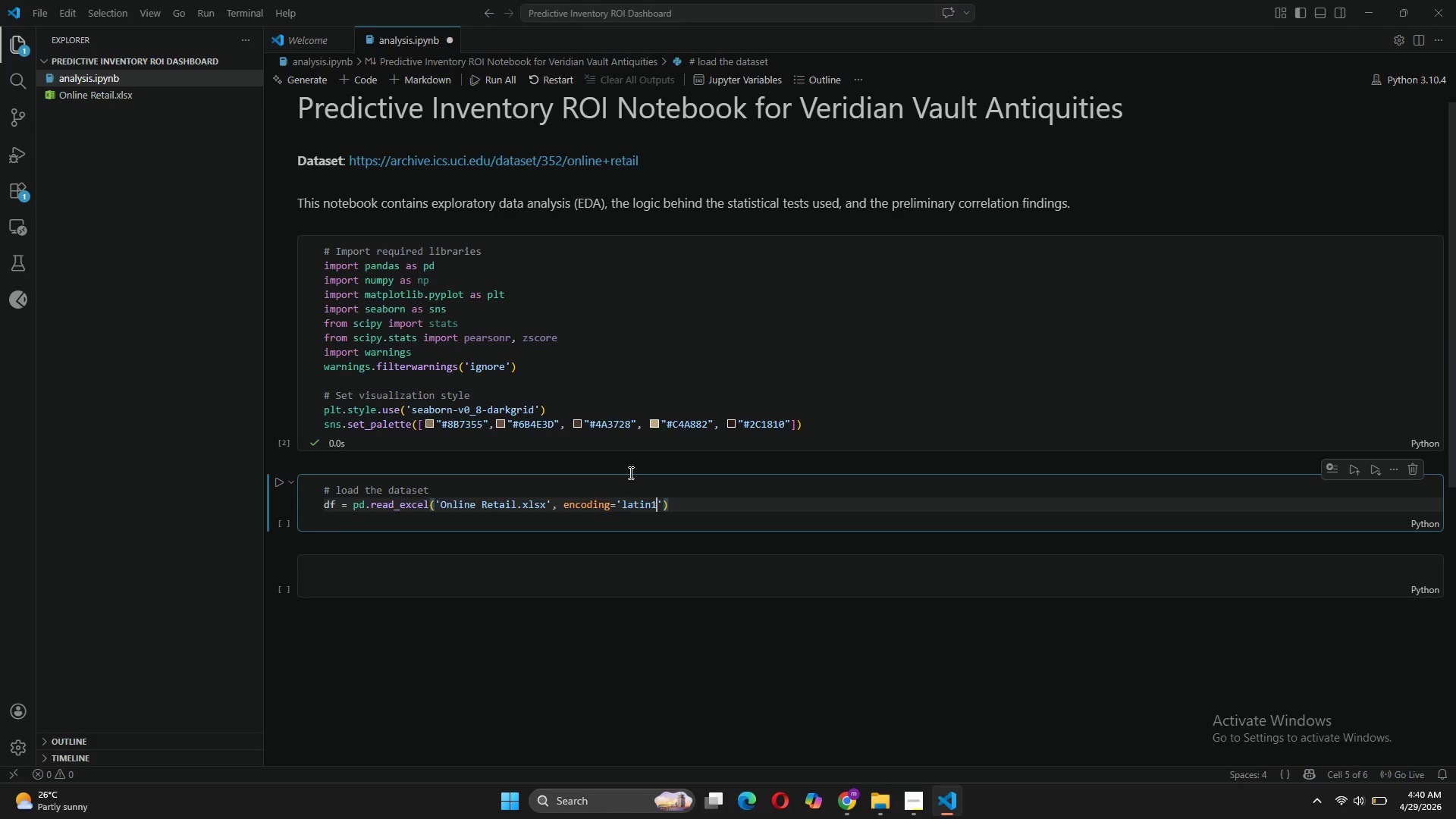 
left_click([690, 510])
 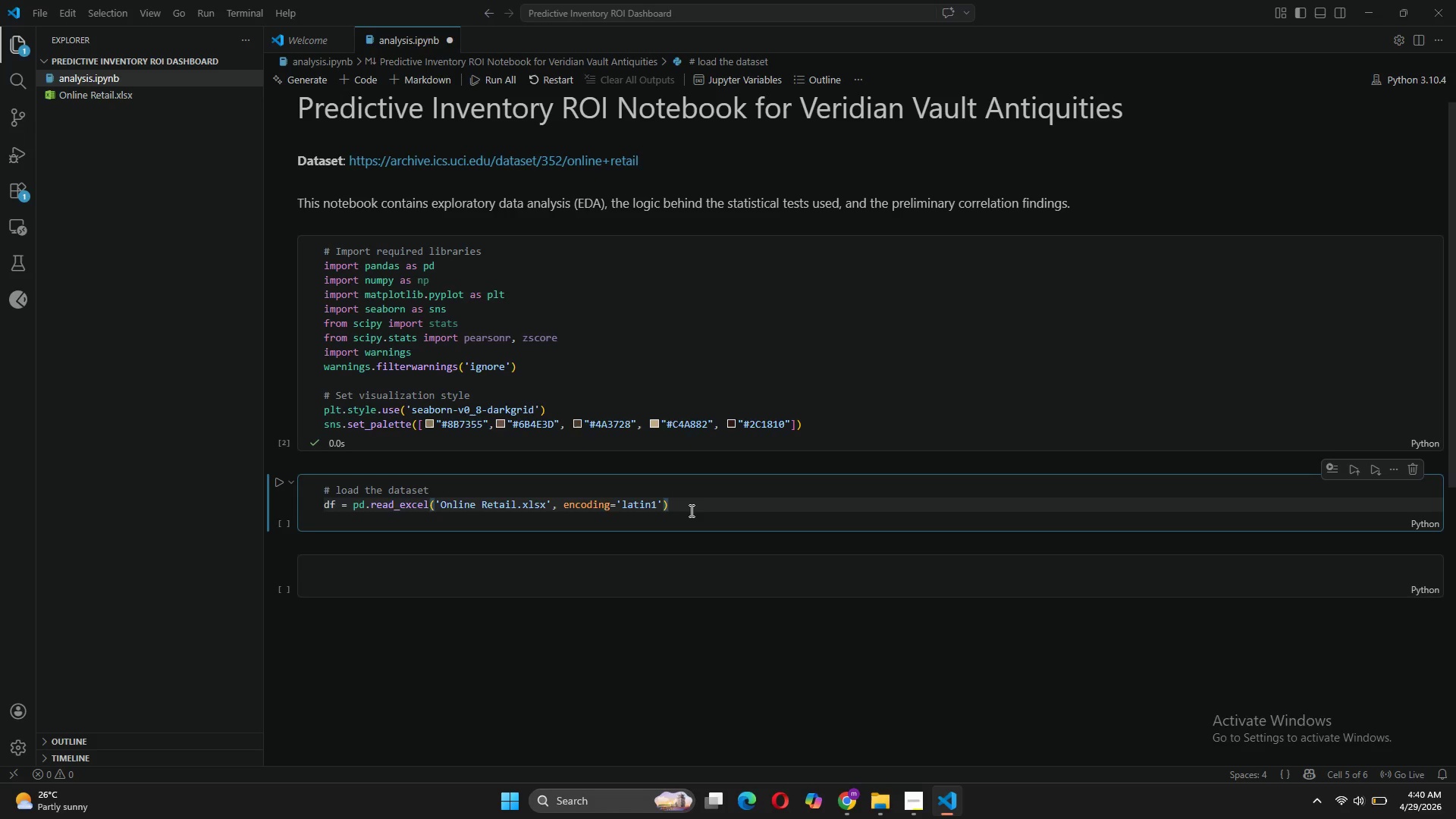 
key(Enter)
 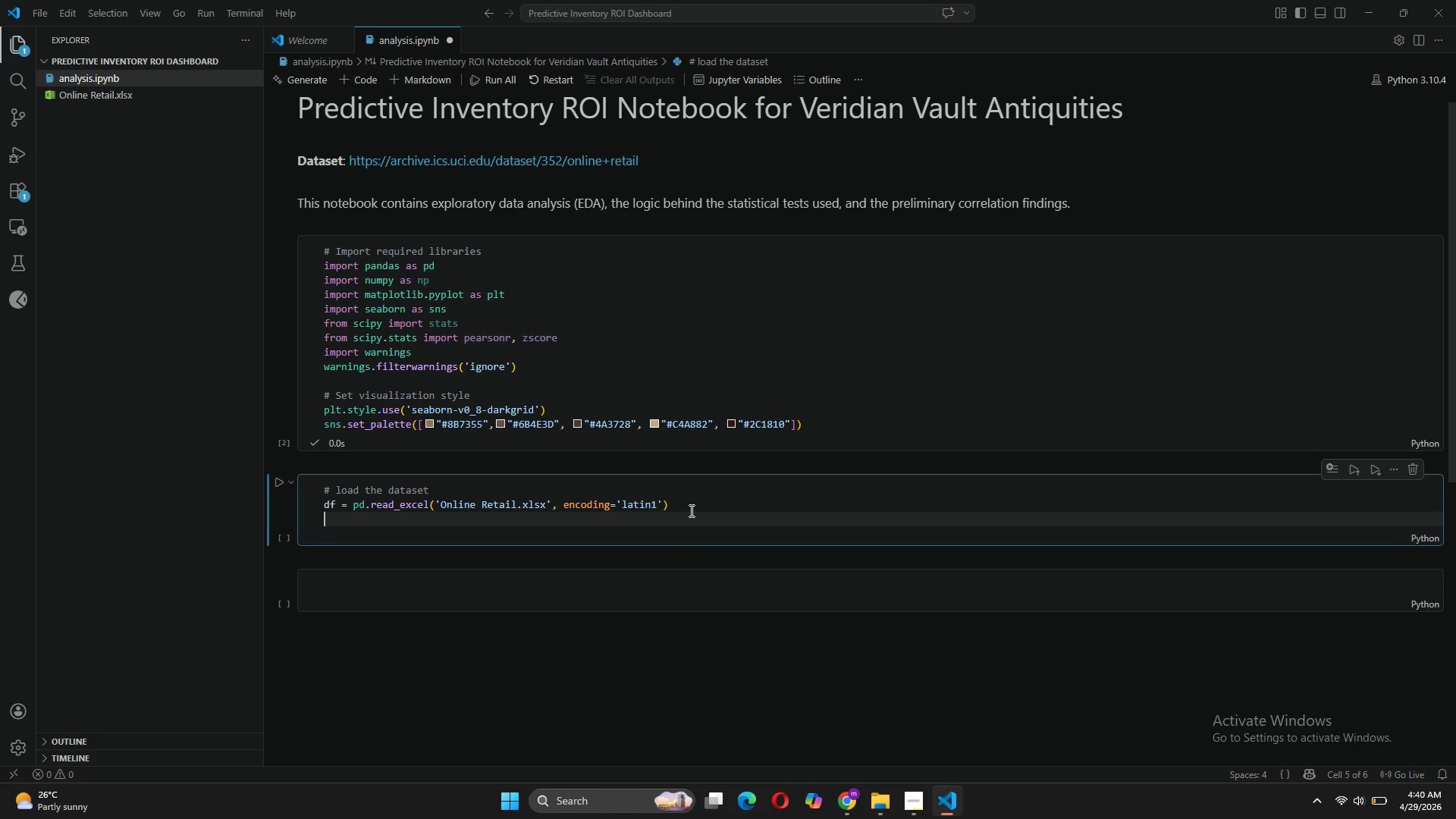 
key(Enter)
 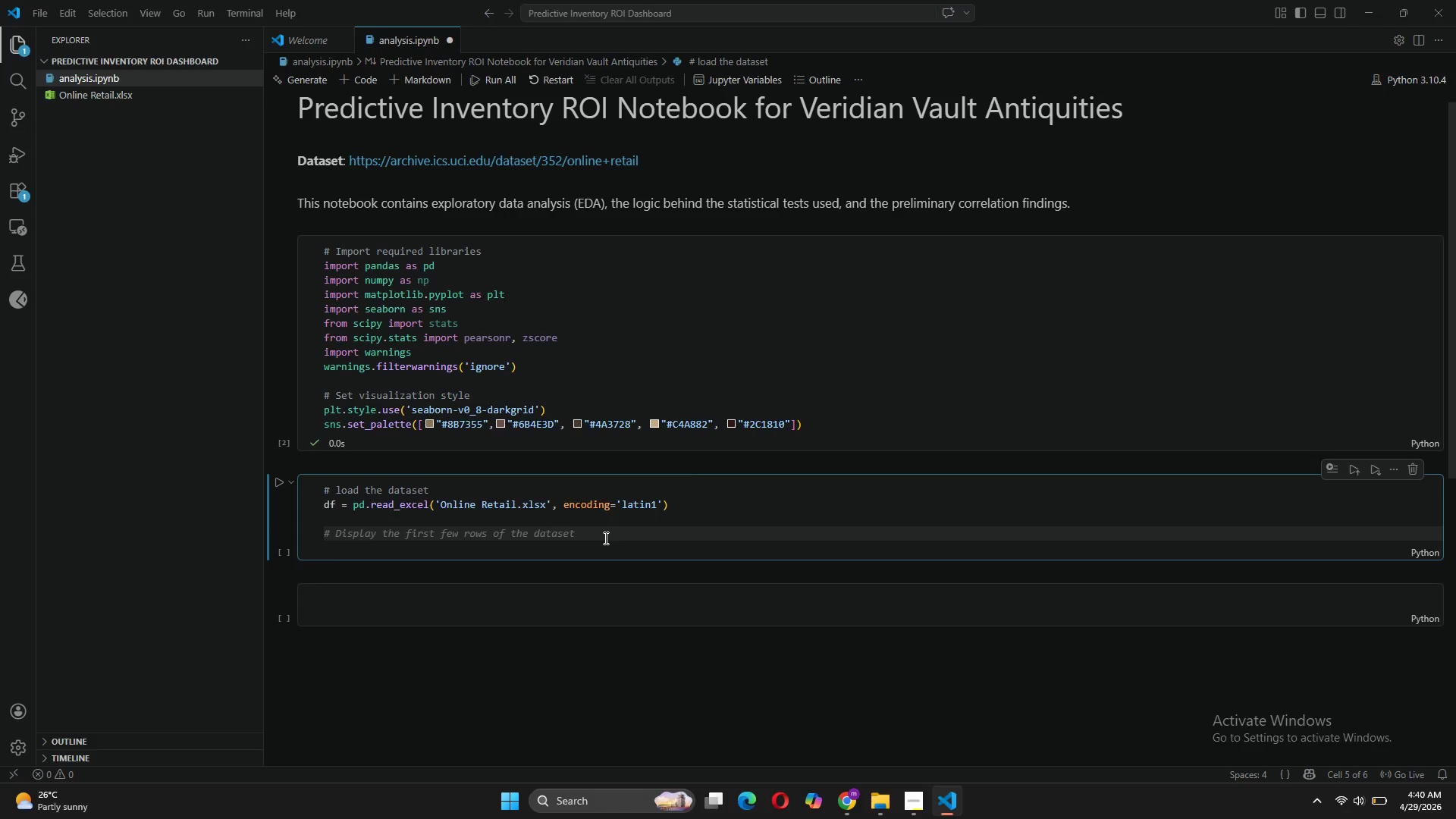 
wait(5.19)
 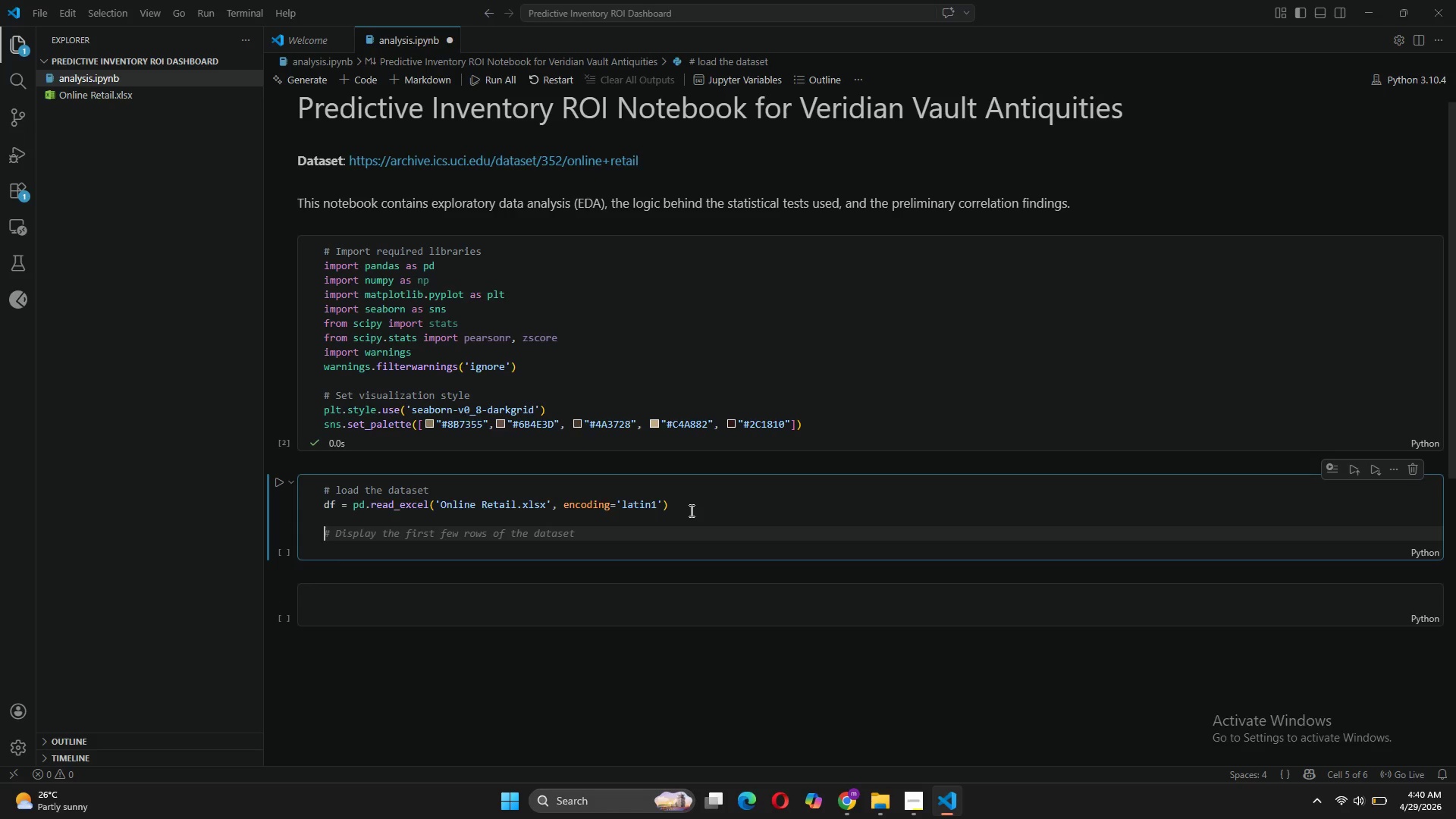 
key(Tab)
 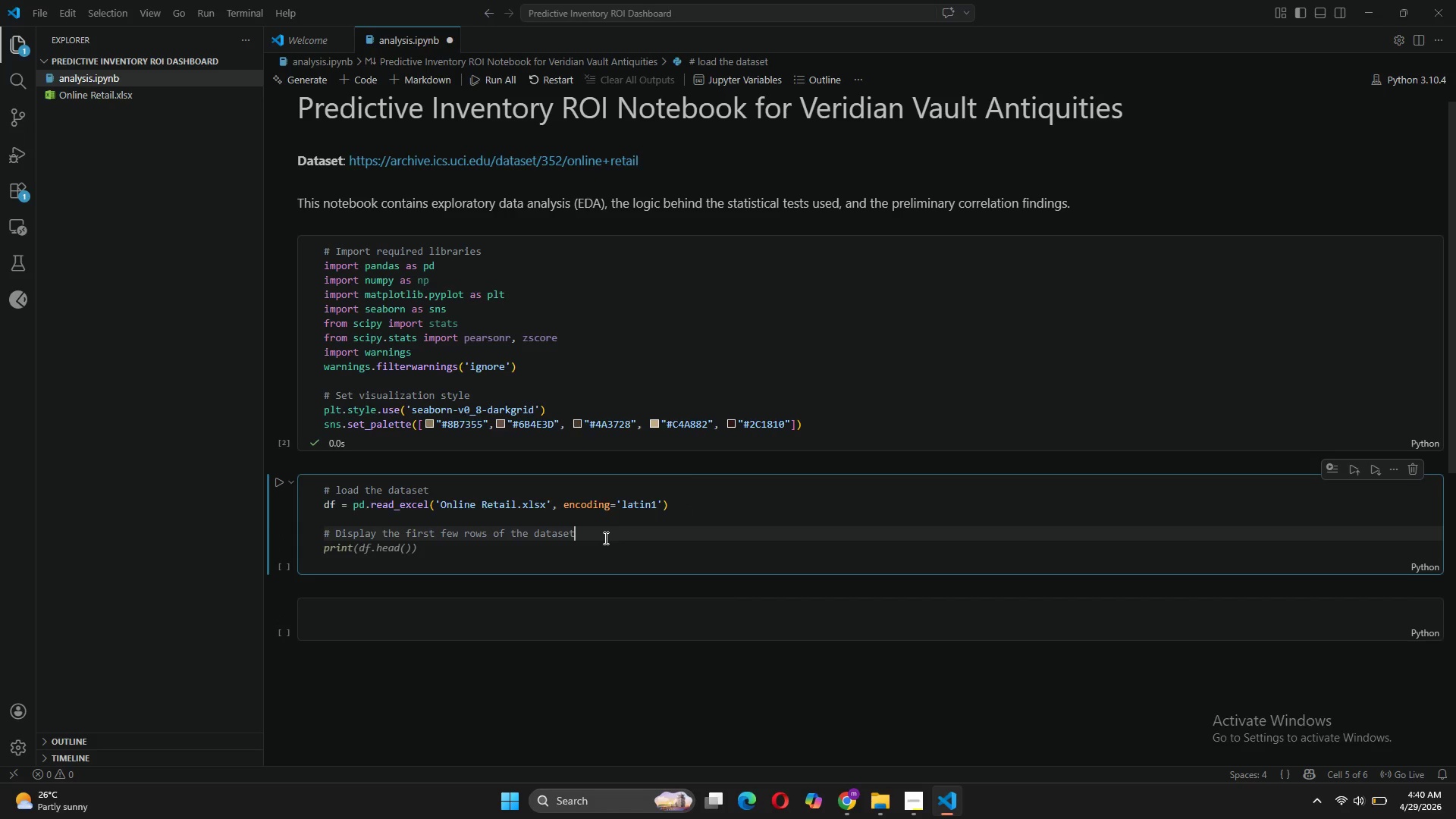 
key(Enter)
 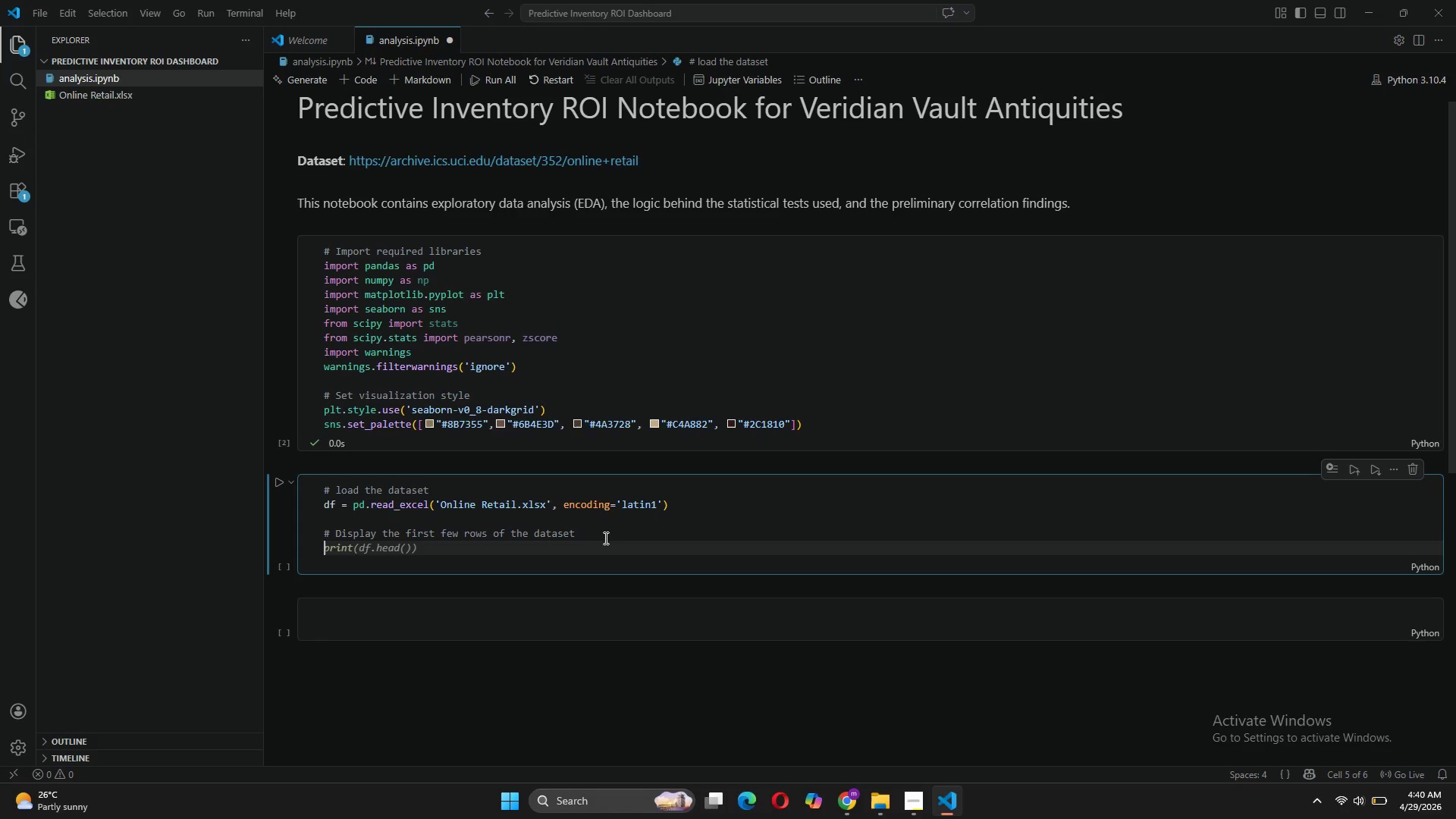 
key(Backspace)
key(Backspace)
key(Backspace)
key(Backspace)
key(Backspace)
key(Backspace)
key(Backspace)
type(Quick Overview)
 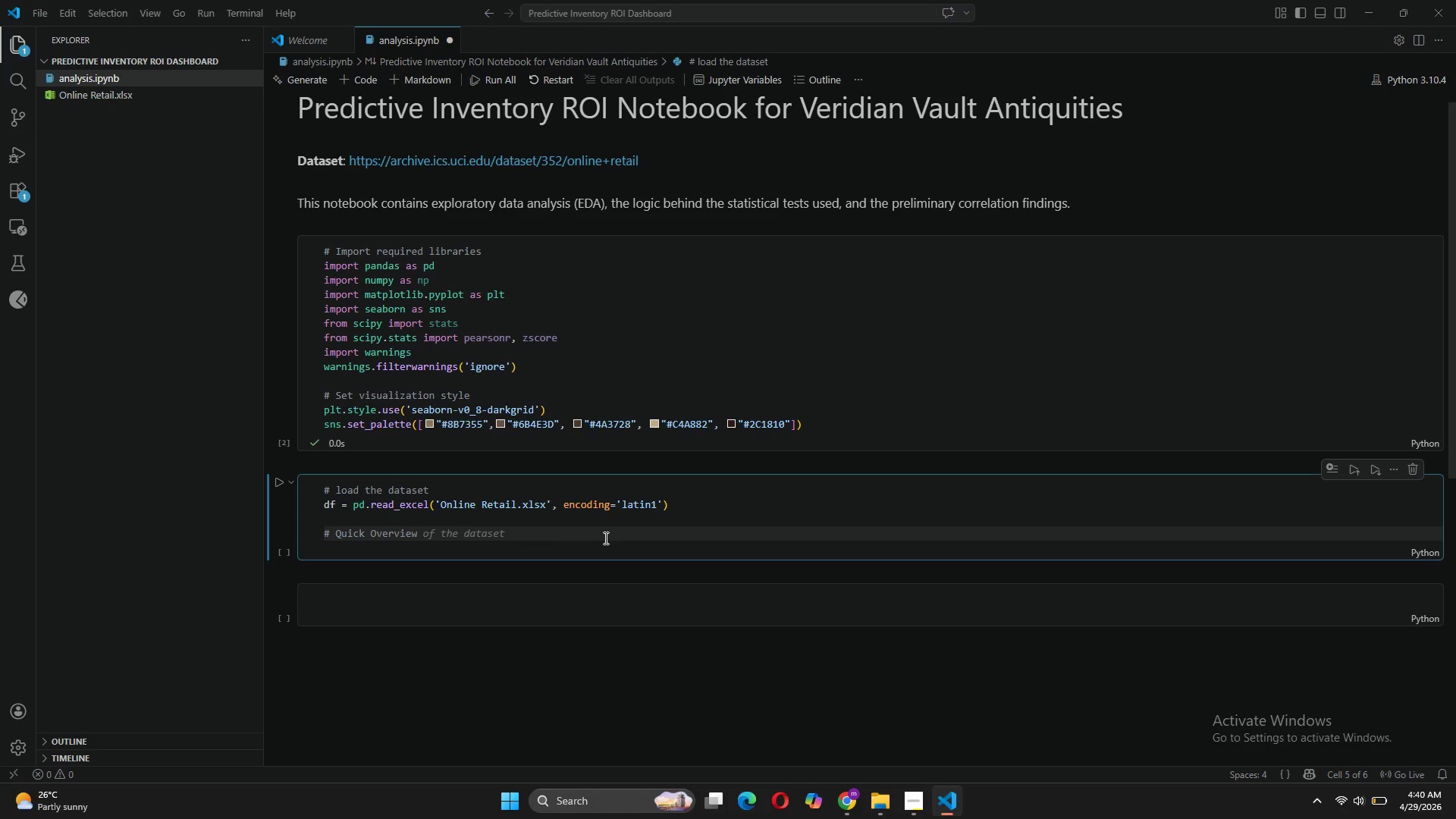 
key(Enter)
 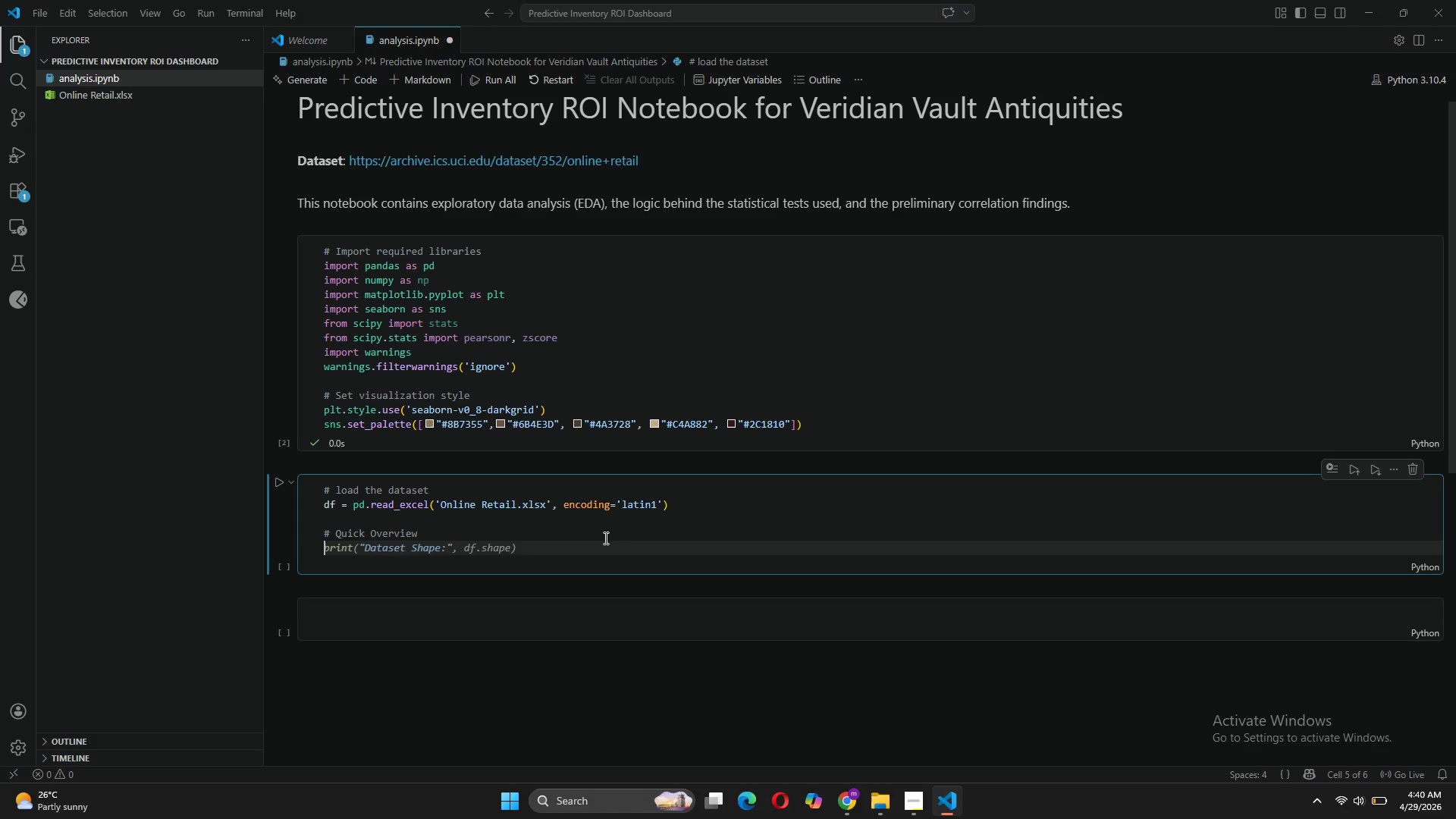 
type(print)
key(Tab)
key(Tab)
 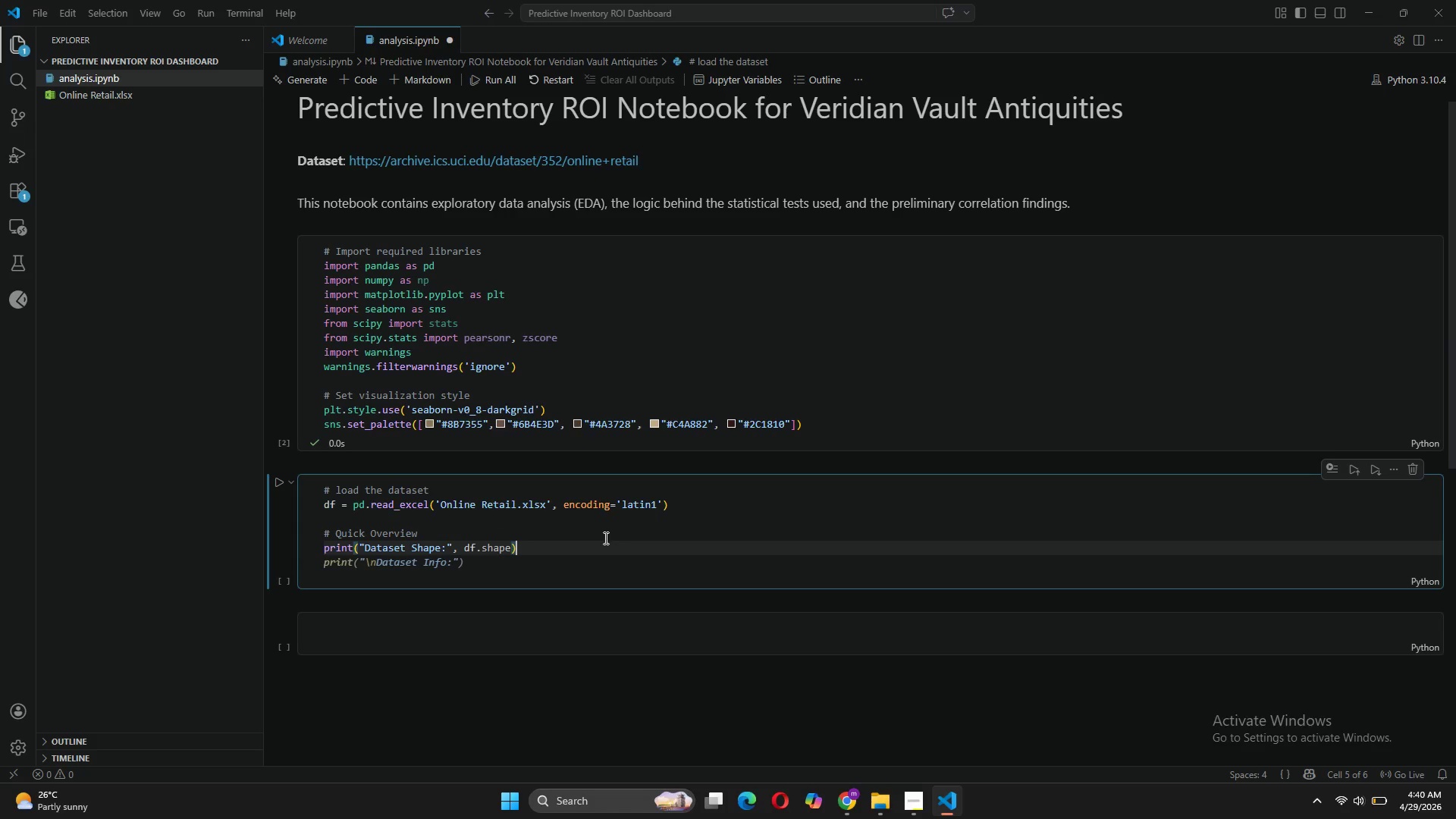 
key(Enter)
 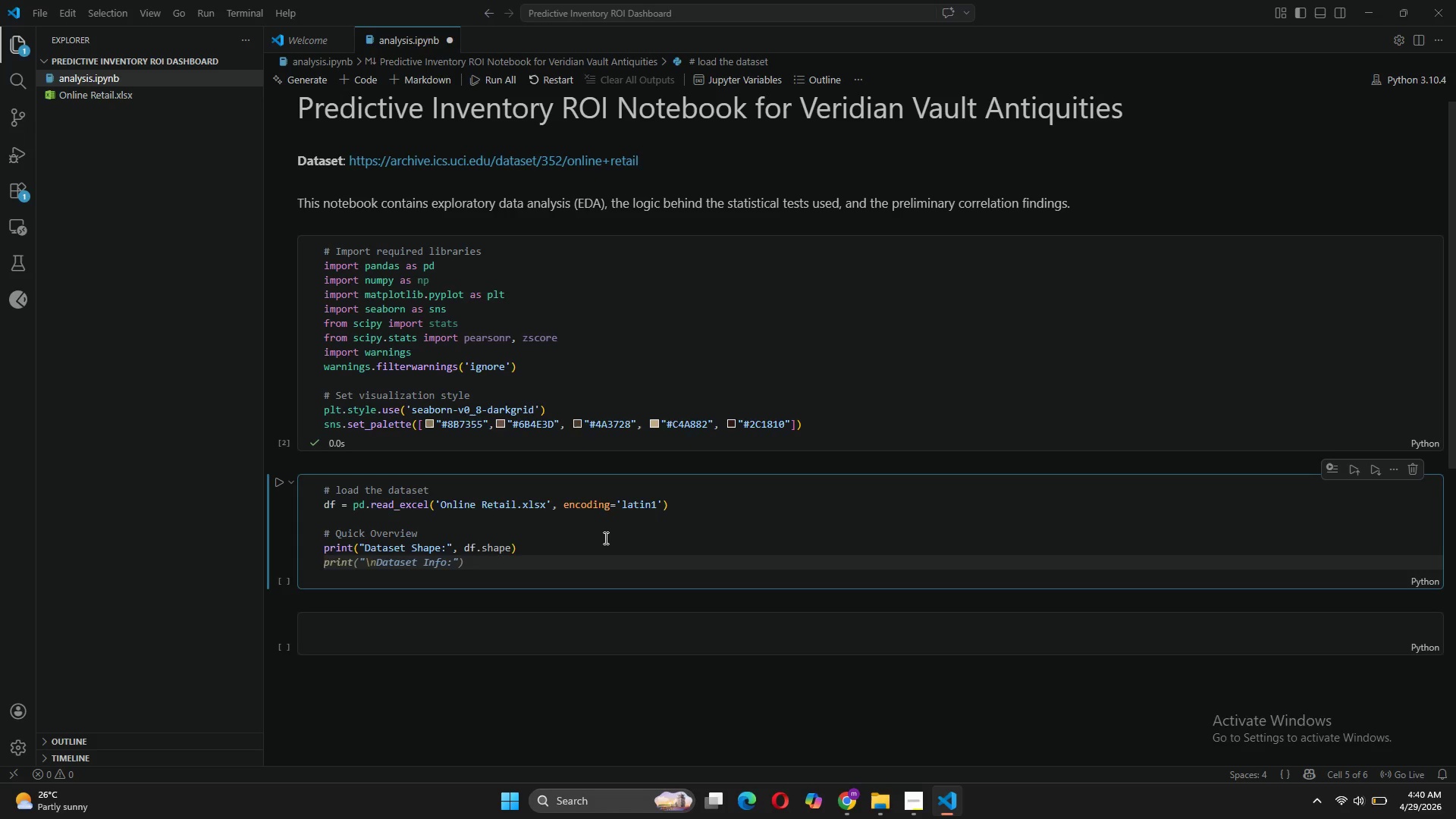 
type(print("\nFirst 5 rows:)
 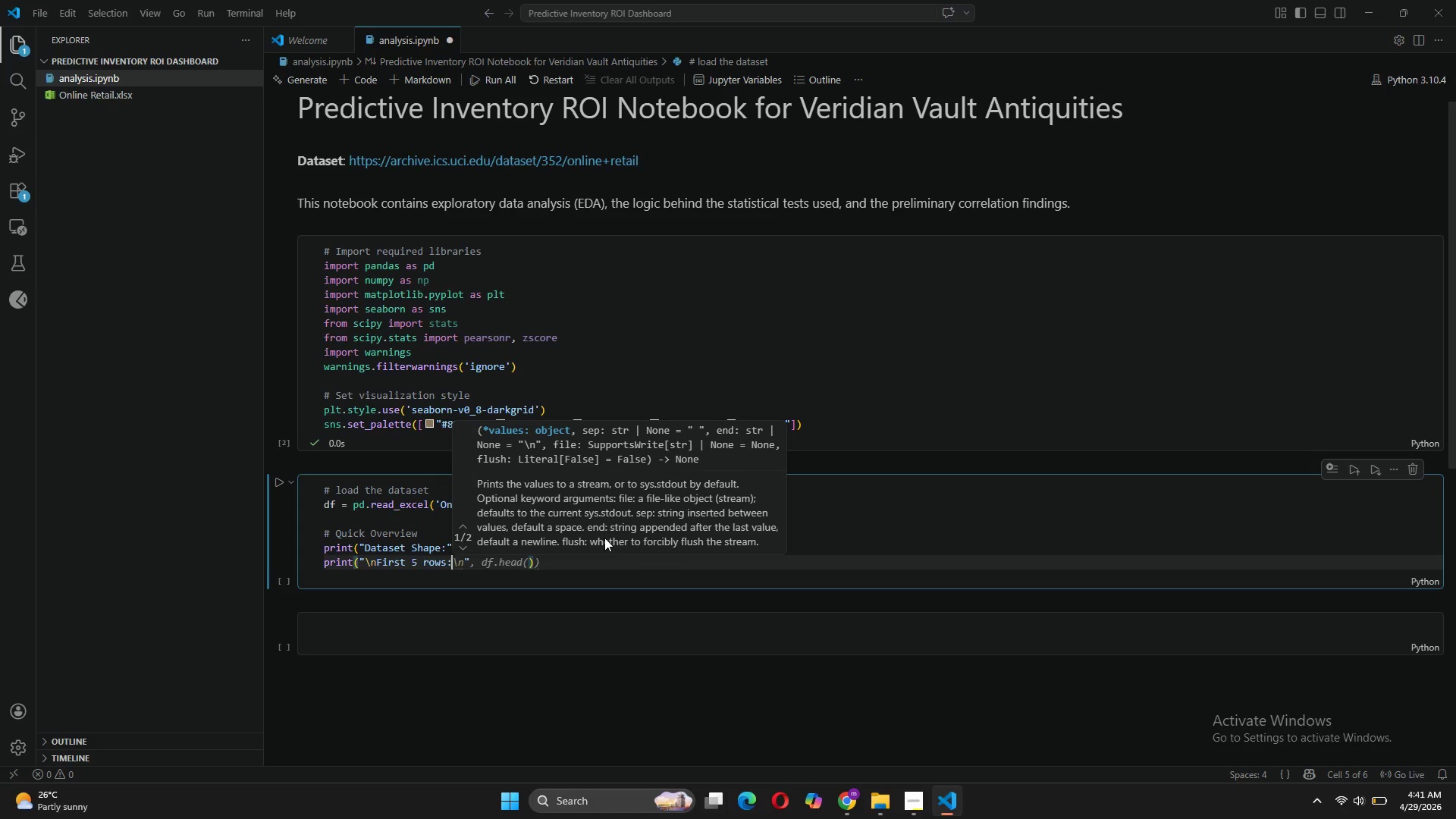 
key(Shift+Quote)
 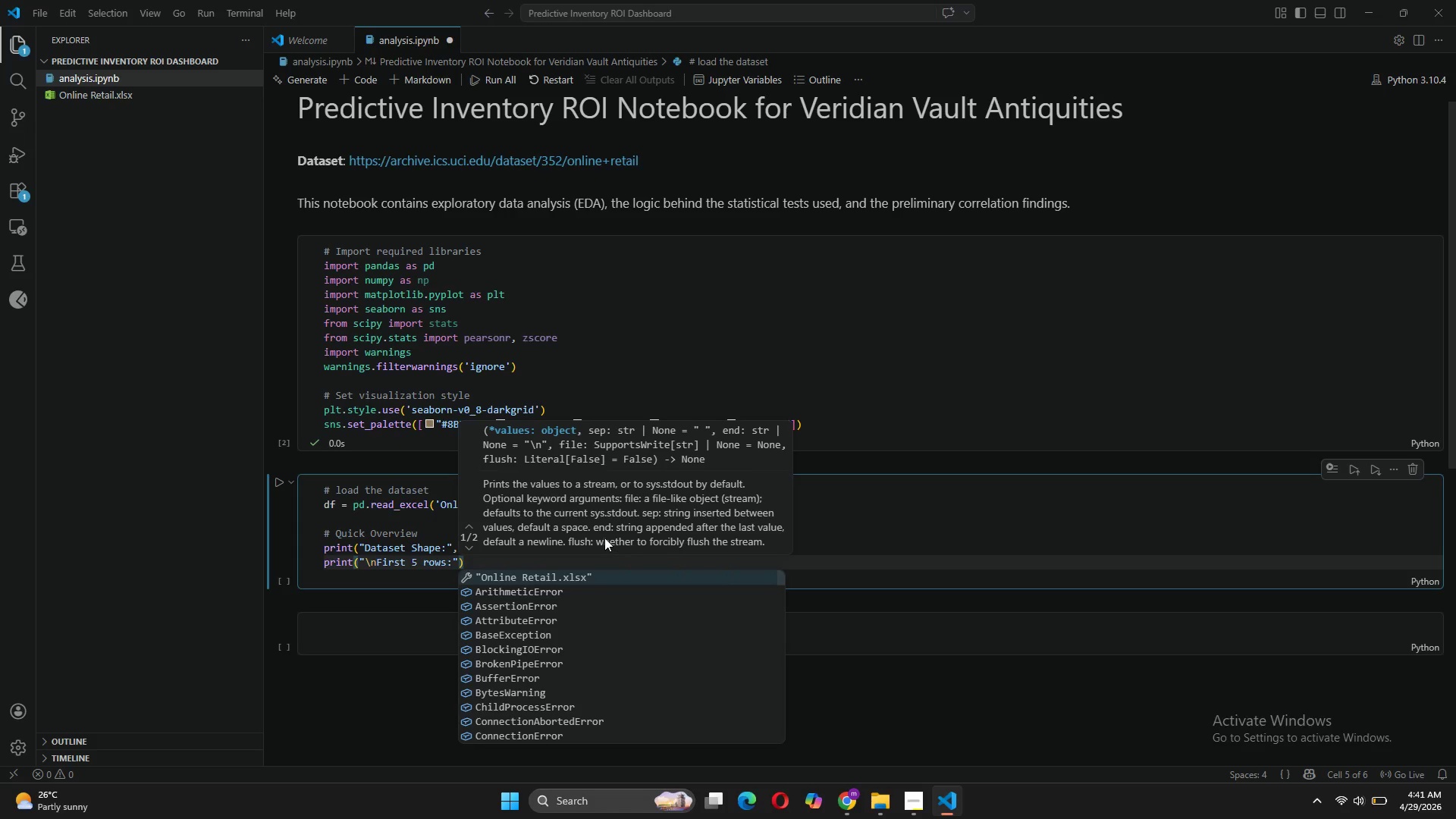 
key(ArrowRight)
 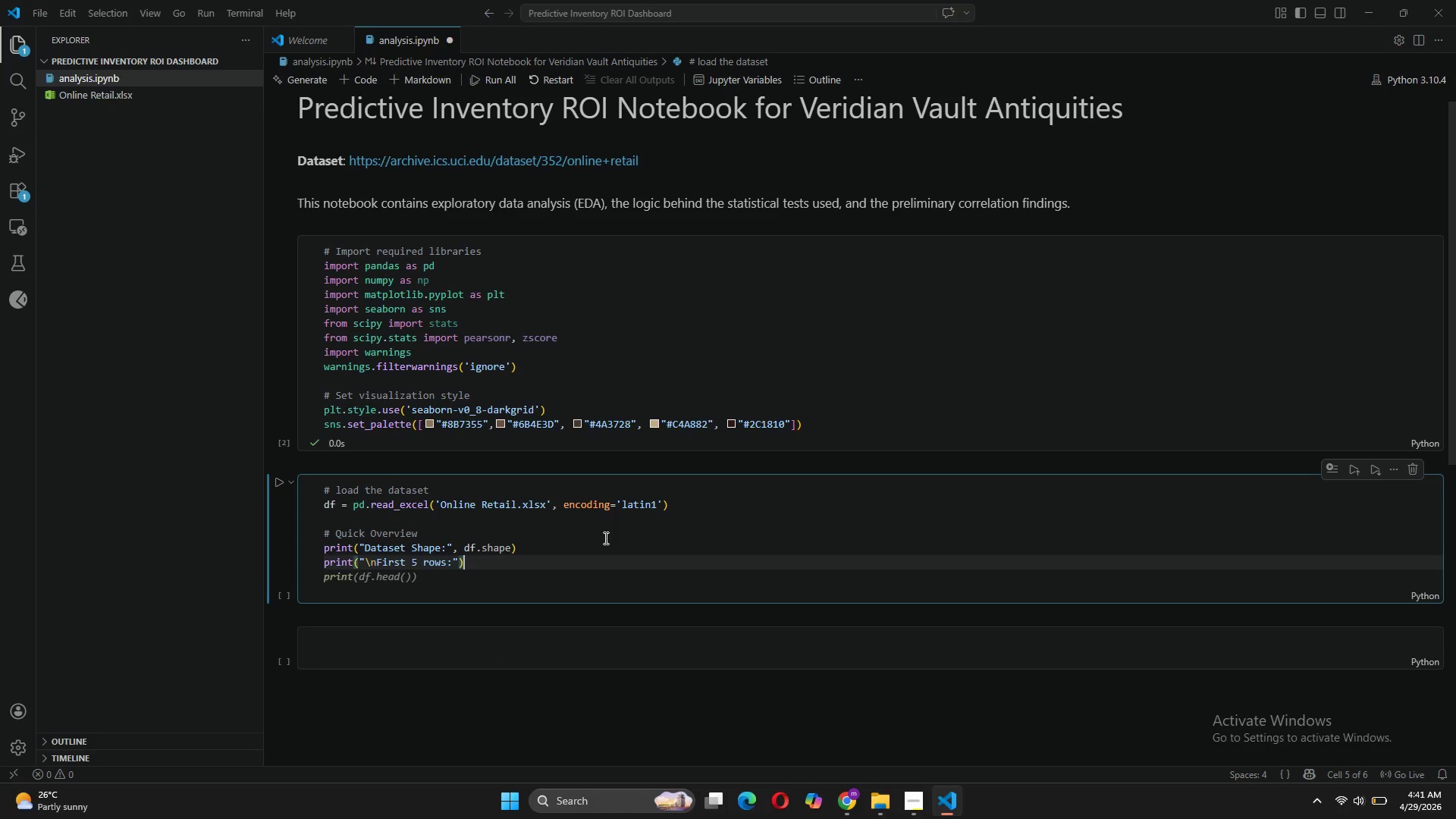 
key(Shift+Enter)
 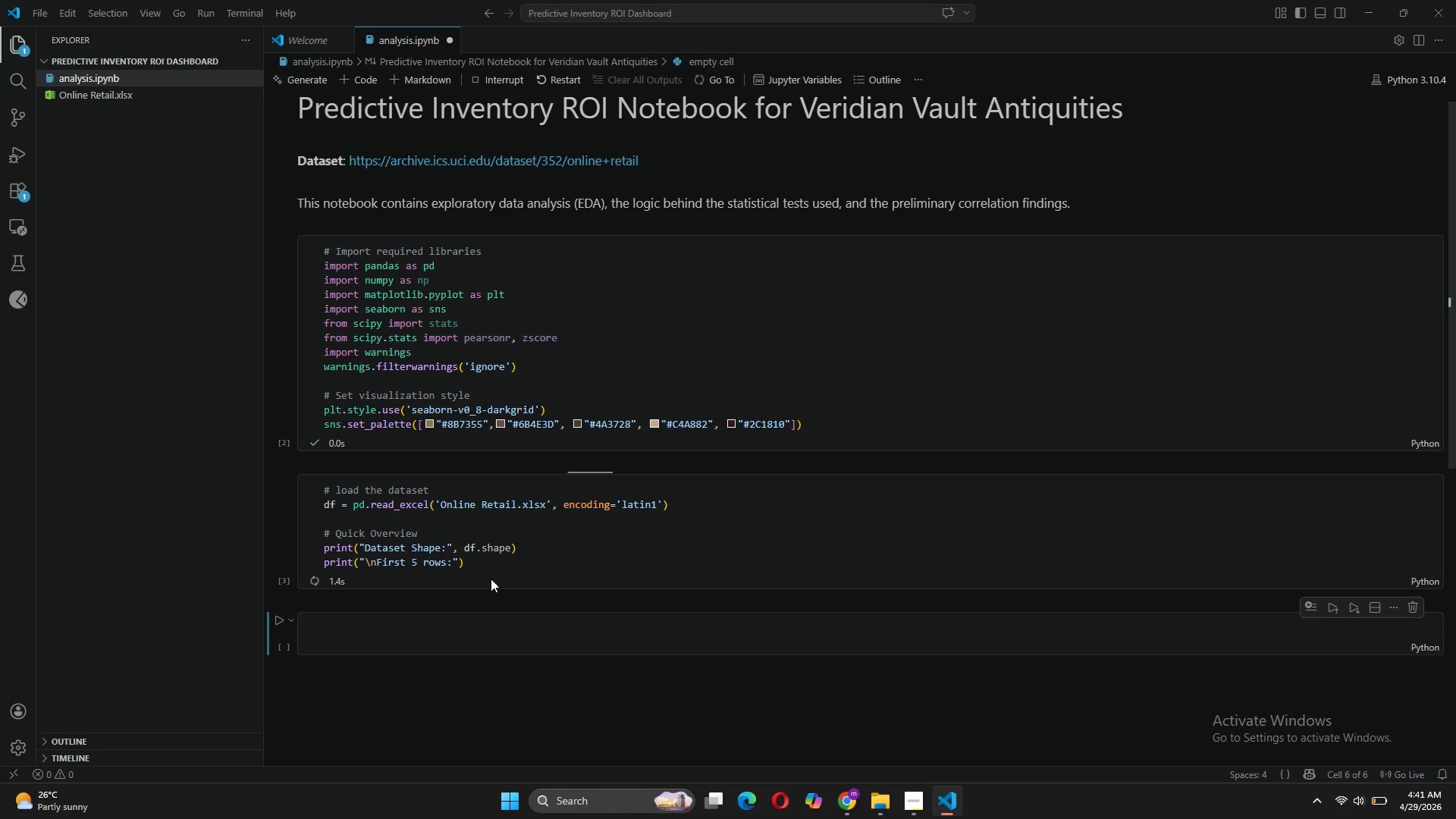 
left_click([484, 560])
 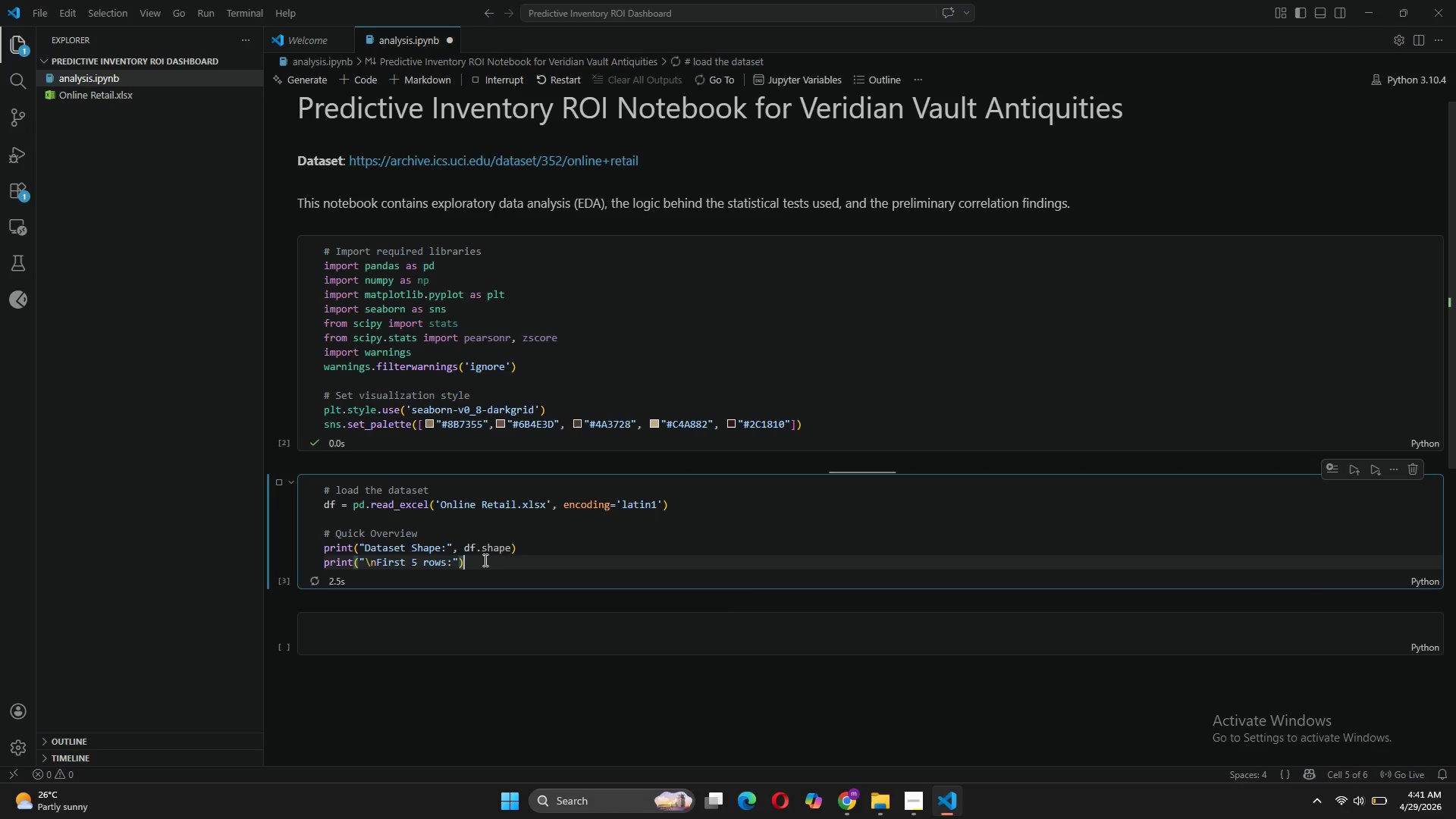 
key(Enter)
 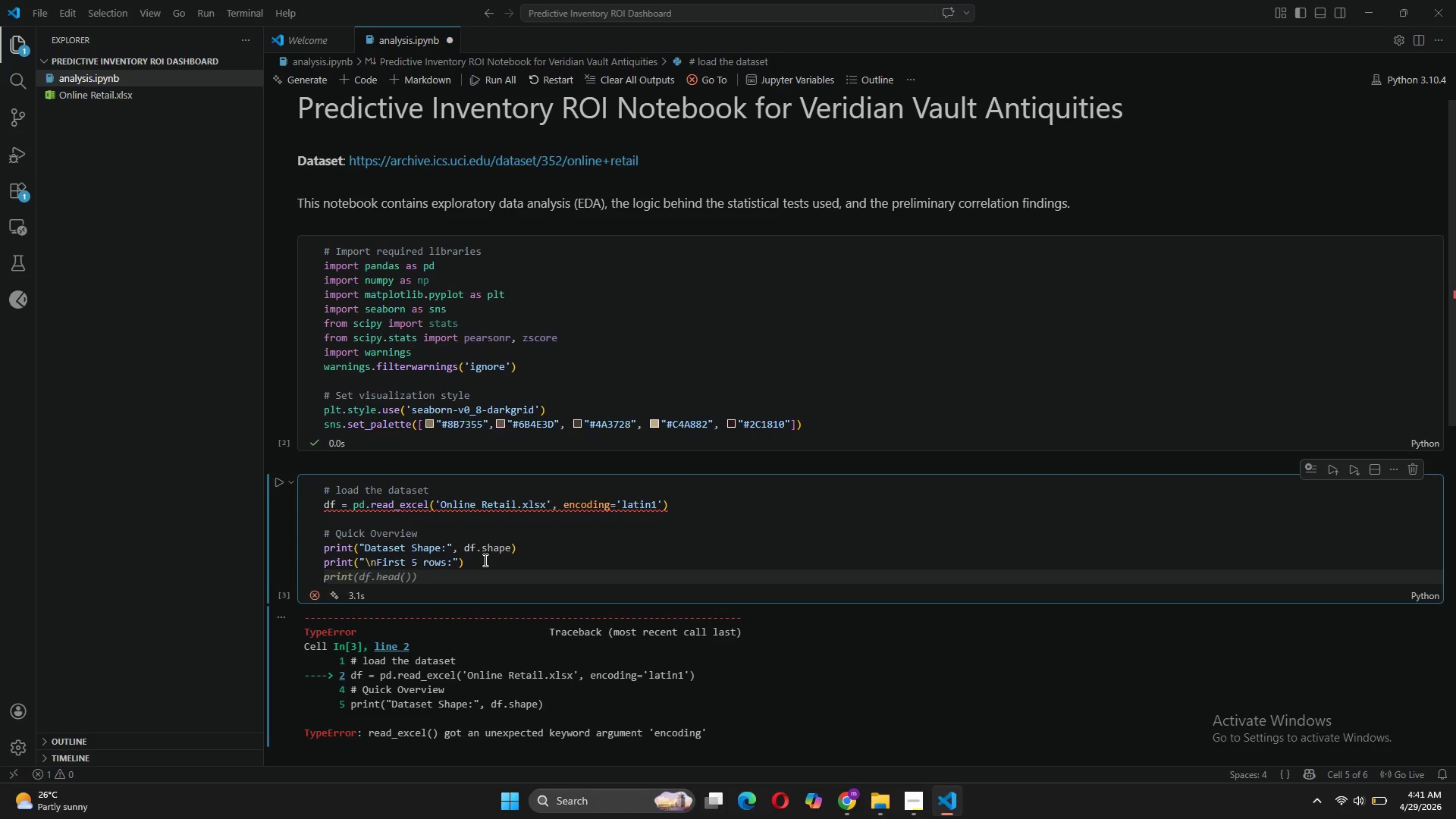 
type(print)
key(Tab)
key(Tab)
 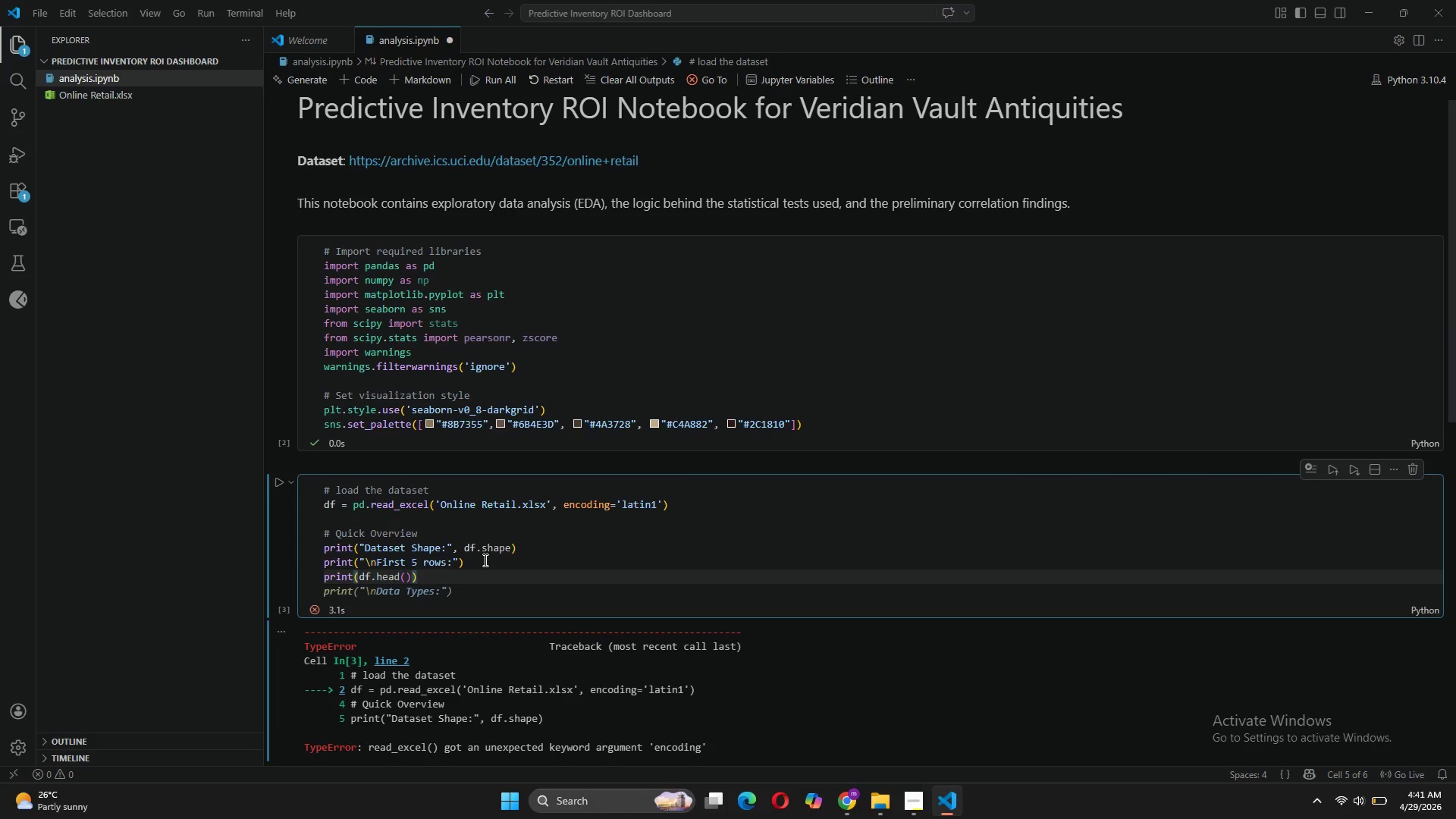 
key(Enter)
 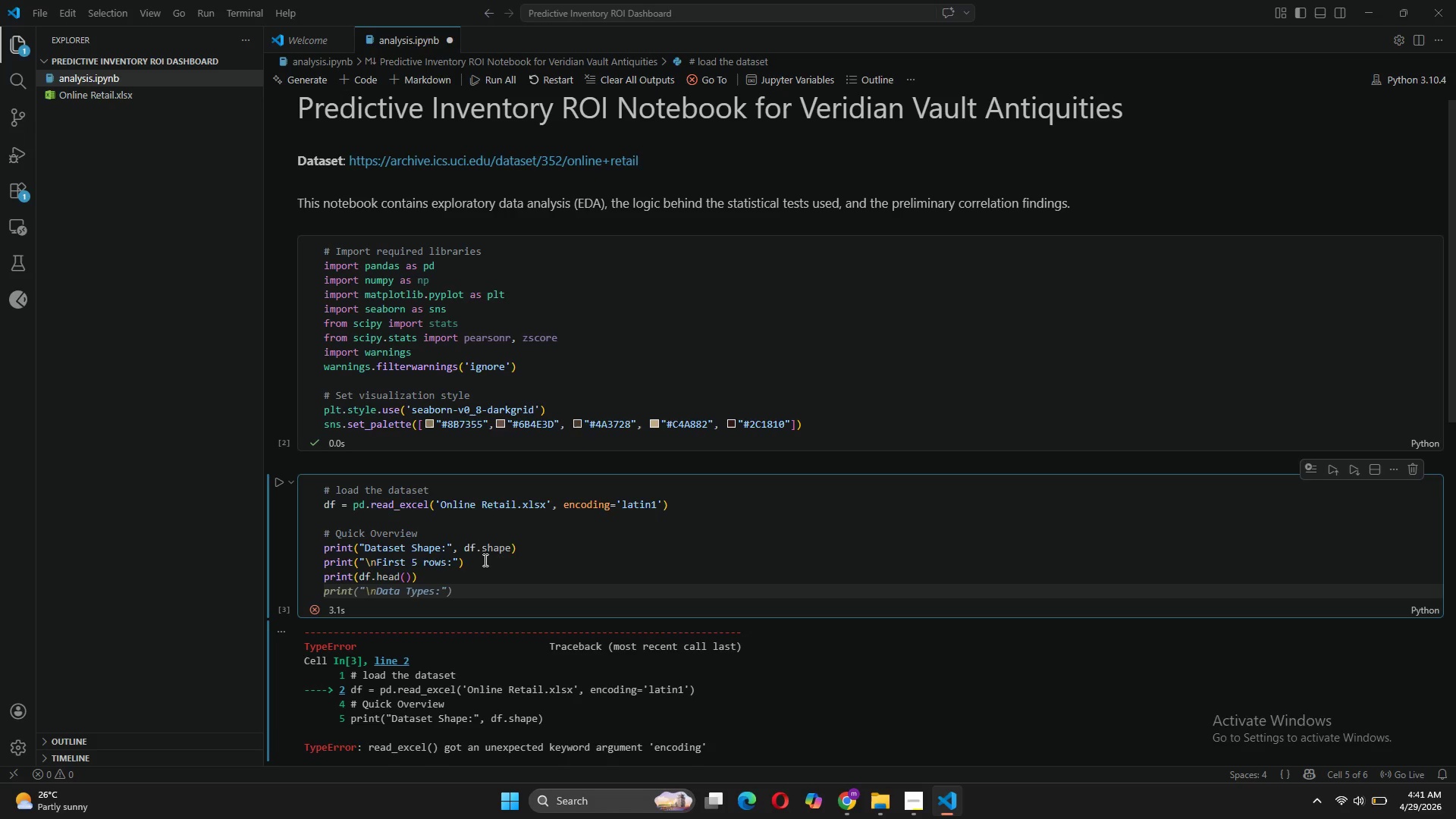 
key(Tab)
 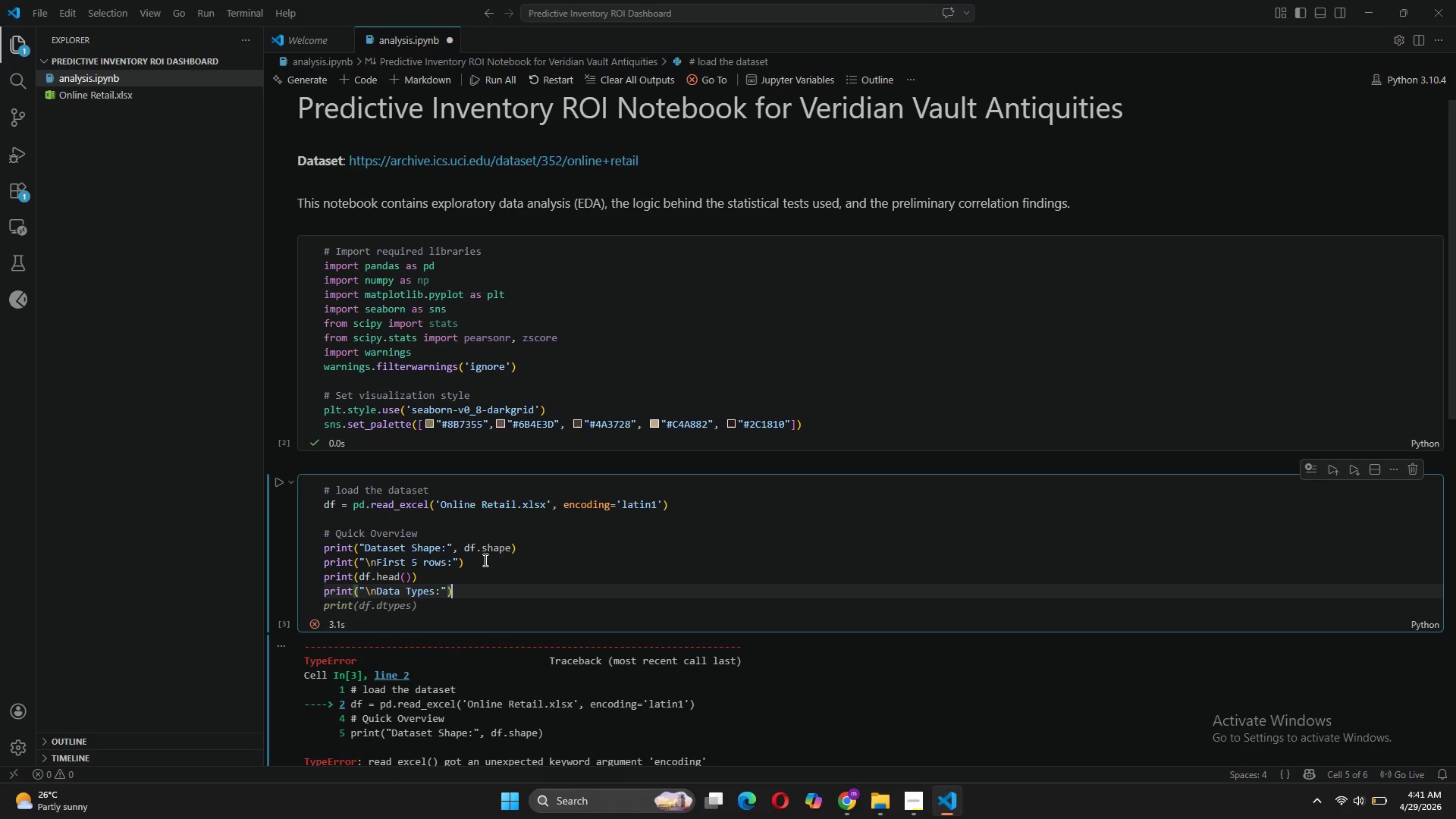 
key(Enter)
 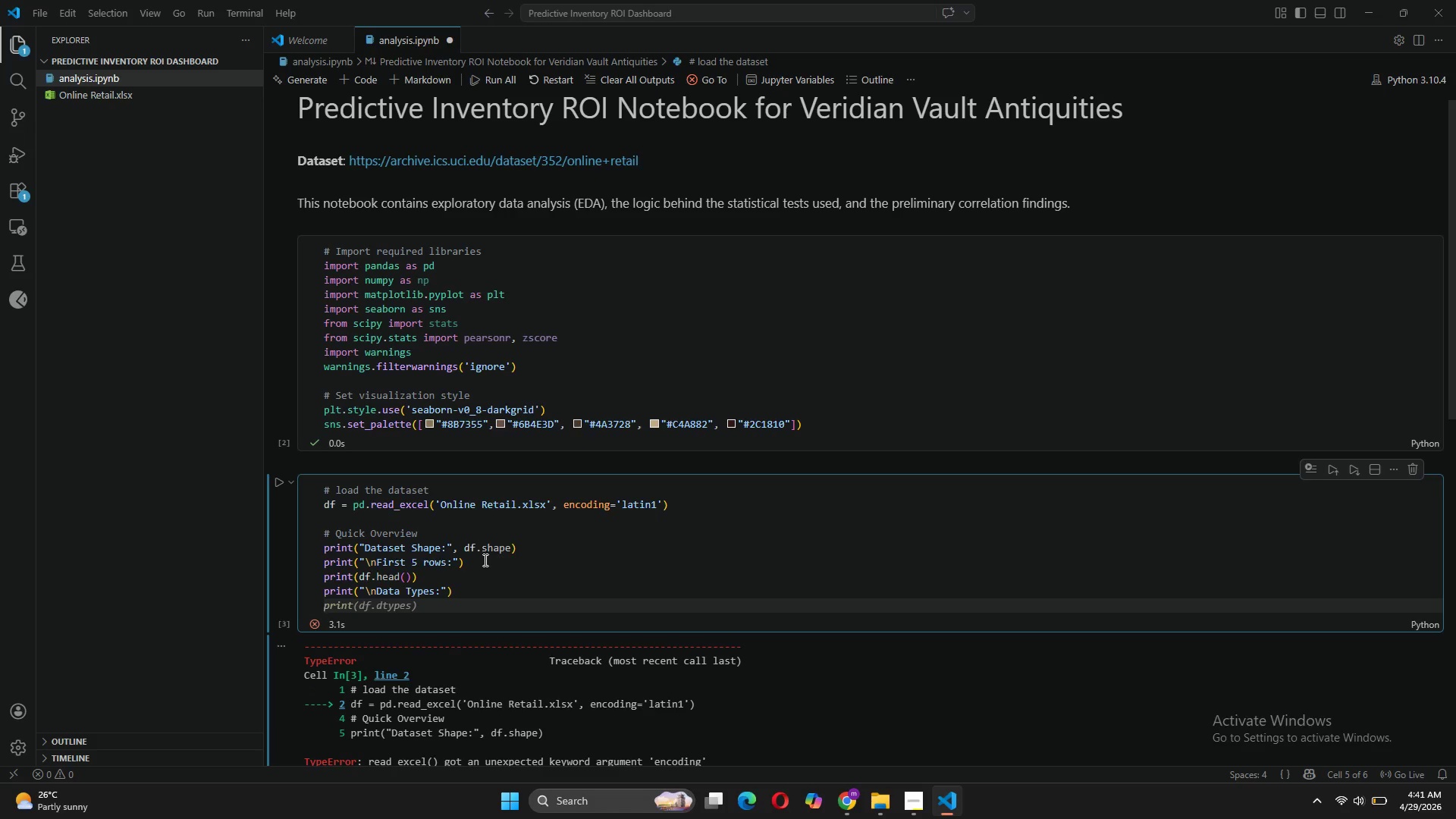 
key(Tab)
 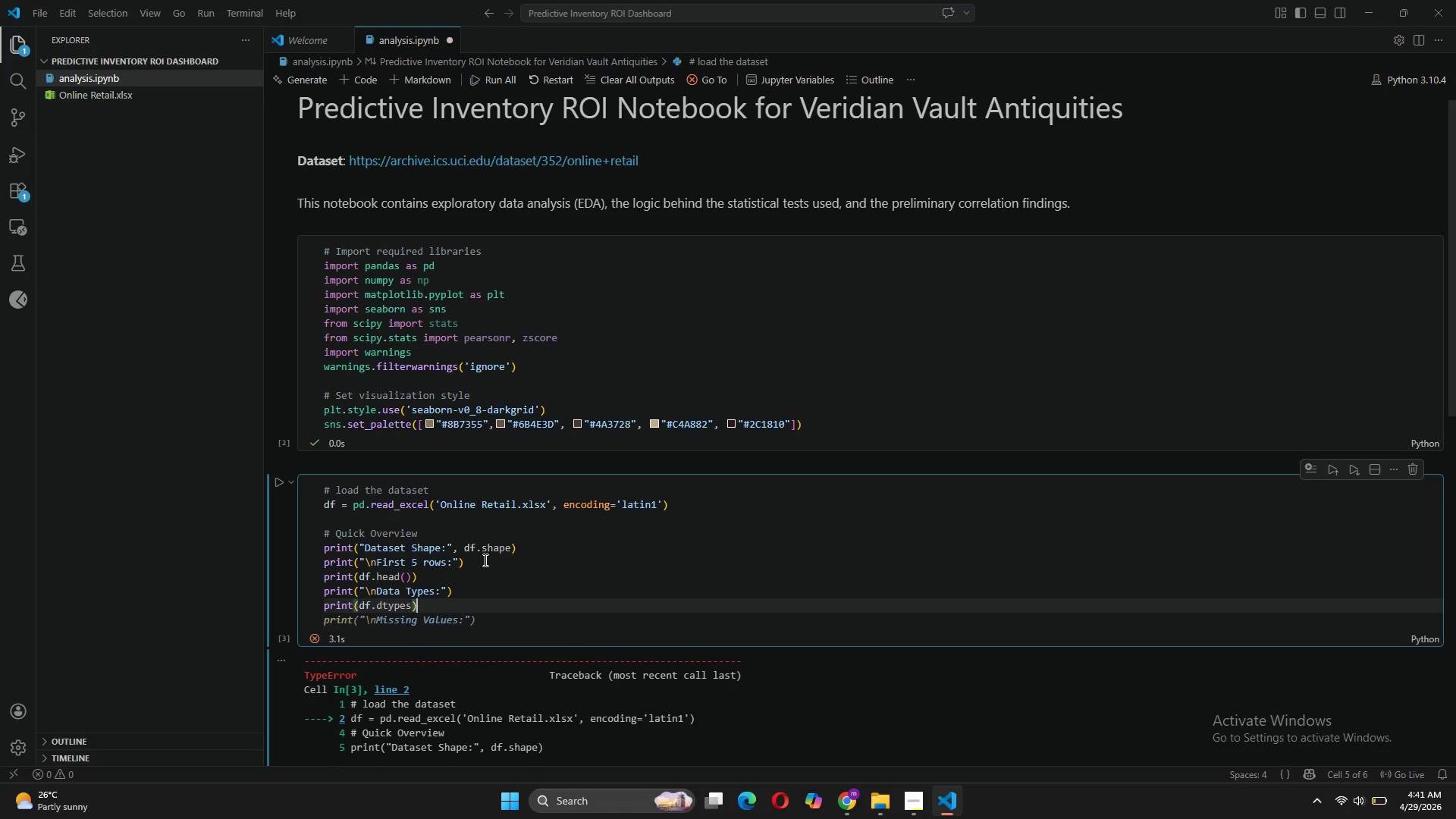 
key(Enter)
 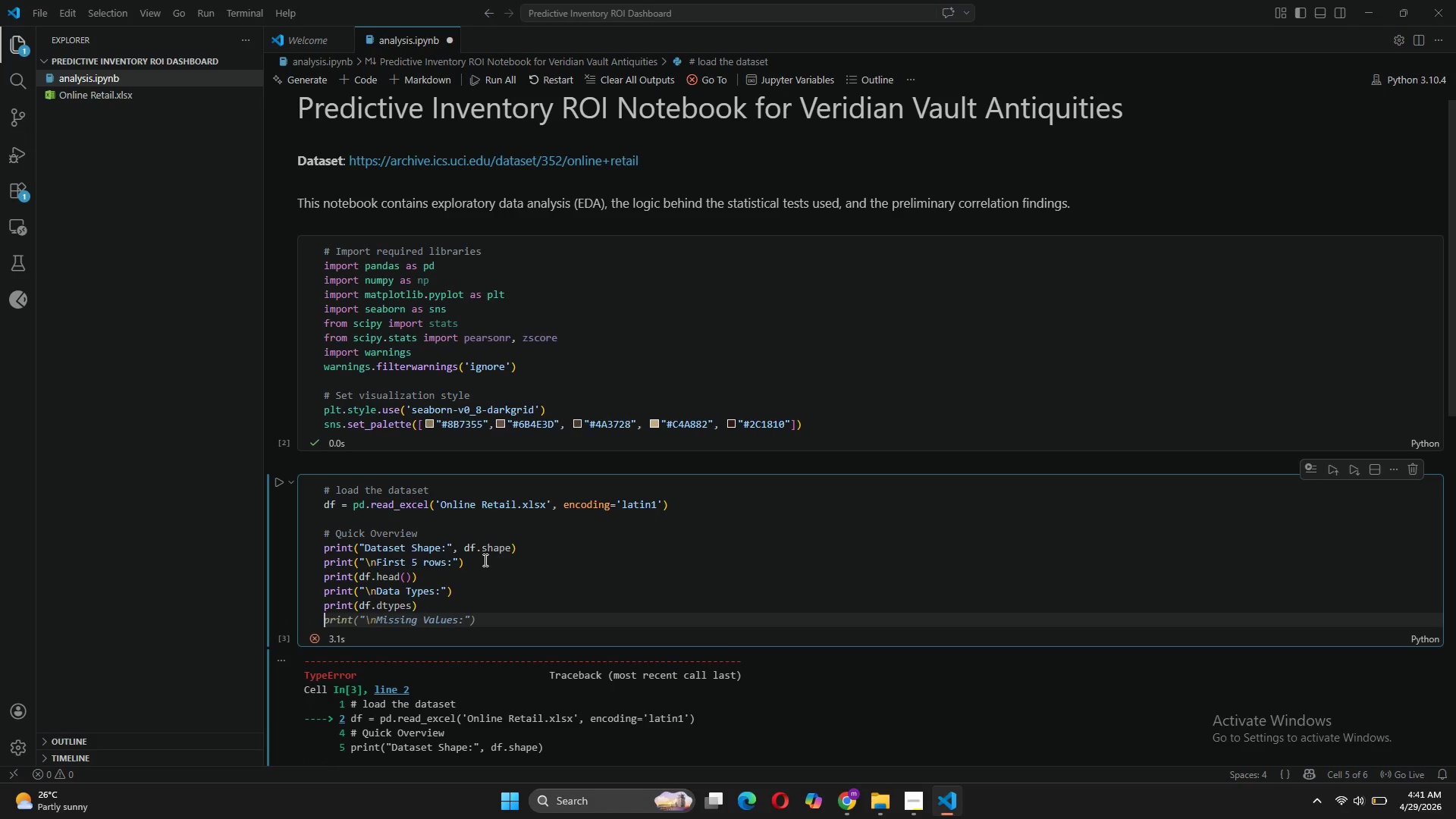 
key(Tab)
 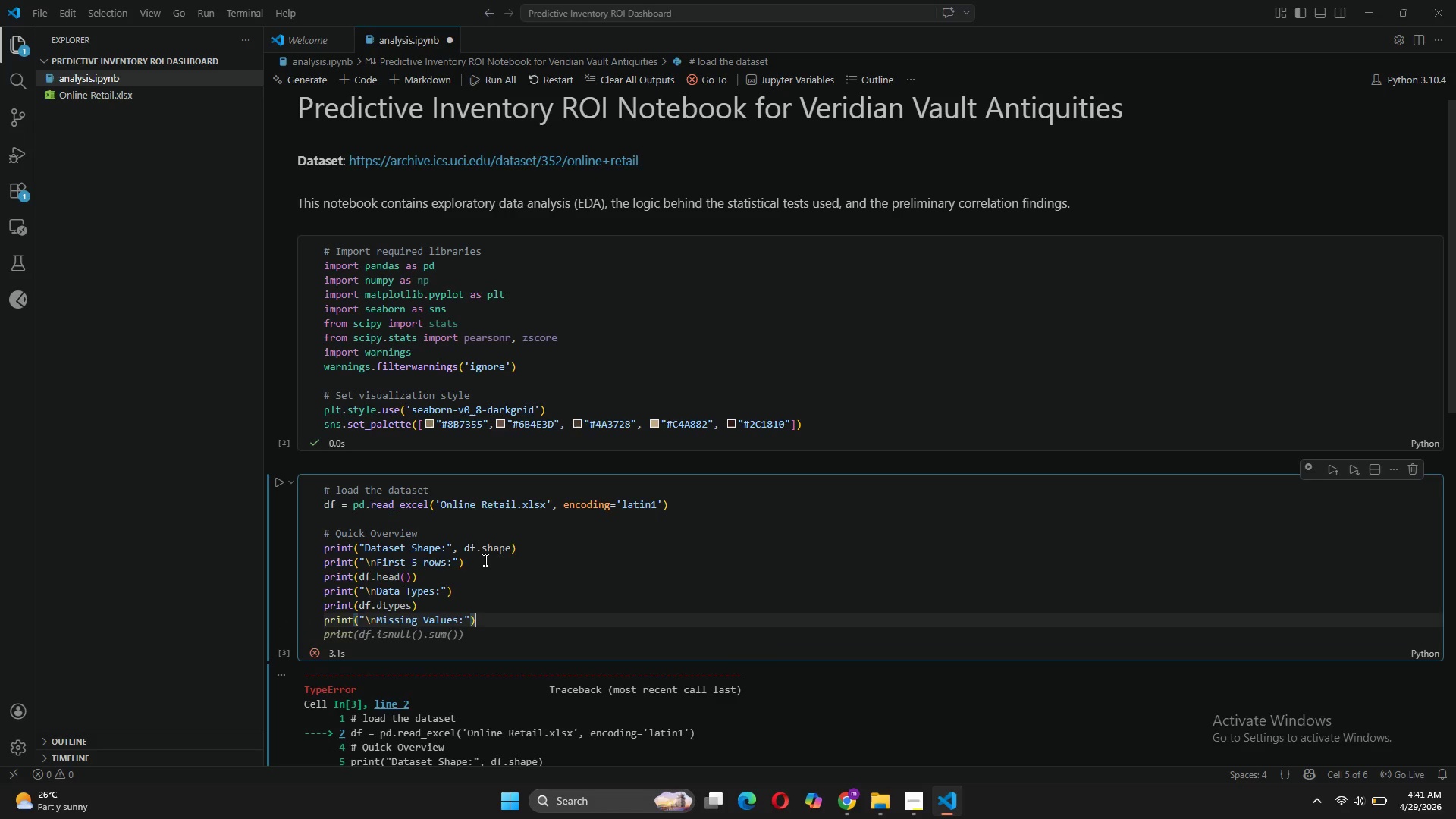 
key(Enter)
 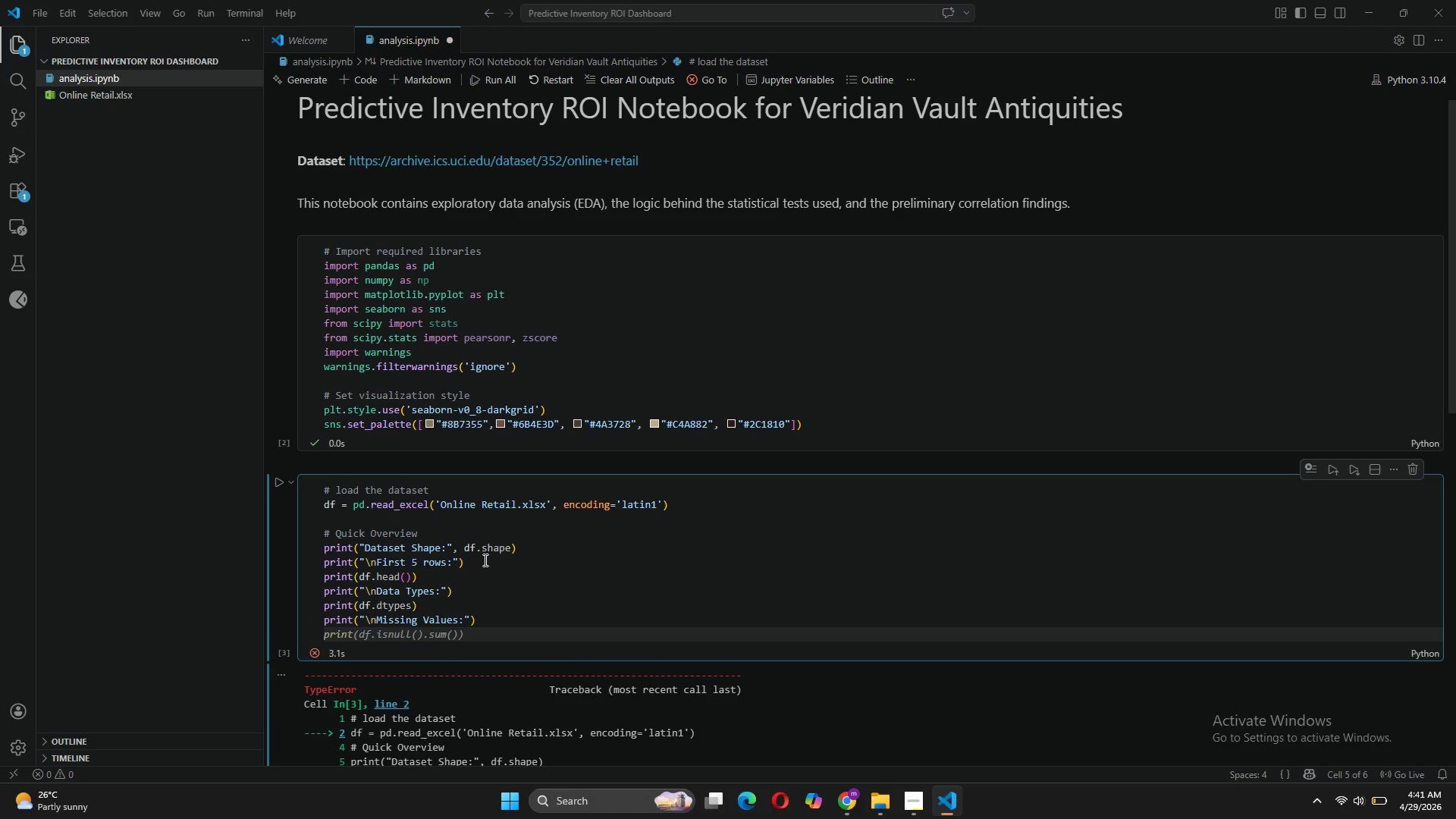 
key(Tab)
 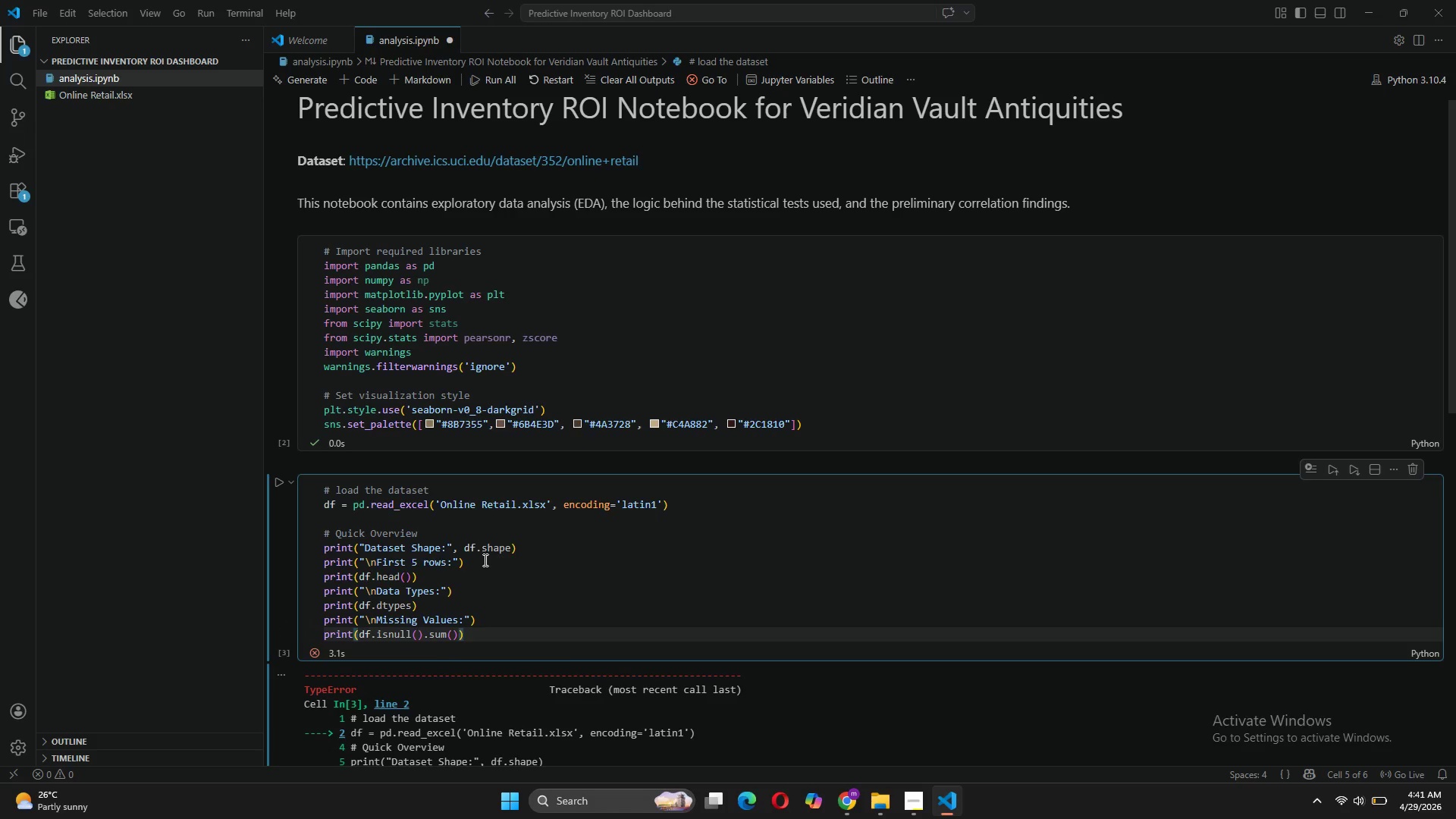 
key(Enter)
 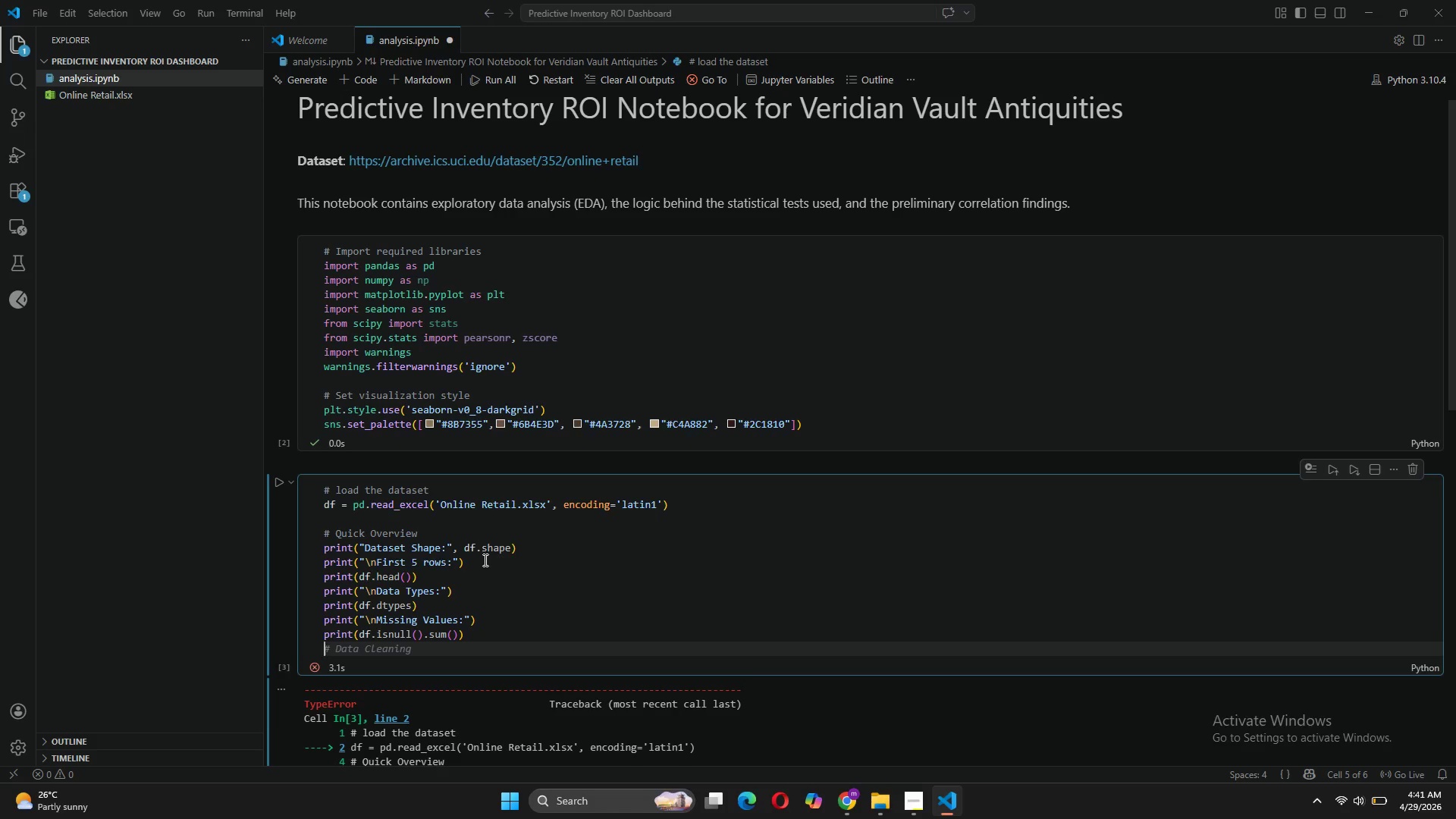 
type(print(\nBa)
key(Backspace)
key(Backspace)
key(Backspace)
key(Backspace)
type("\nBasic)
key(Tab)
 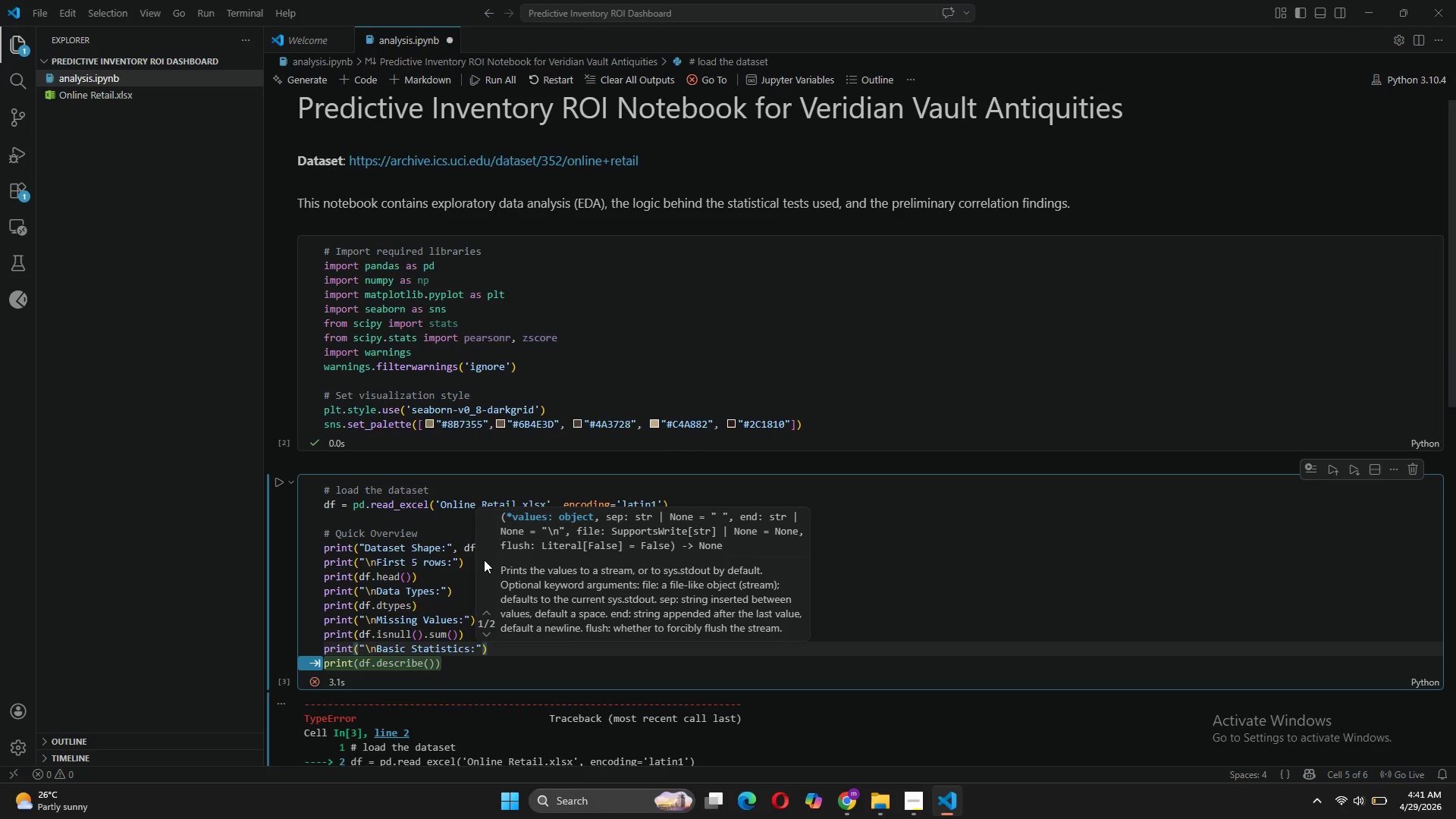 
key(ArrowRight)
 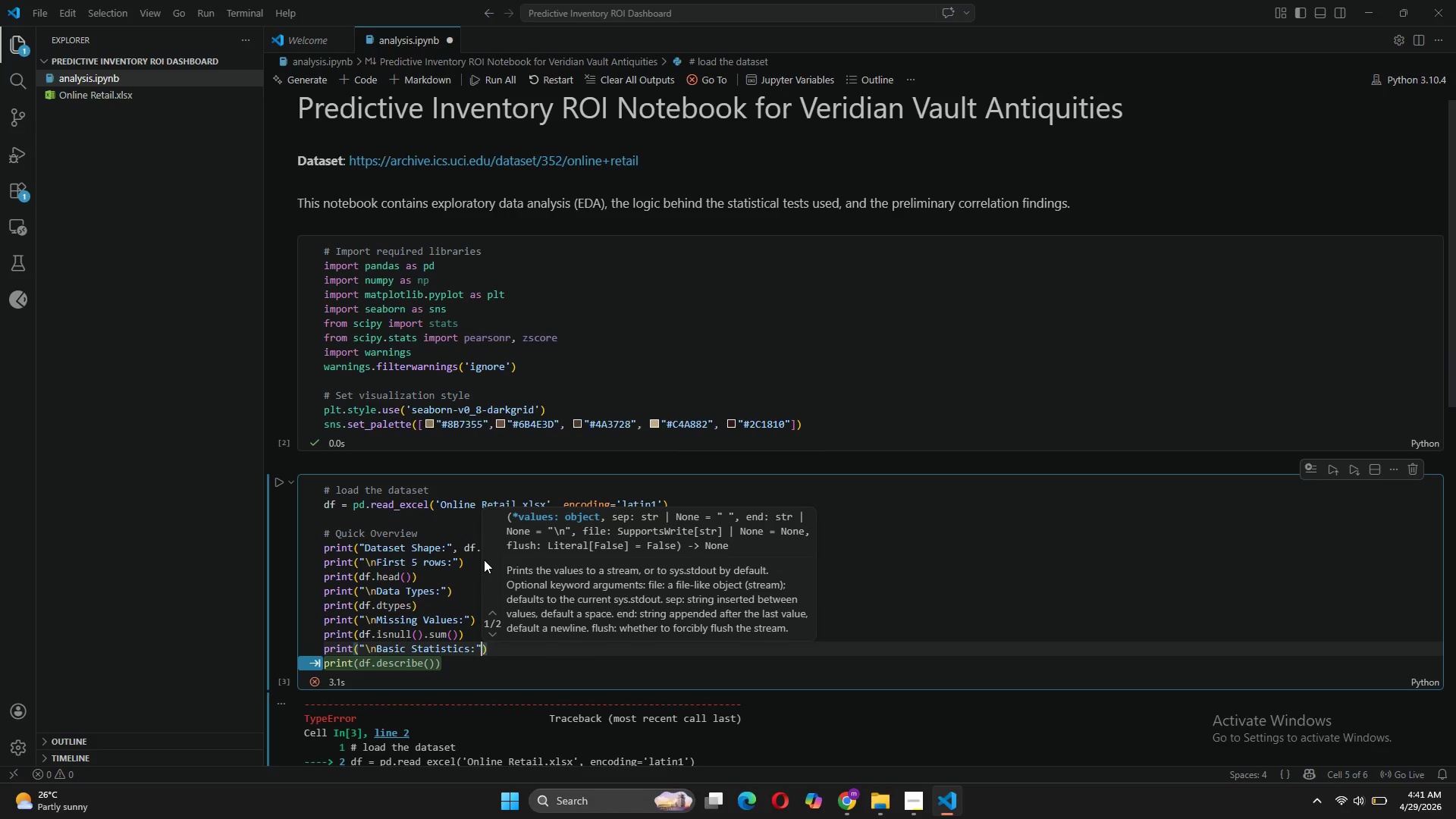 
key(ArrowRight)
 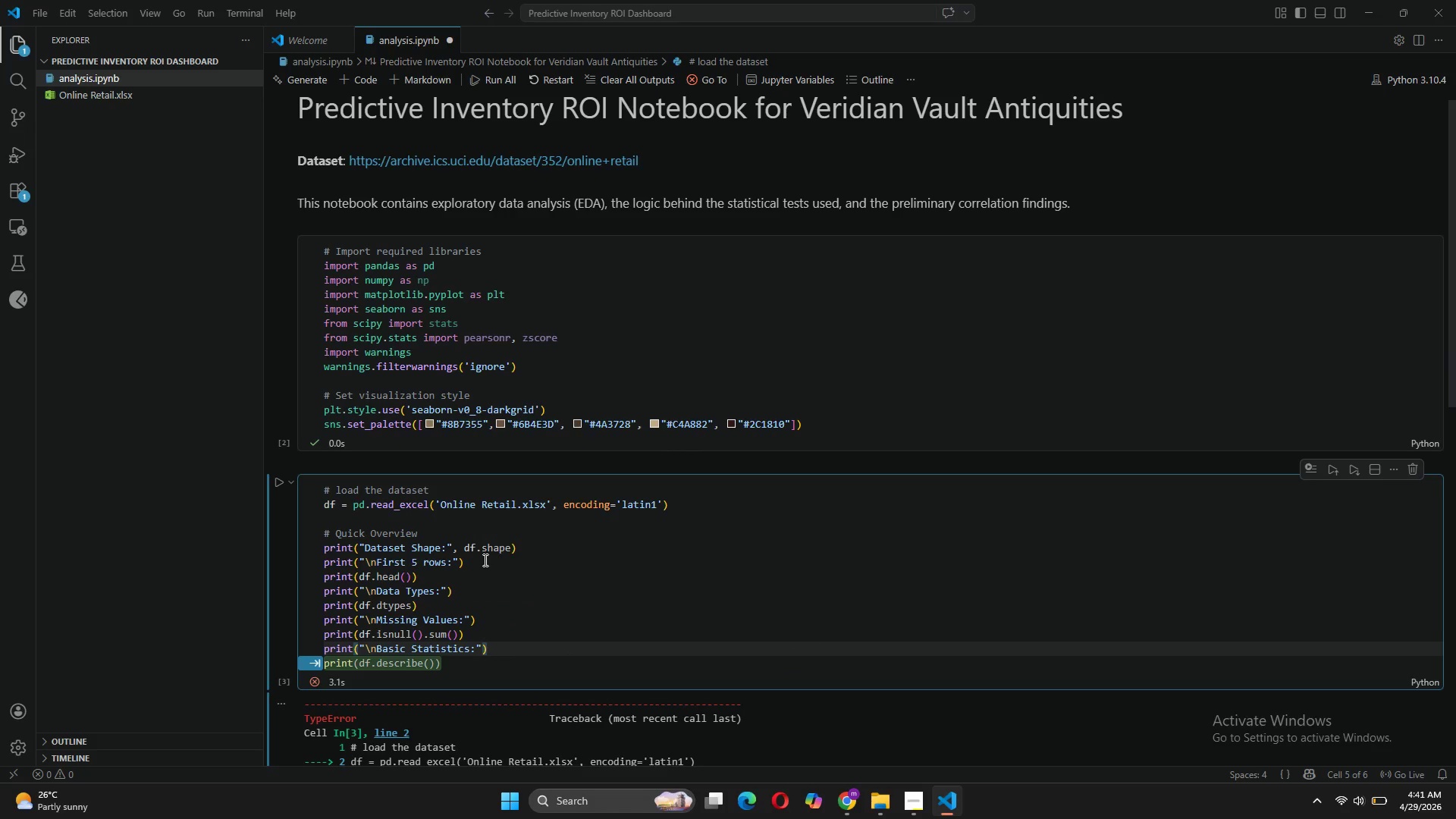 
key(Tab)
 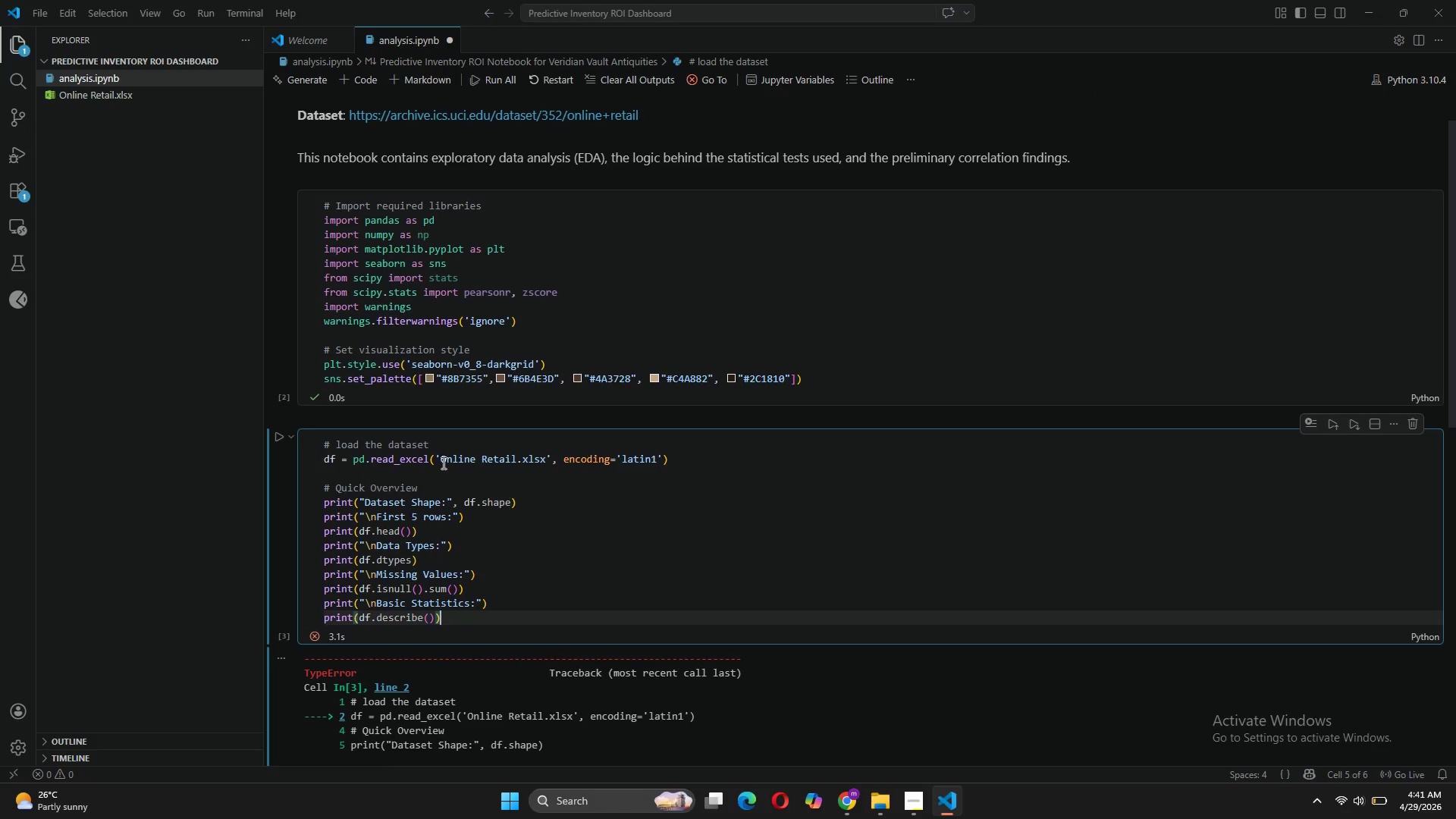 
left_click([280, 446])
 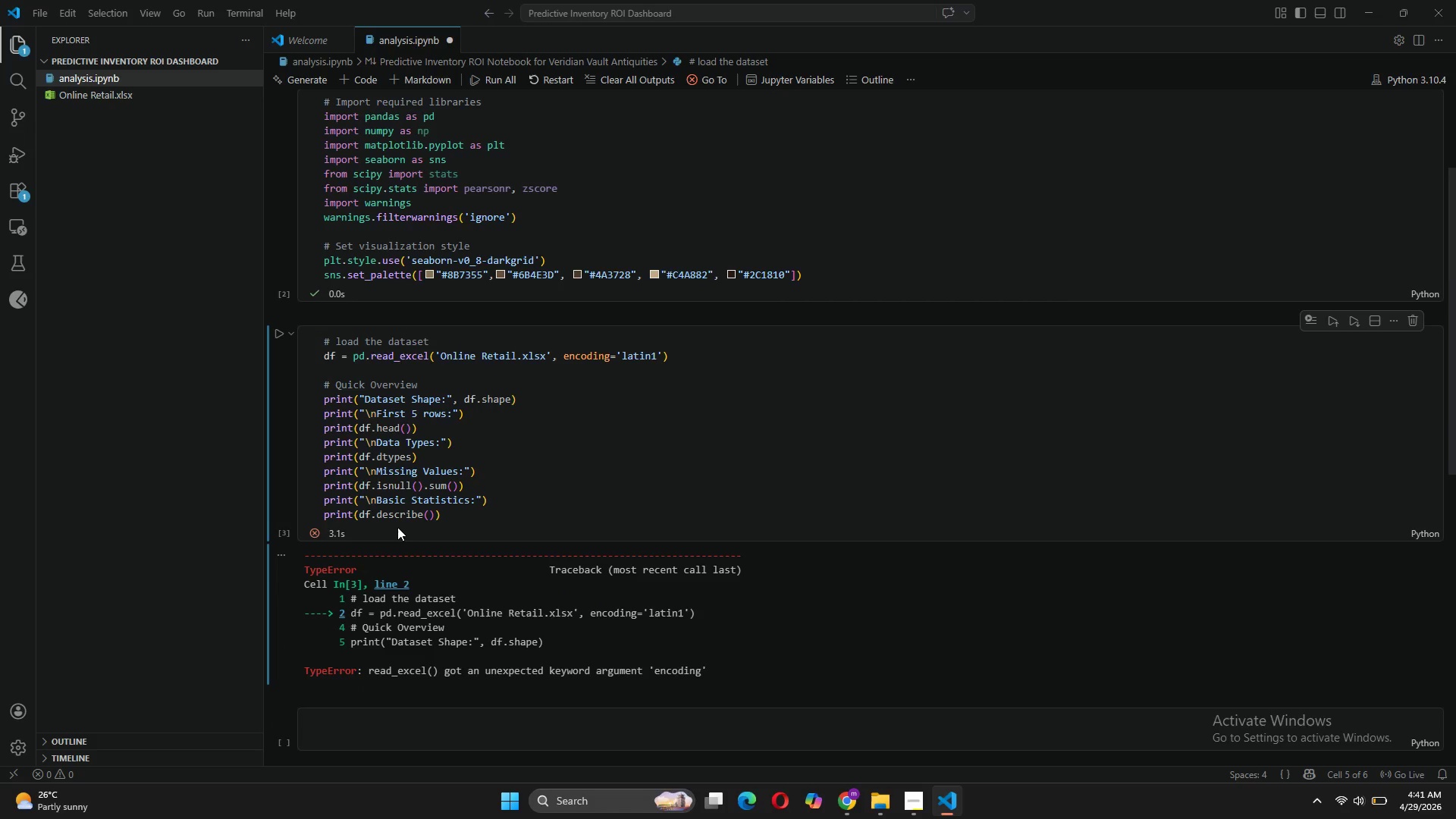 
wait(9.11)
 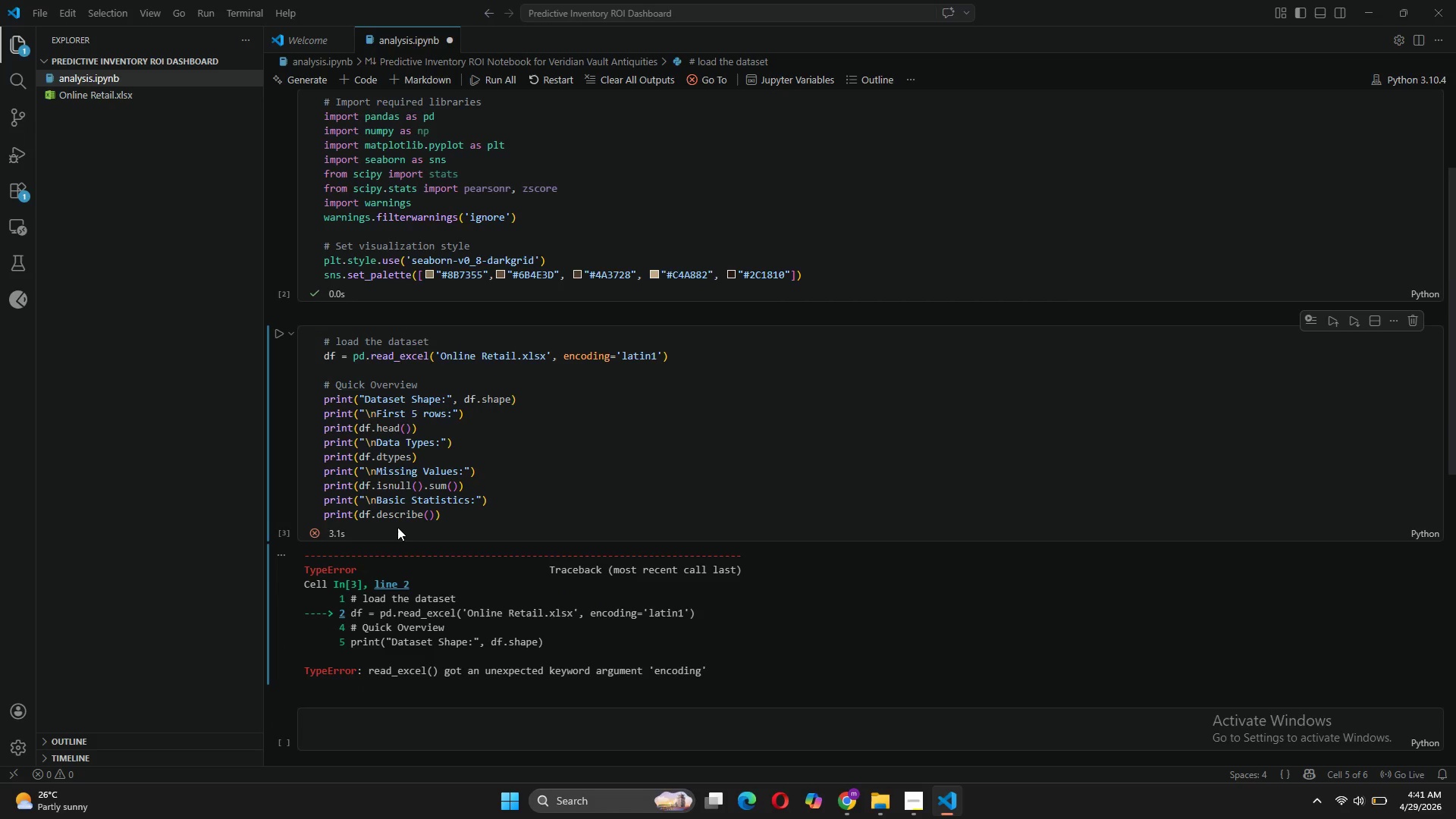 
left_click_drag(start_coordinate=[661, 356], to_coordinate=[551, 354])
 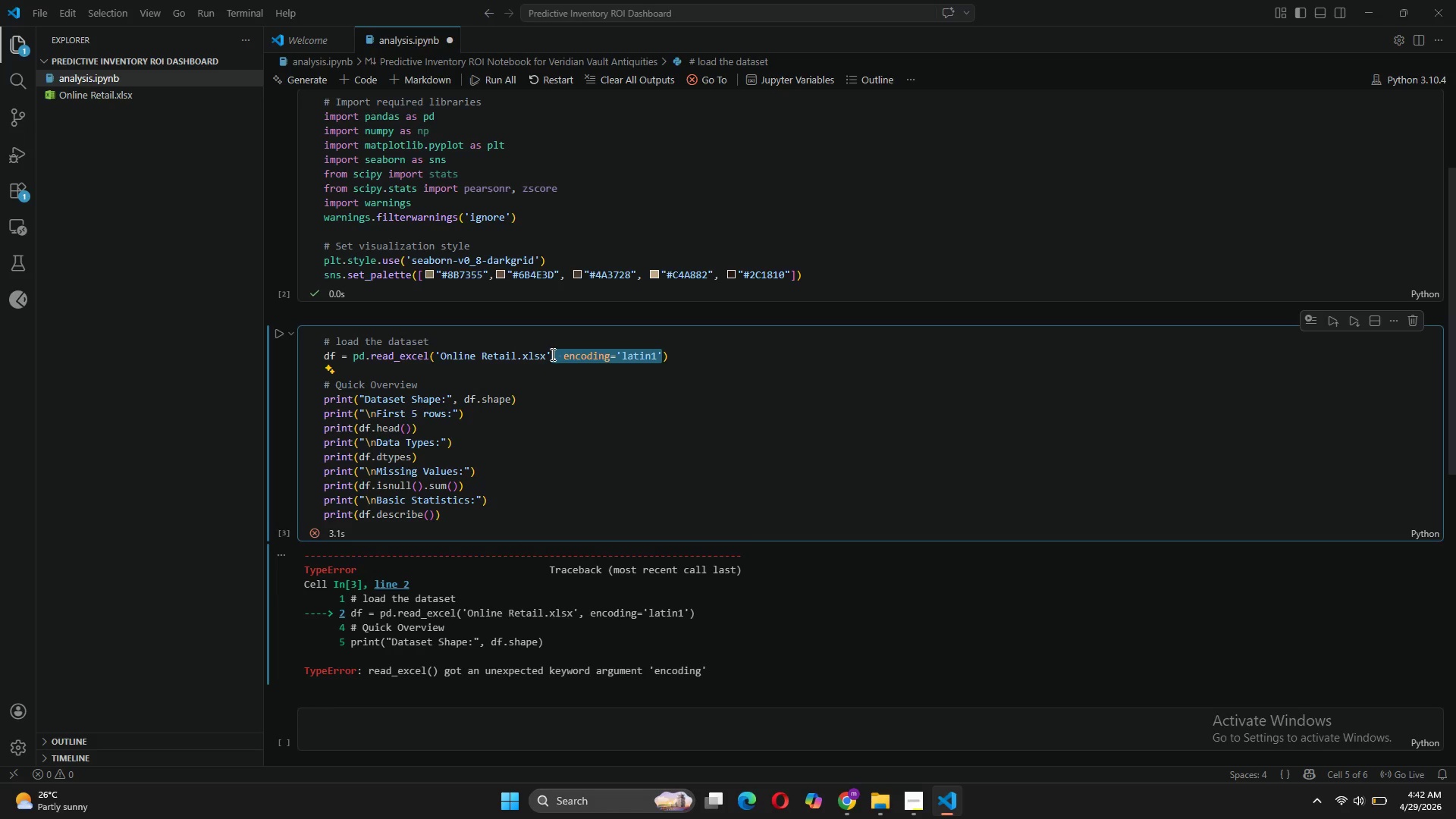 
key(Backspace)
 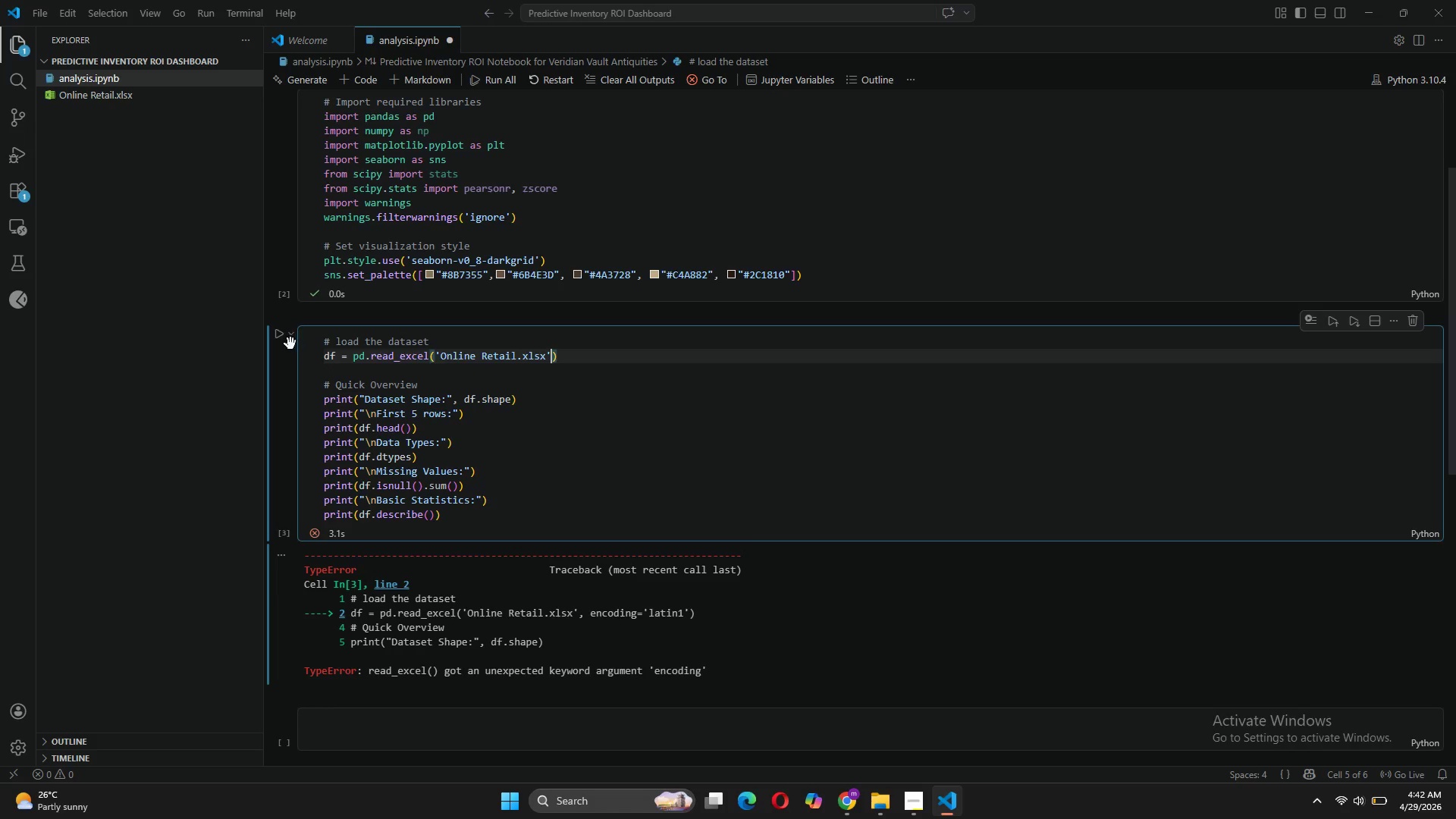 
left_click([283, 340])
 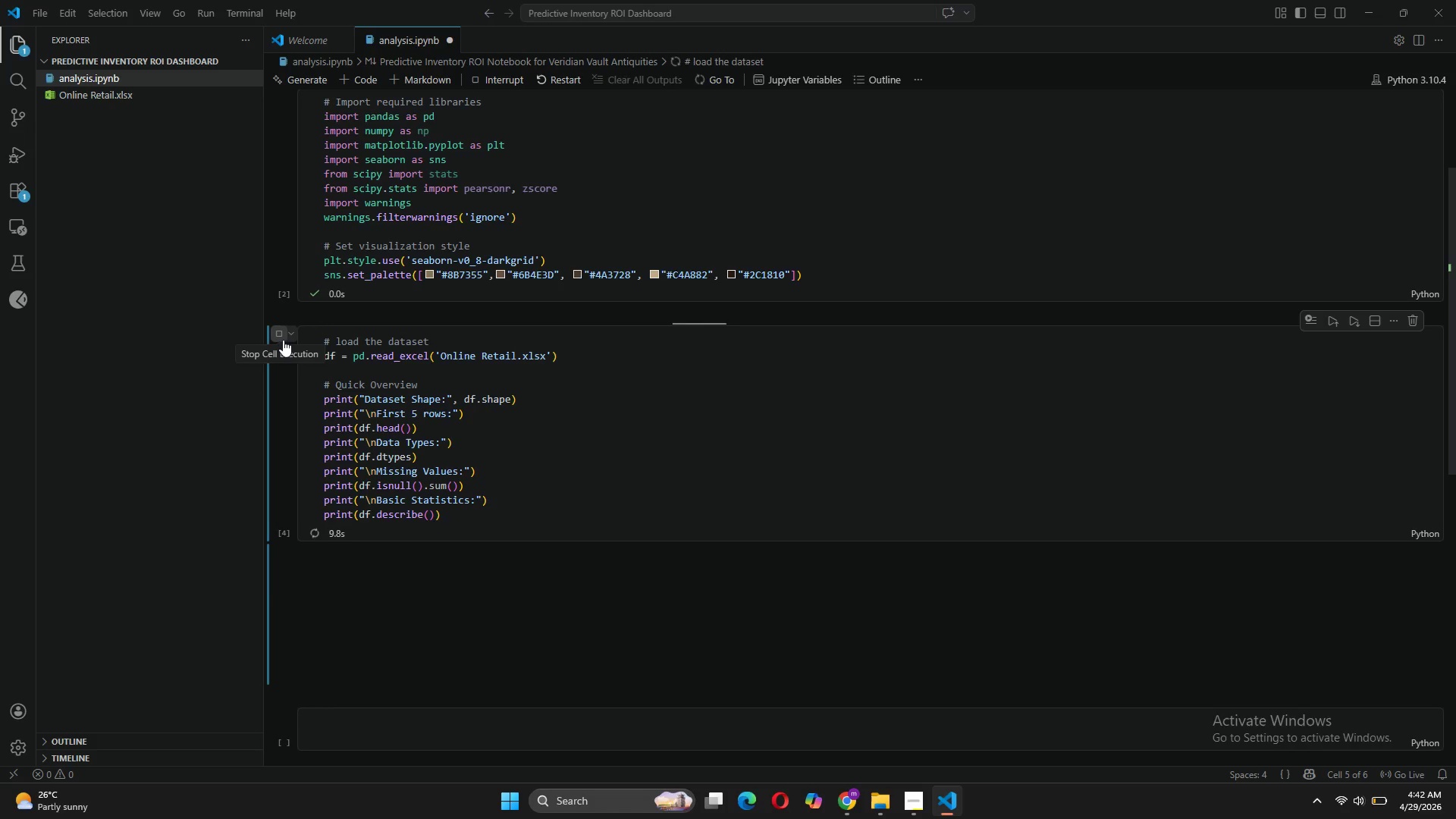 
wait(15.94)
 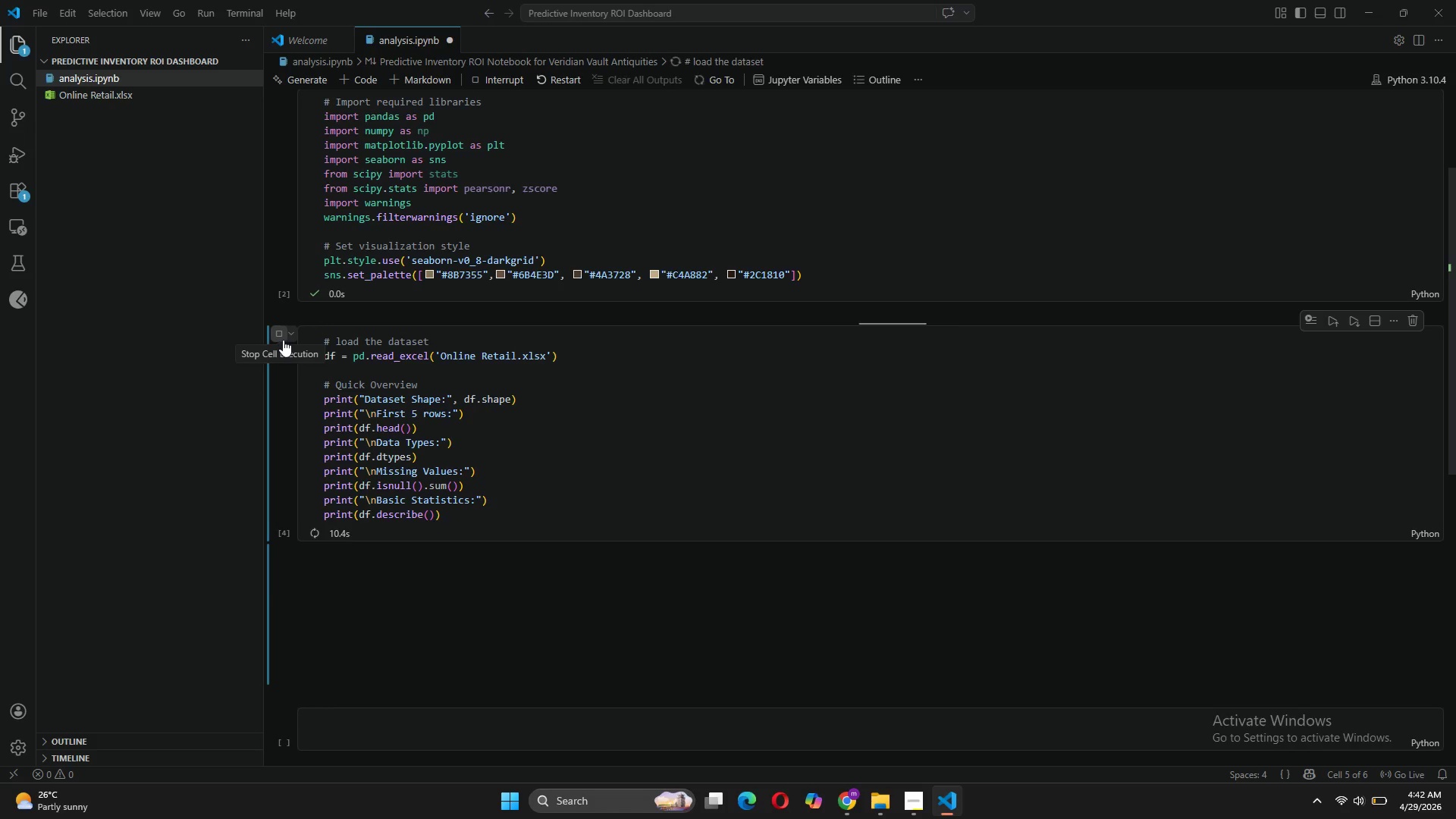 
key(Control+S)
 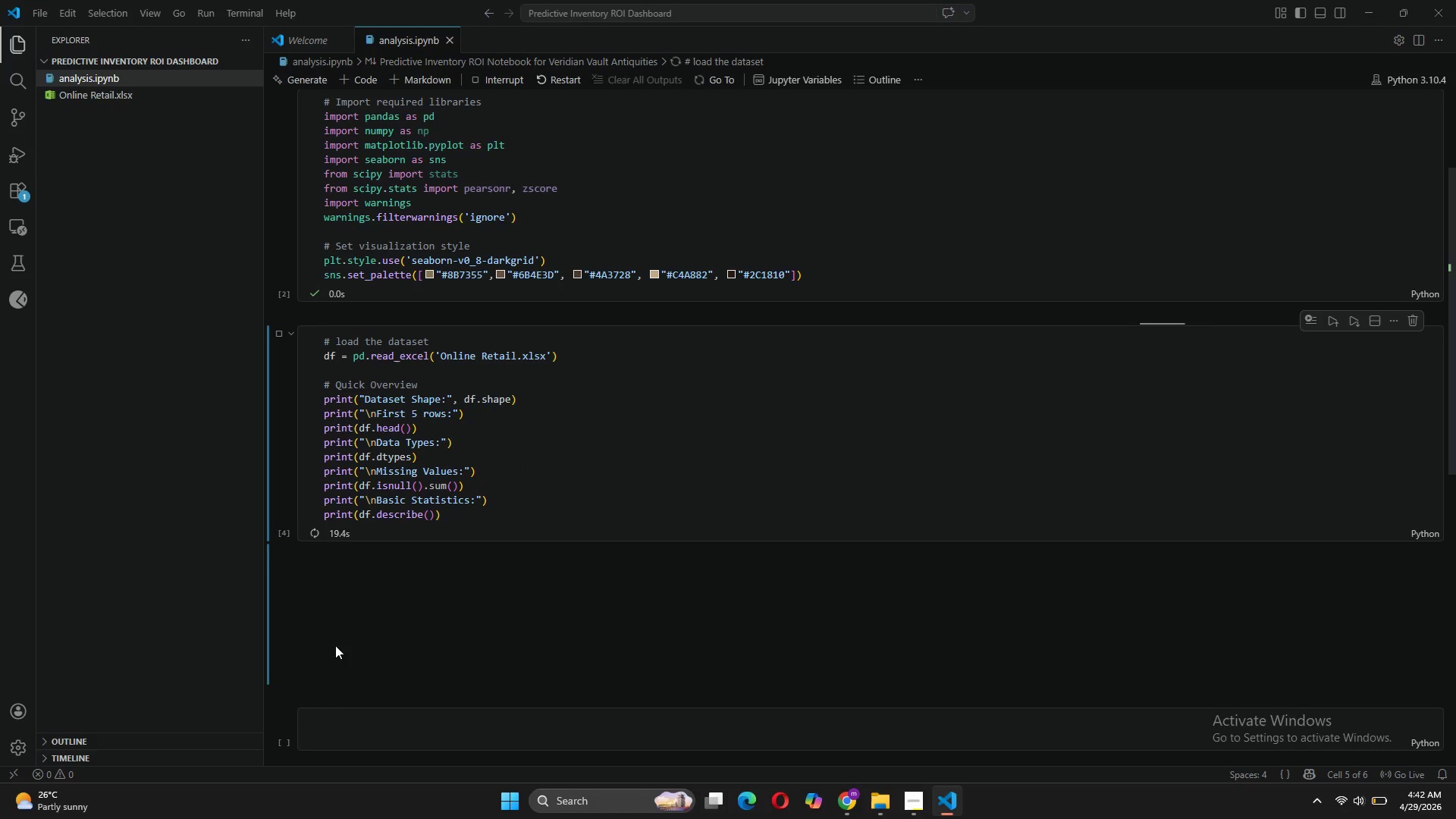 
wait(5.2)
 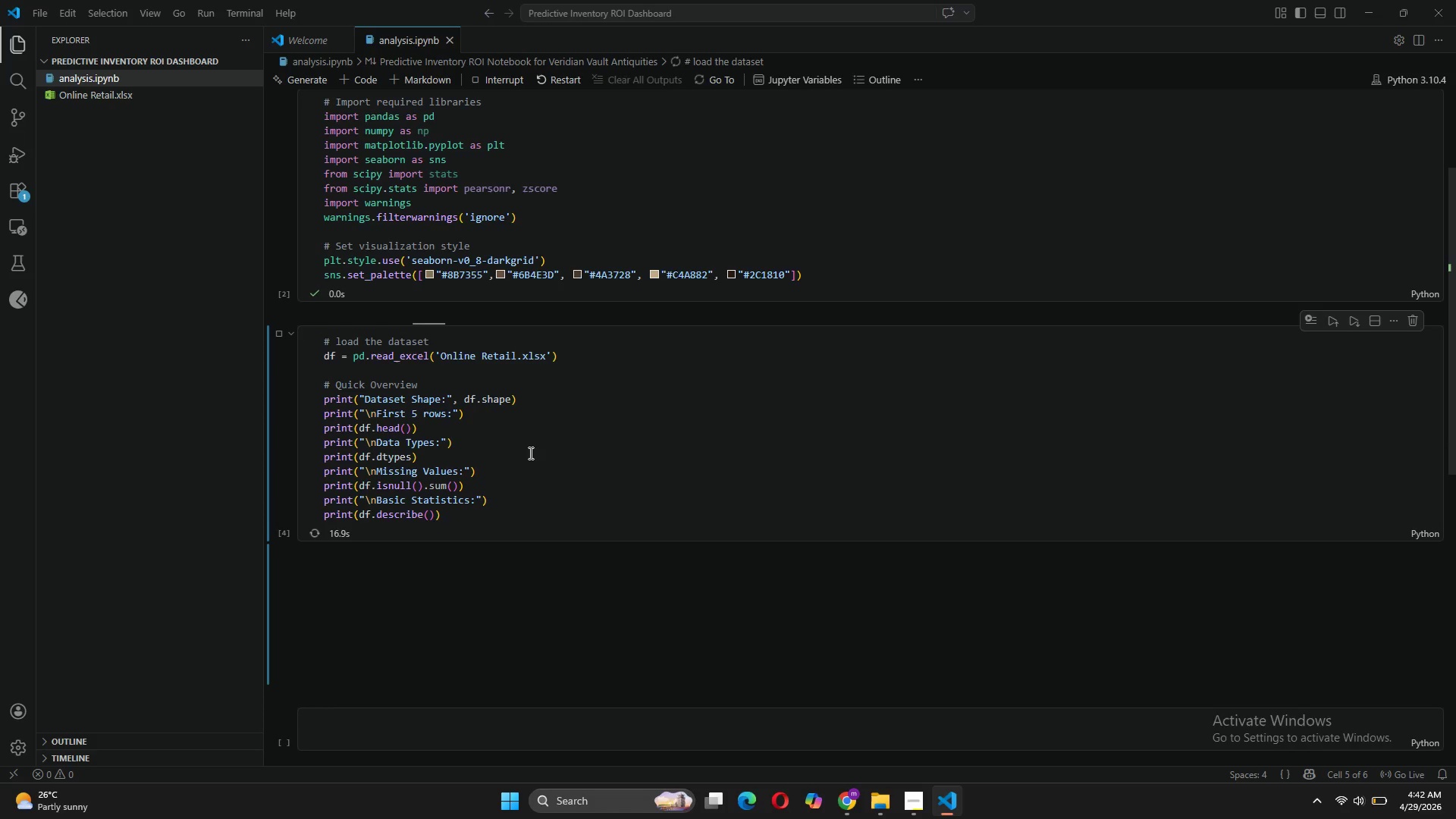 
left_click([365, 79])
 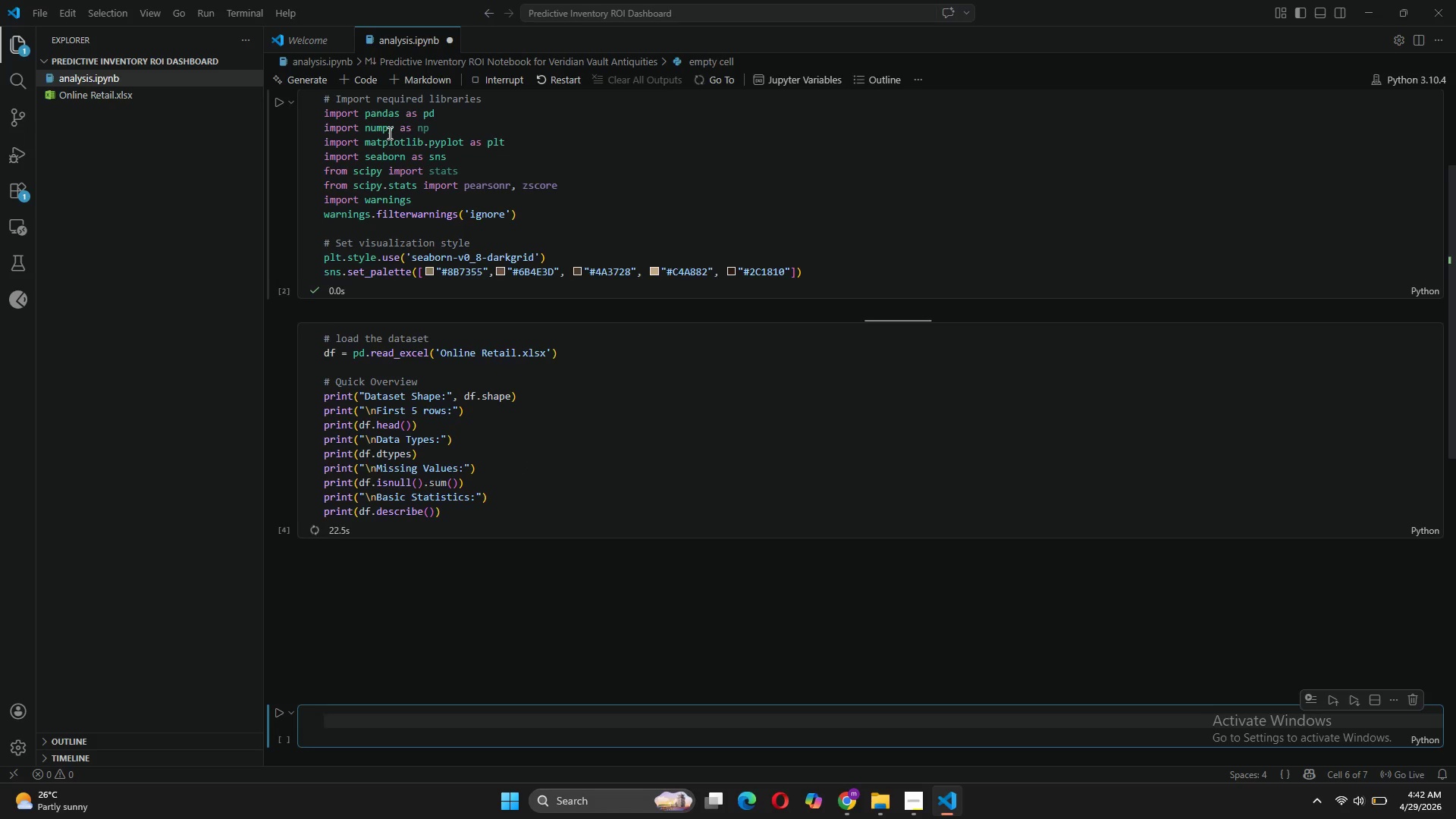 
type(df)
key(Backspace)
key(Backspace)
type(# Create a clean working copy)
 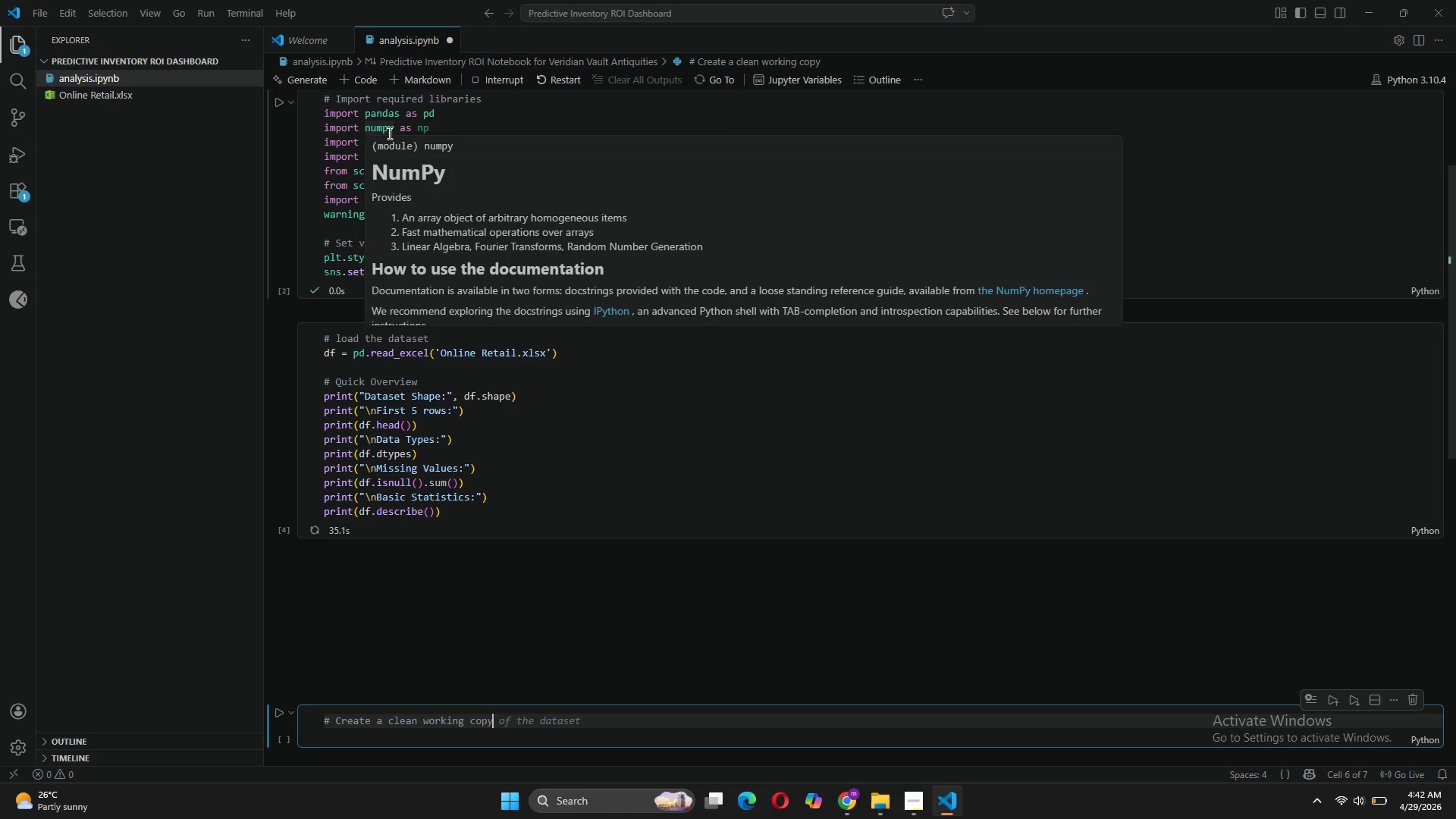 
key(Enter)
 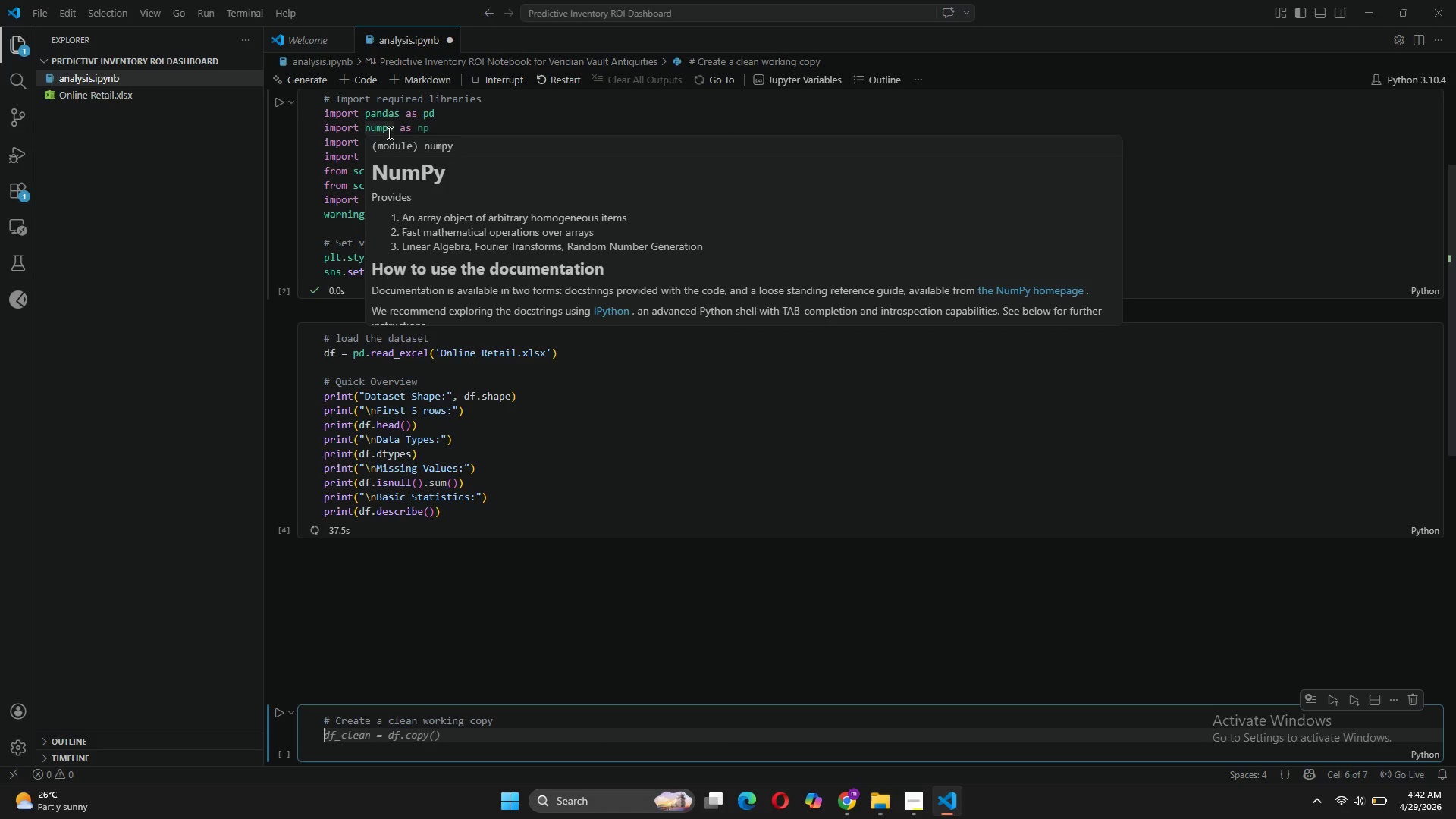 
type(df_dl)
key(Backspace)
key(Backspace)
type(clean = df.copy())
 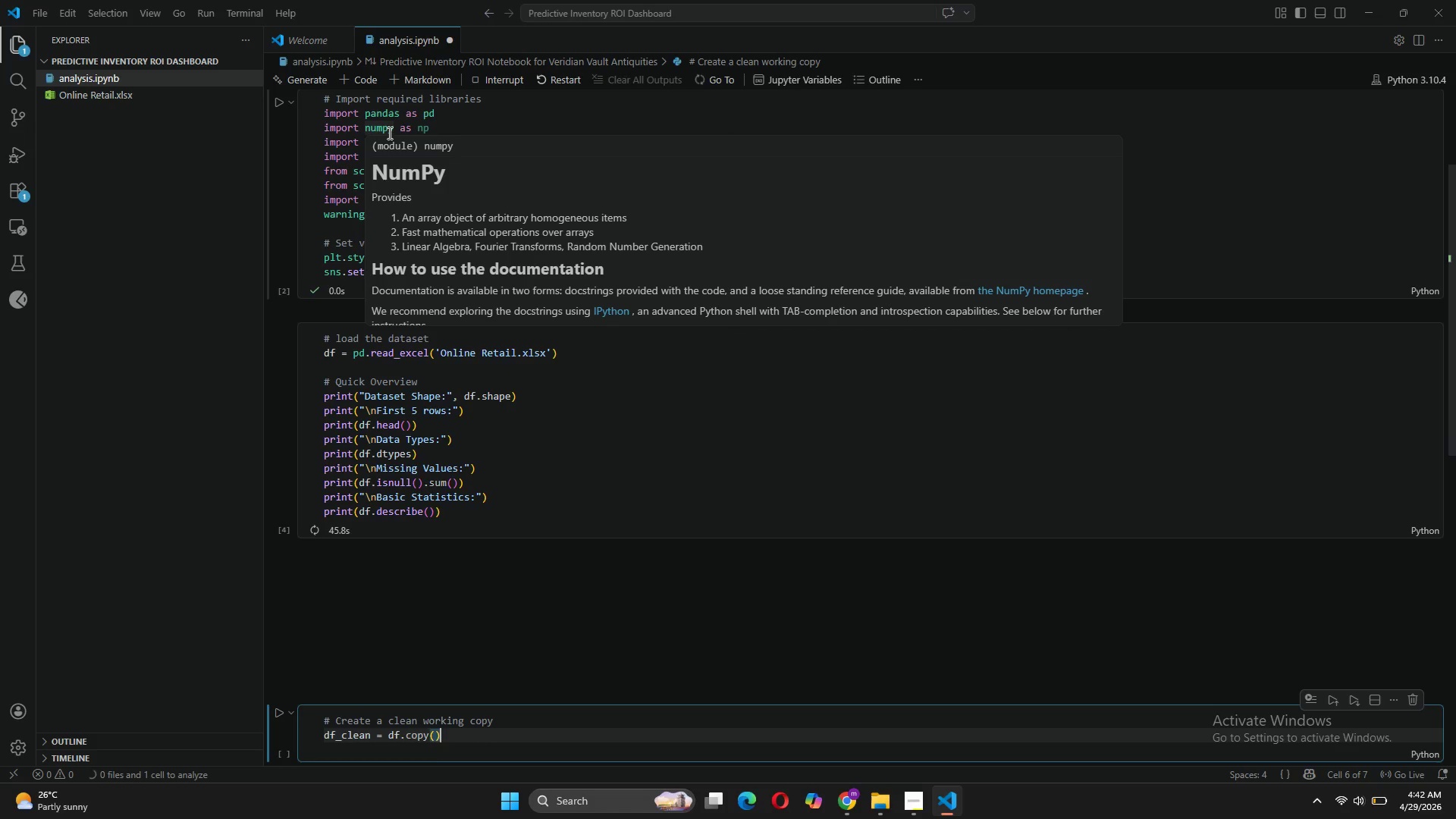 
key(Enter)
 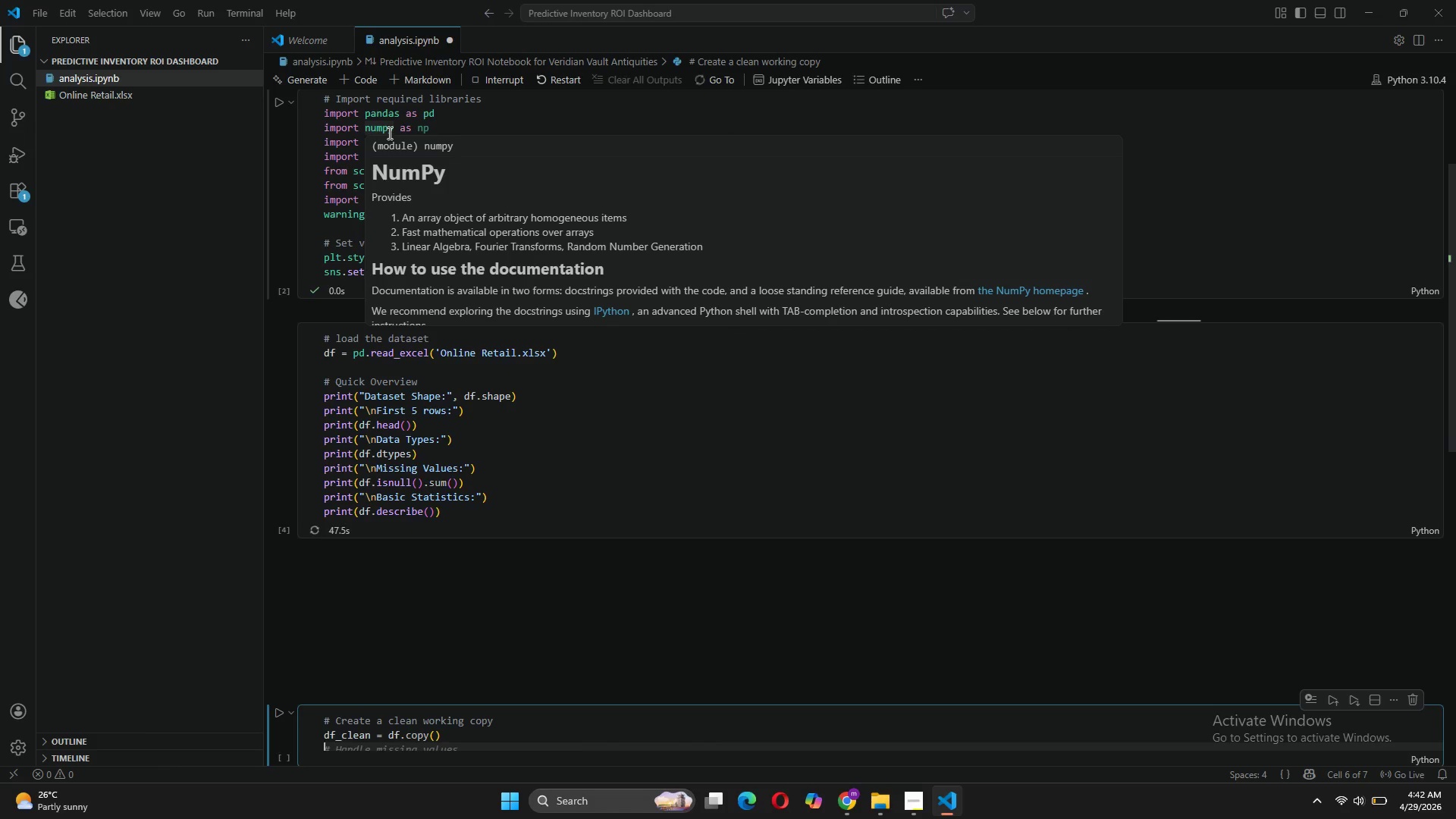 
key(Enter)
 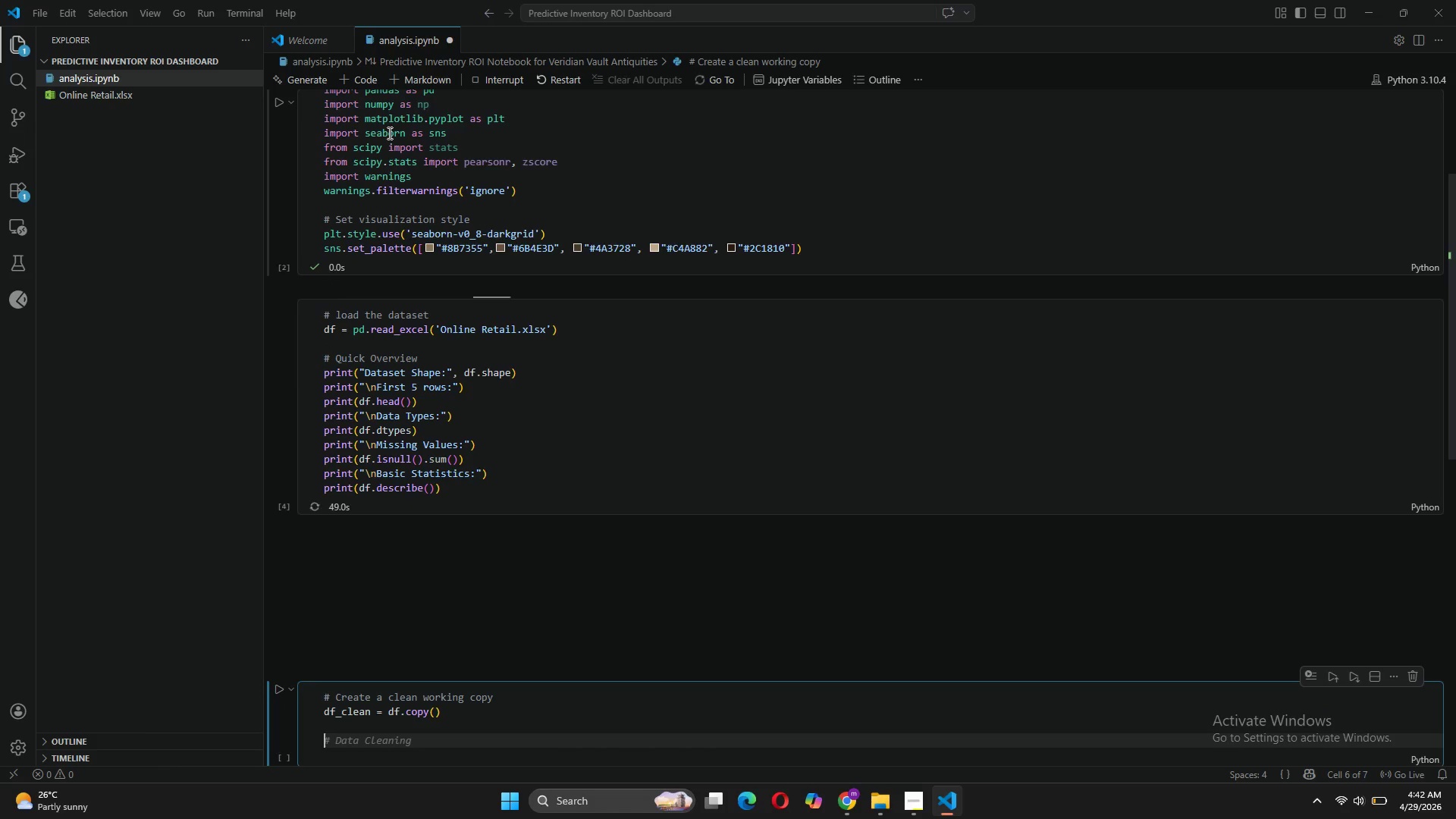 
type(# Remove canceled invoices ()
key(Tab)
 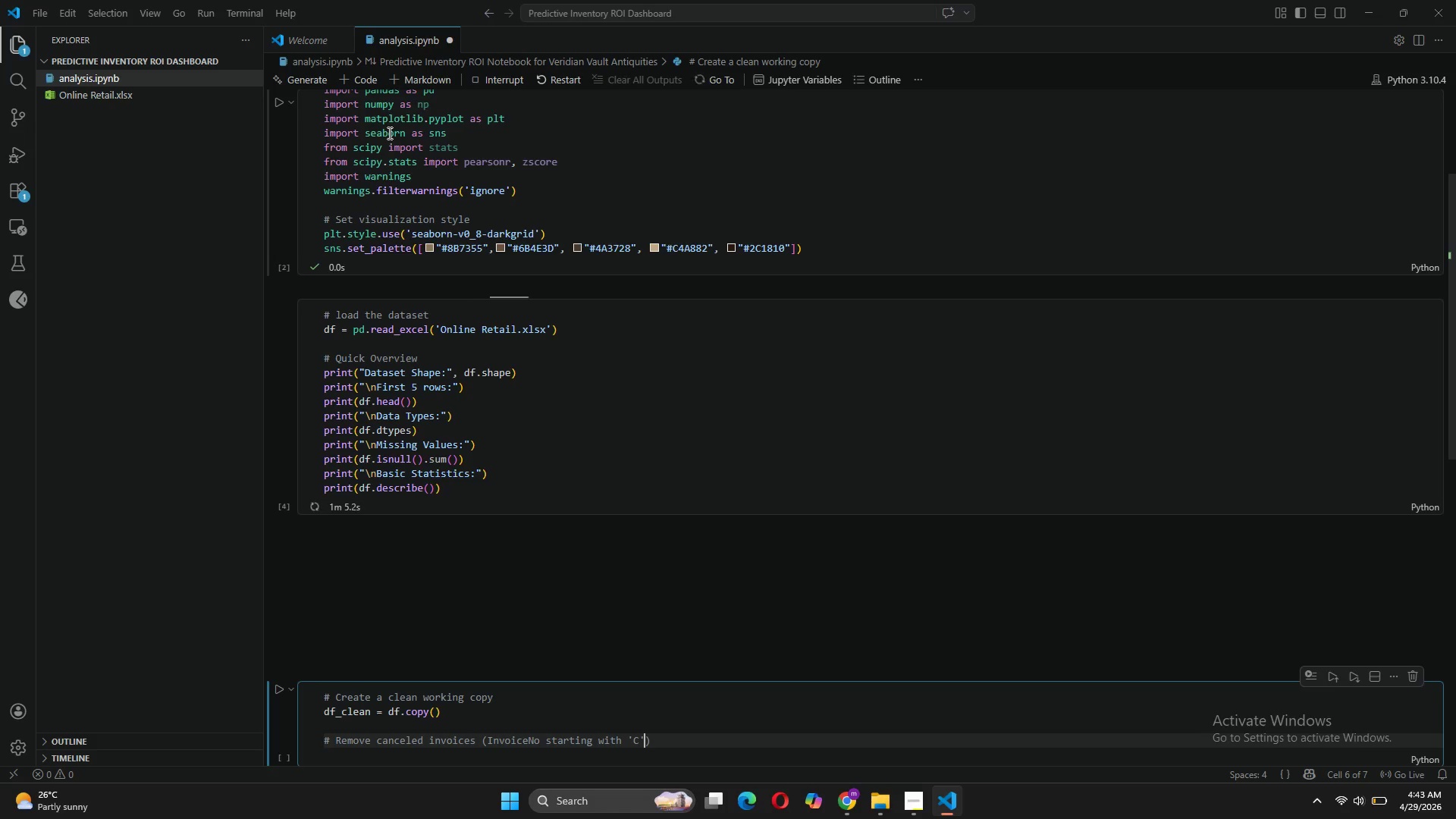 
key(ArrowRight)
 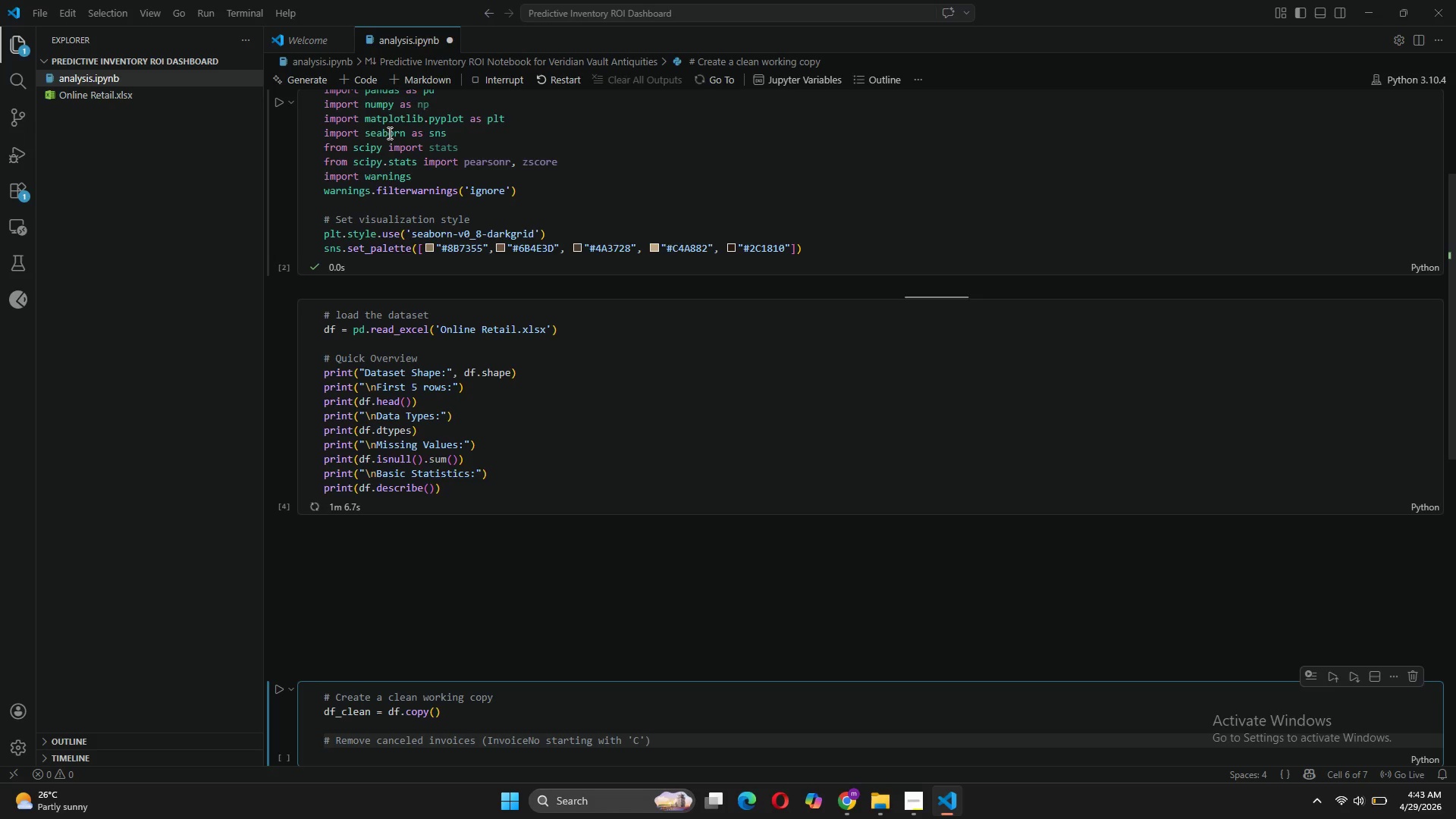 
key(Enter)
 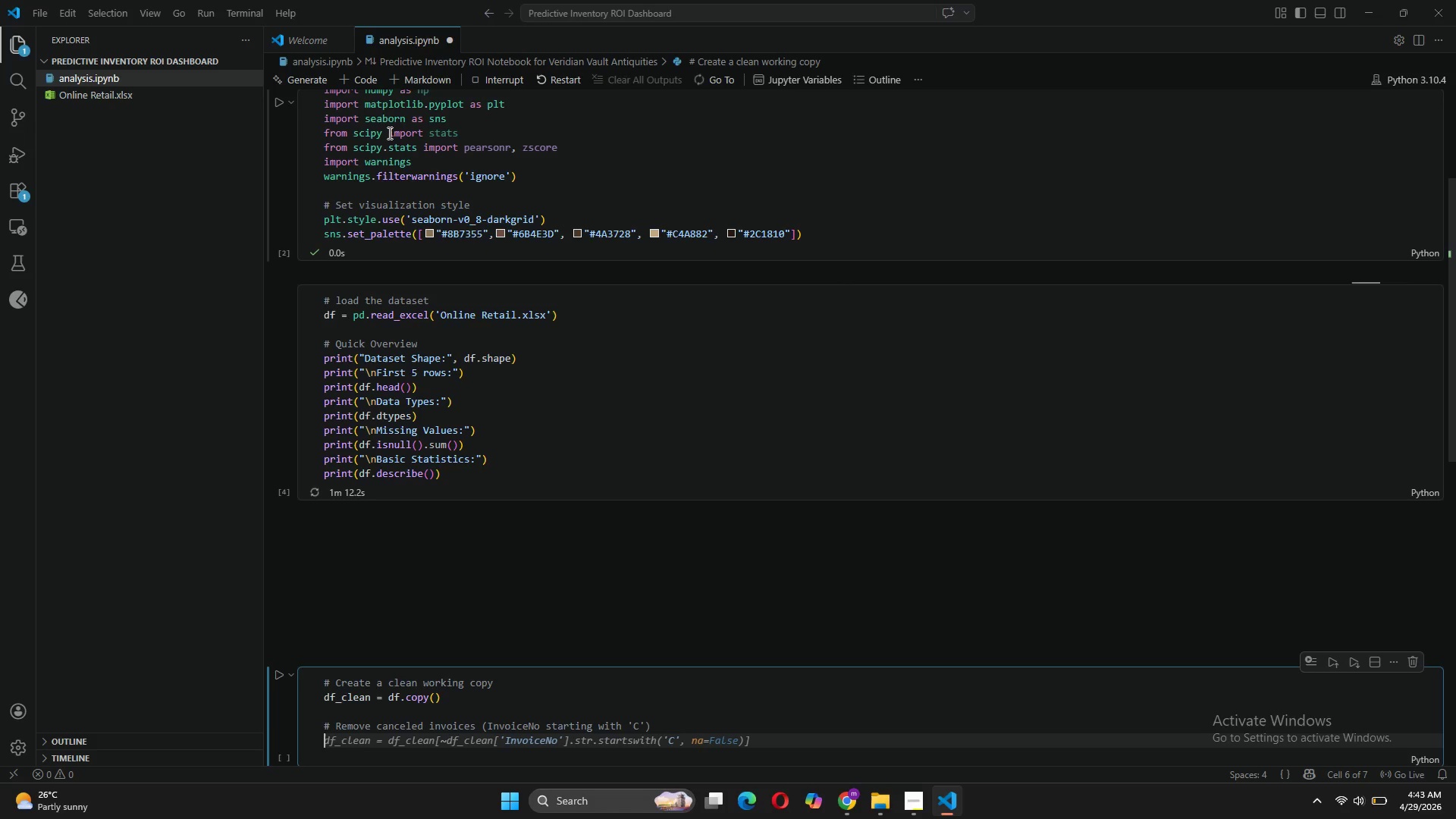 
wait(7.11)
 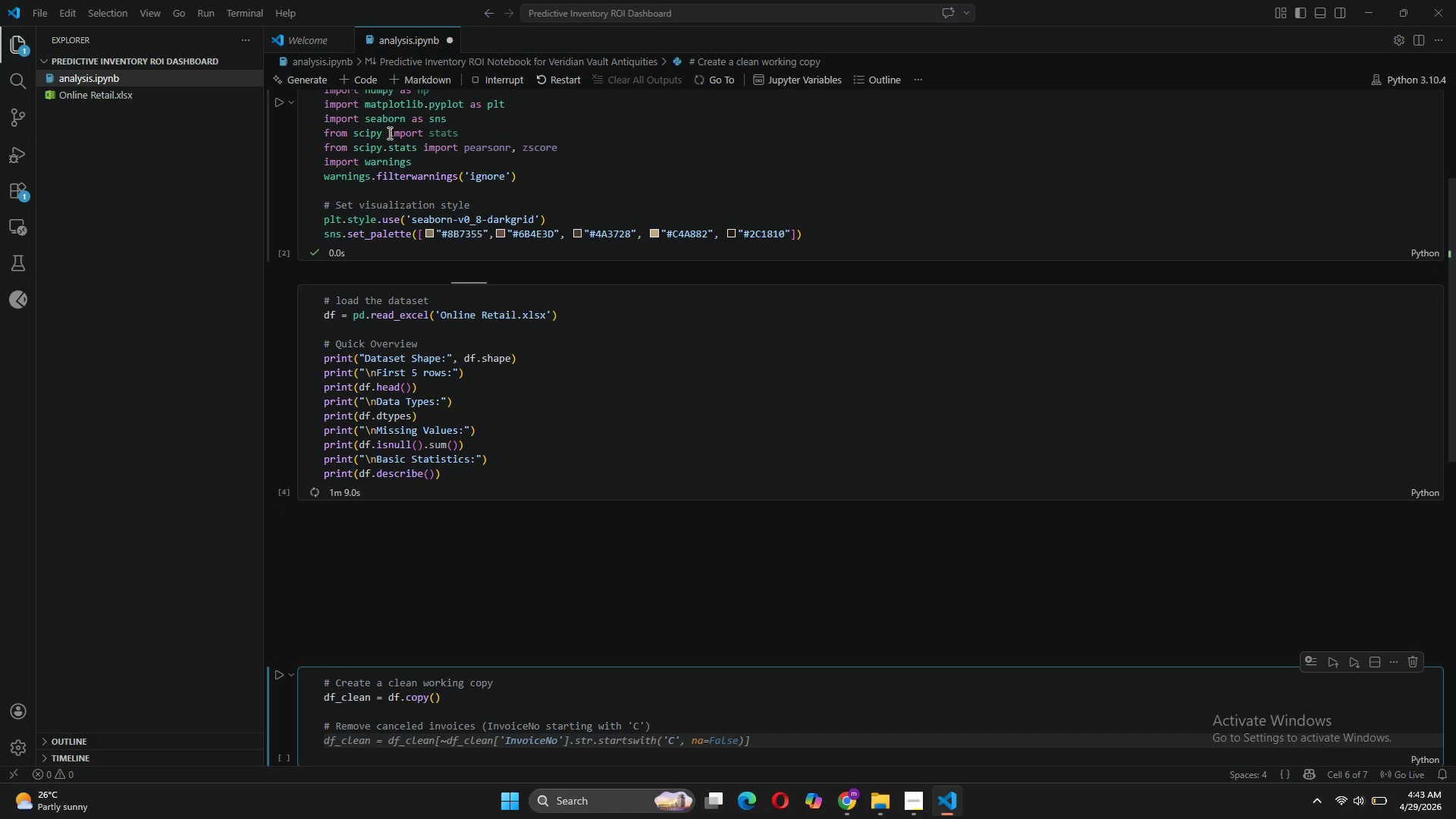 
key(Tab)
 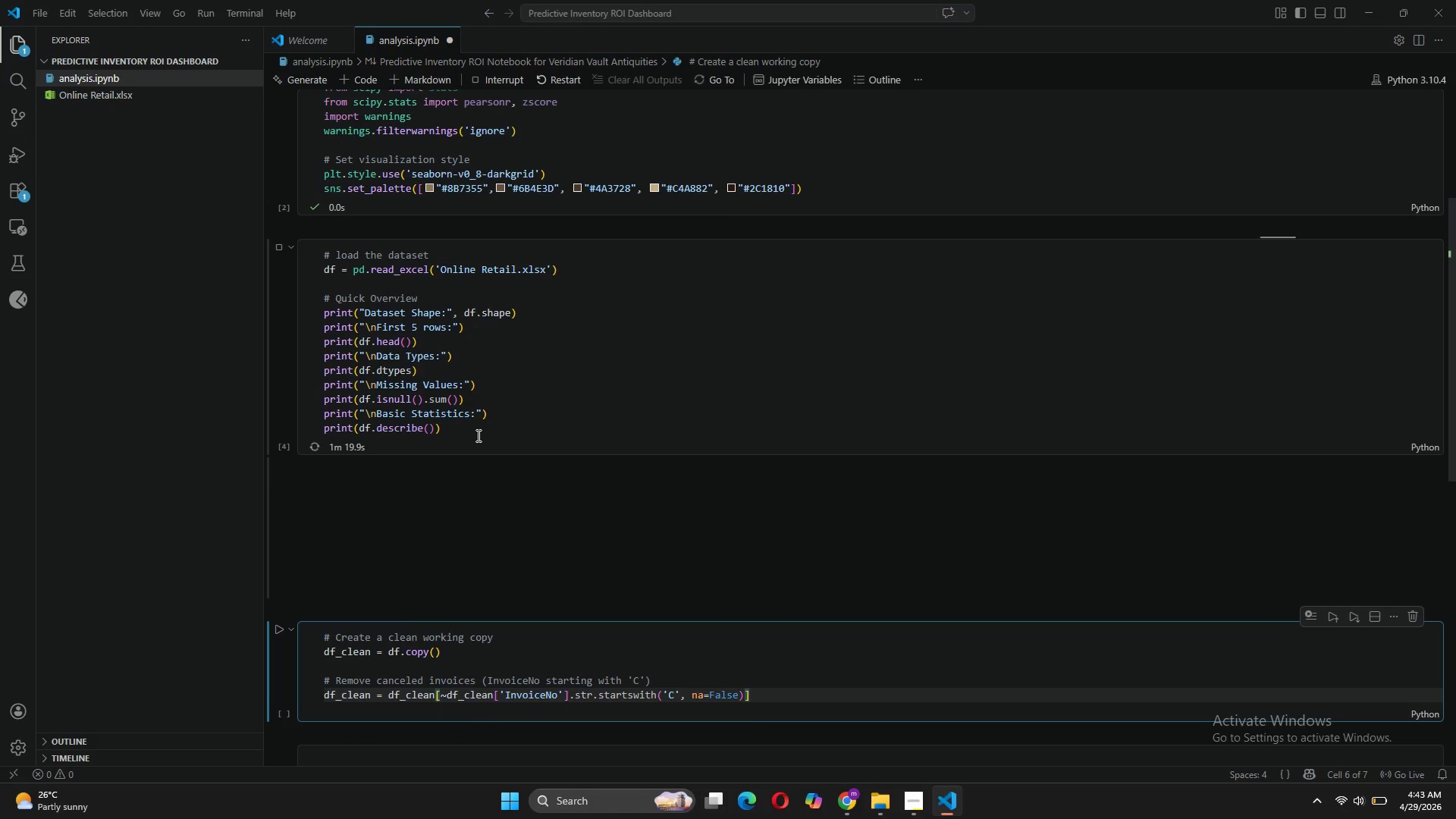 
wait(10.86)
 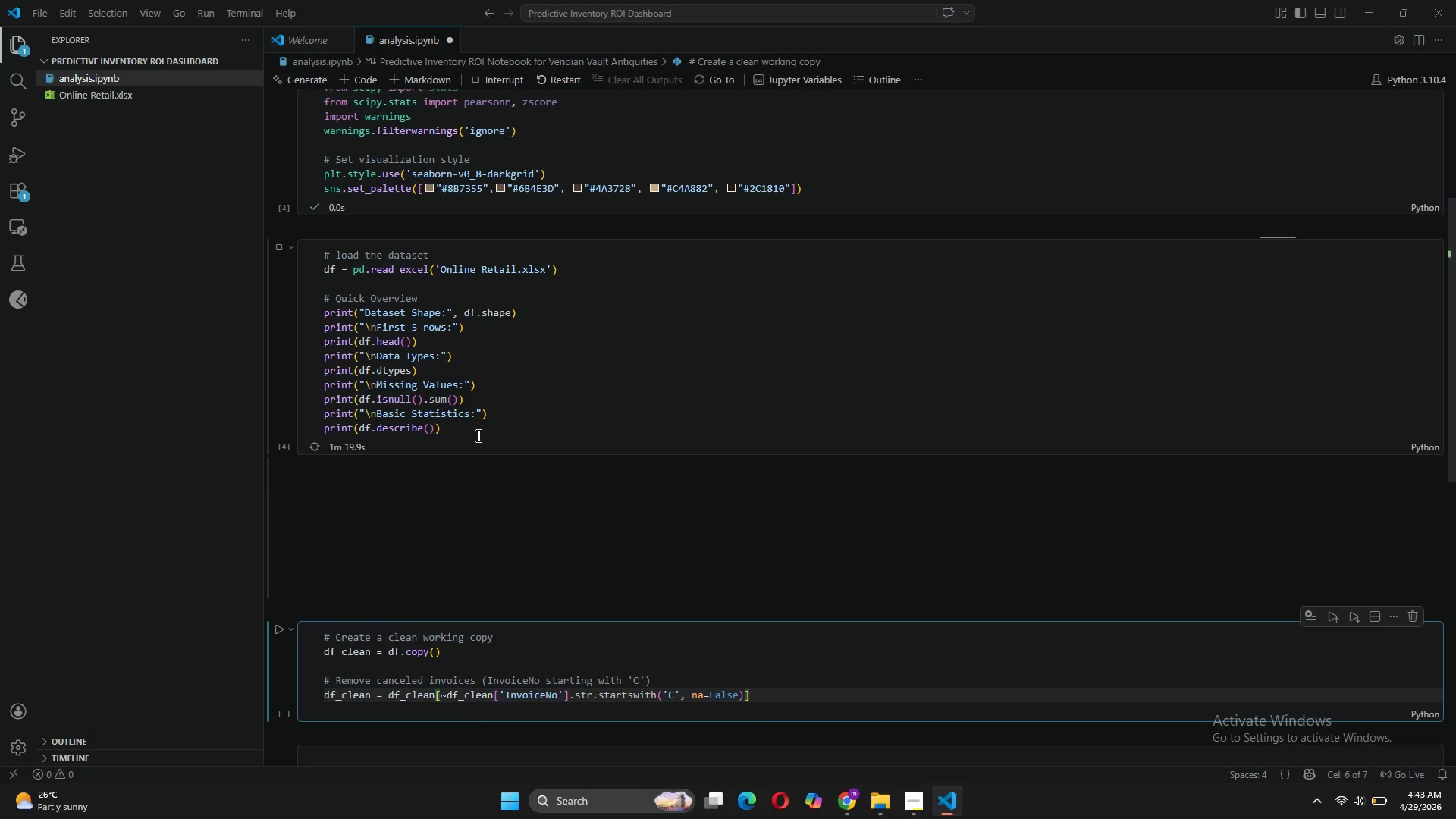 
key(Enter)
 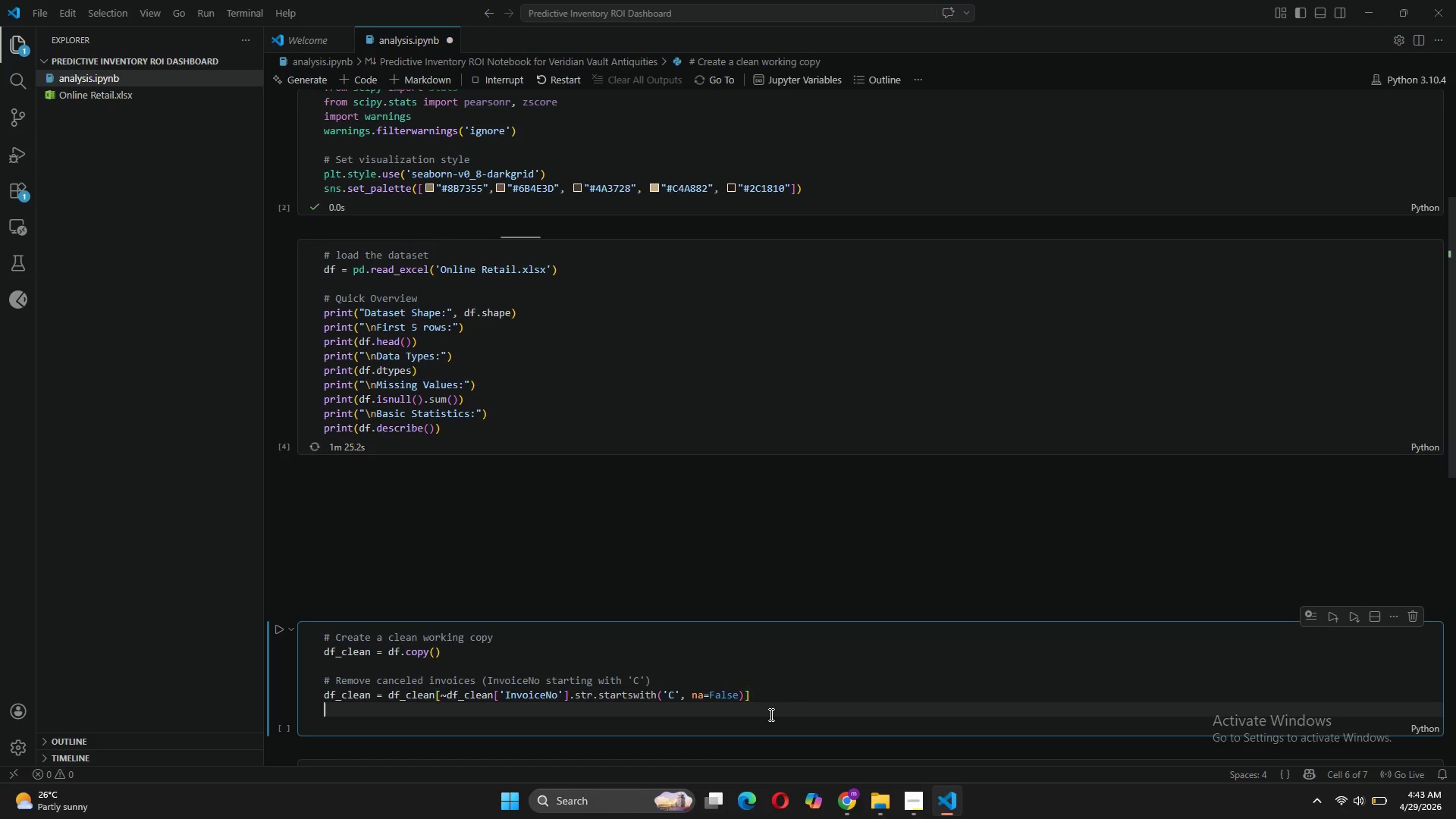 
key(Enter)
 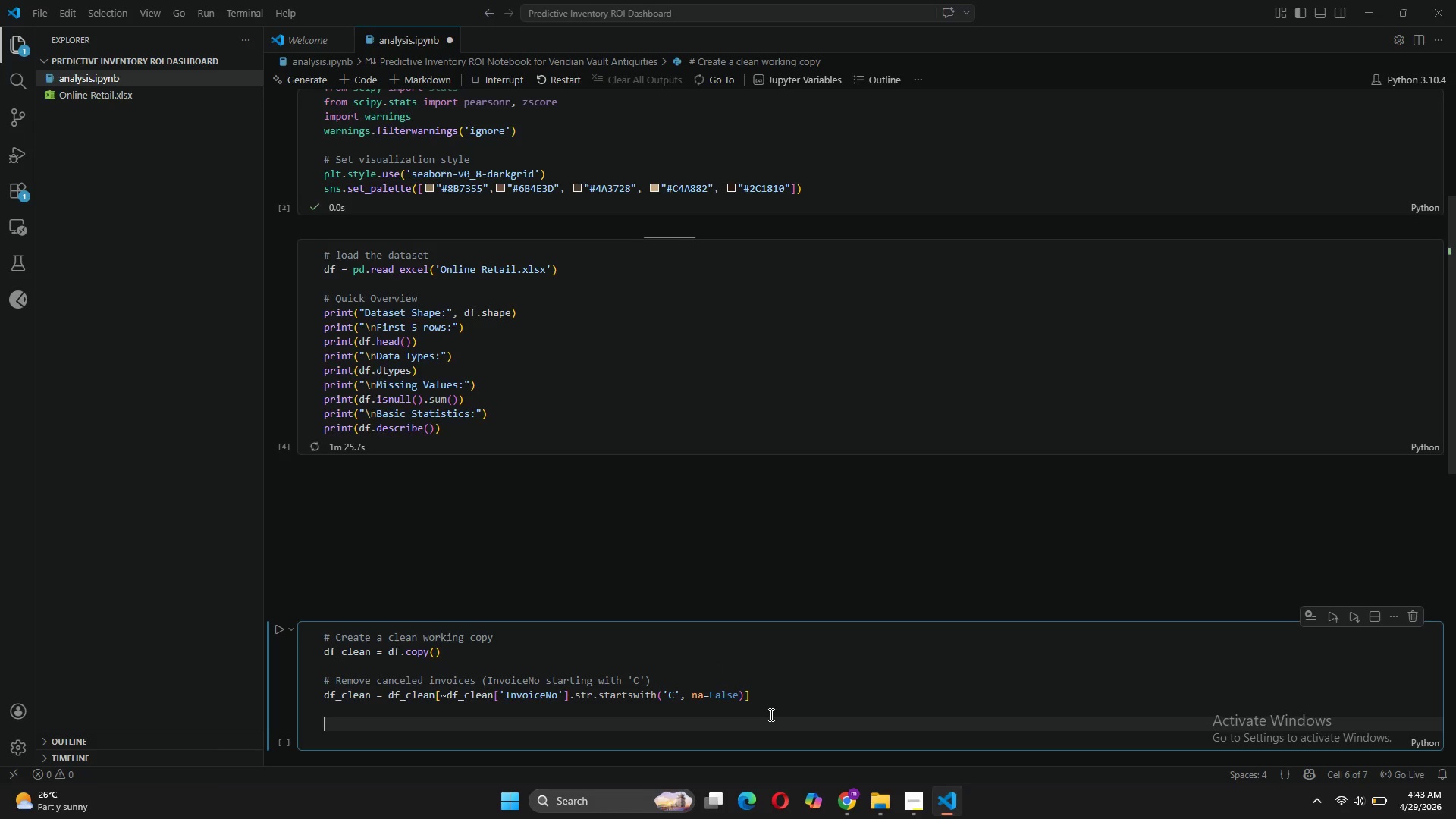 
type($)
key(Backspace)
type(# Remove negative quantities (returns))
 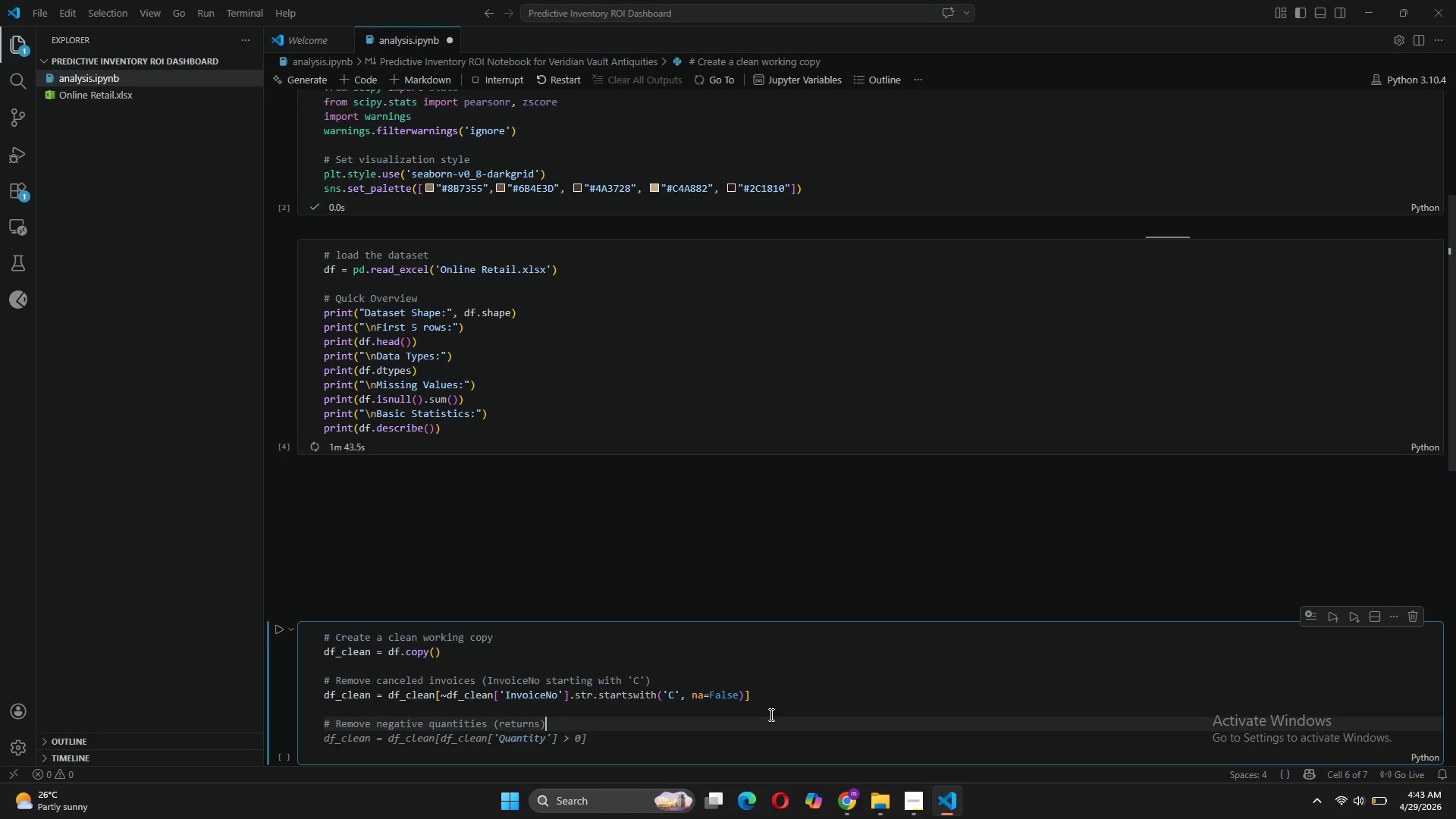 
key(Enter)
 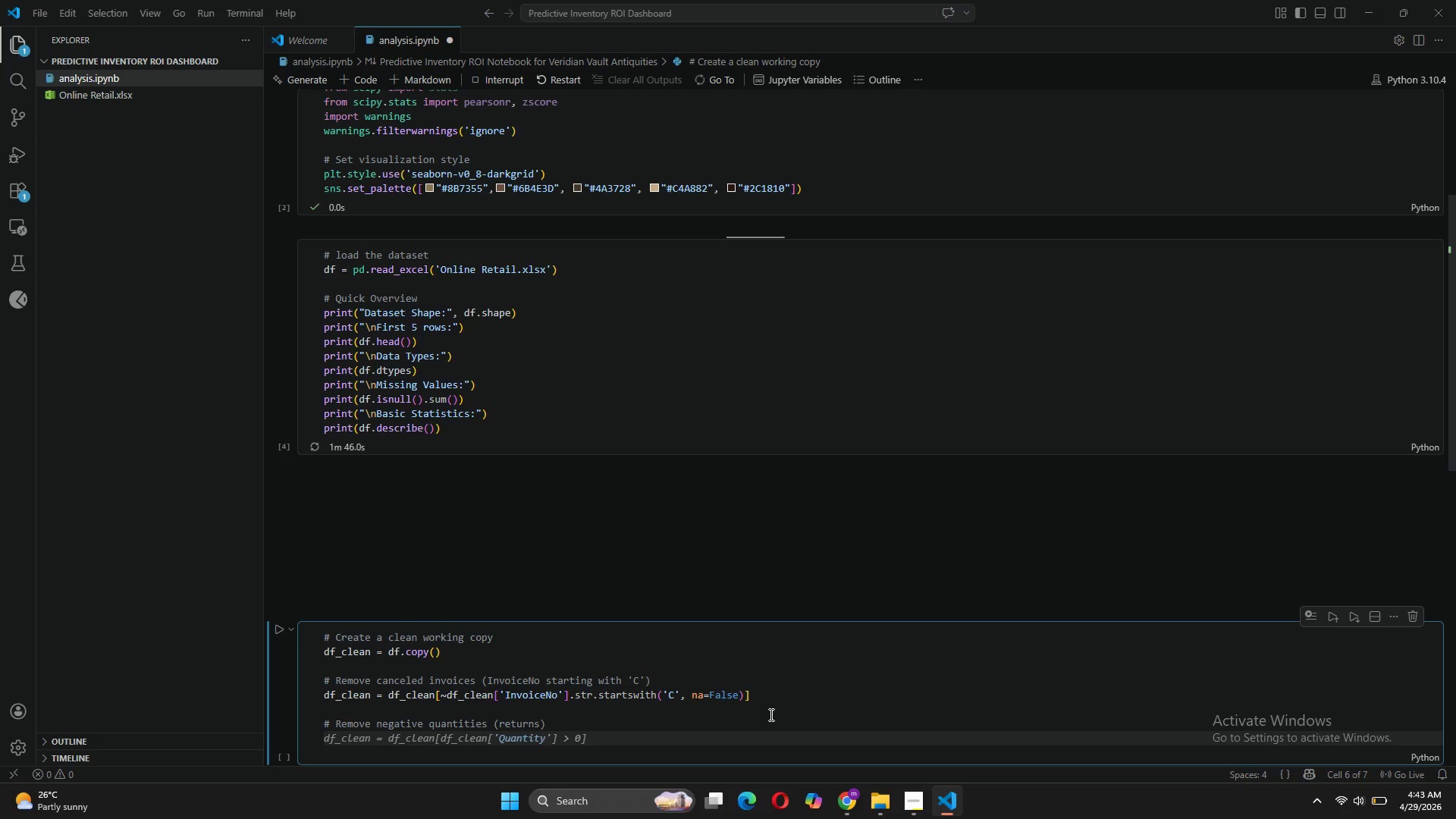 
key(CapsLock)
 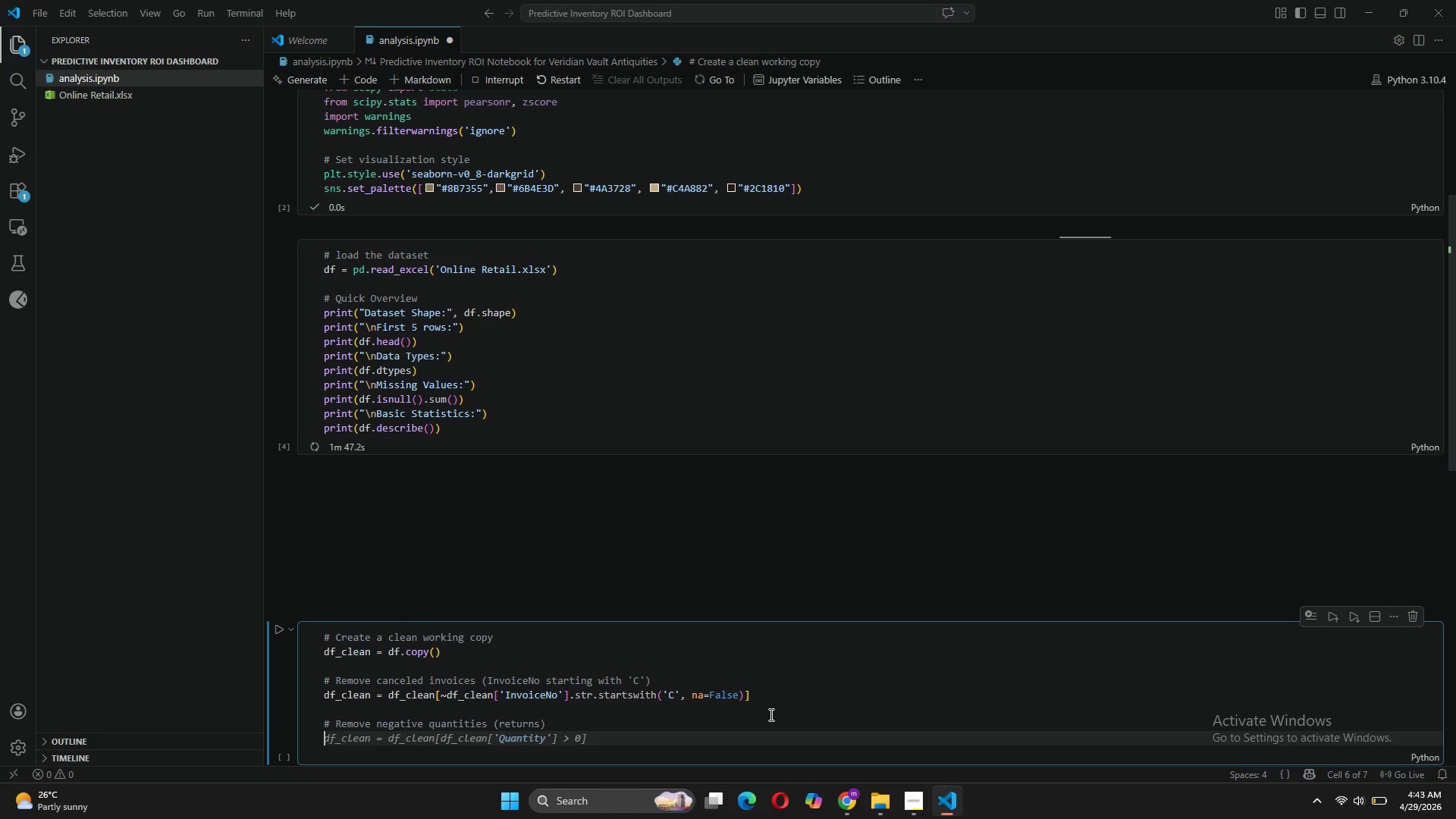 
key(CapsLock)
 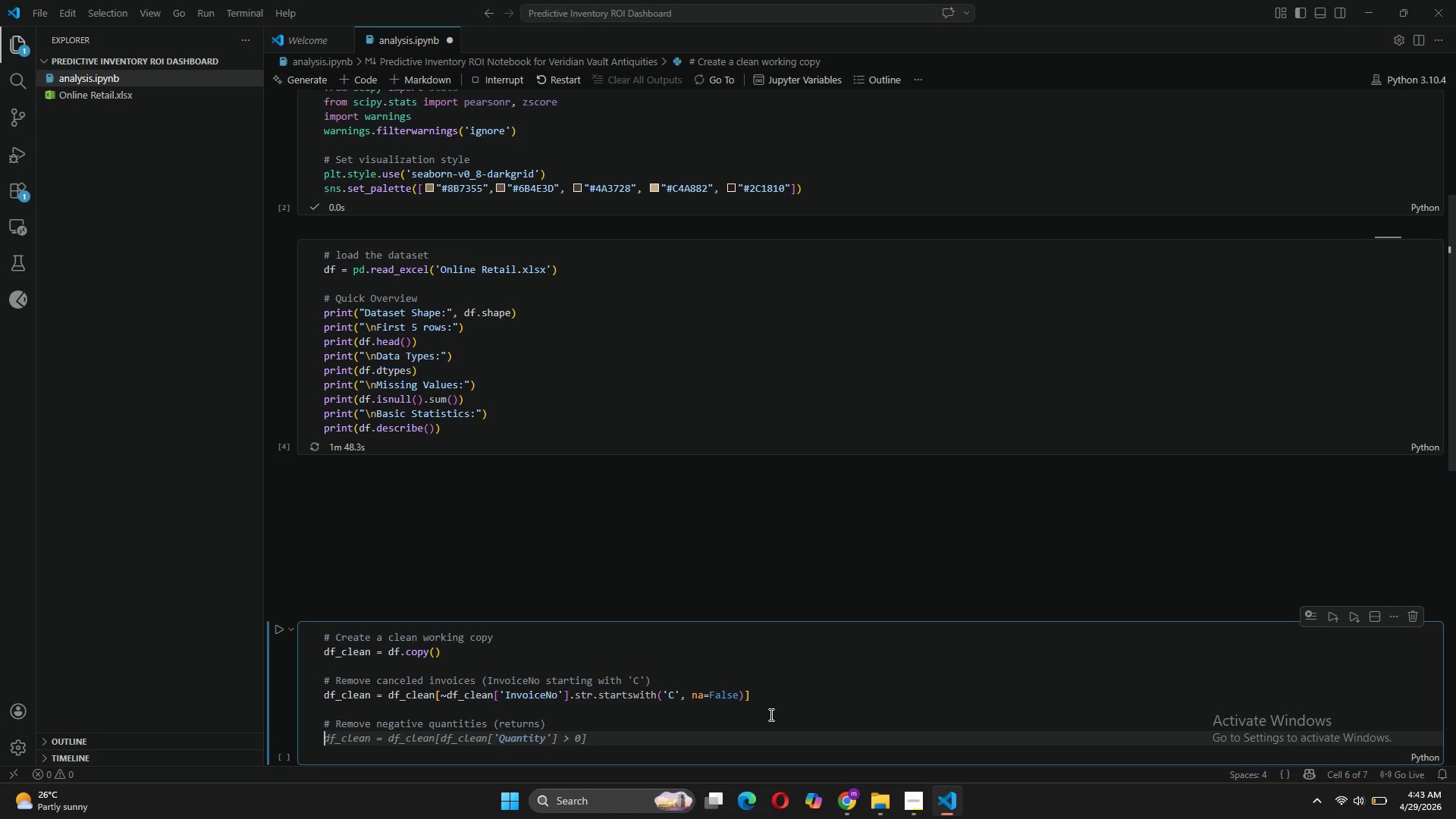 
key(Tab)
 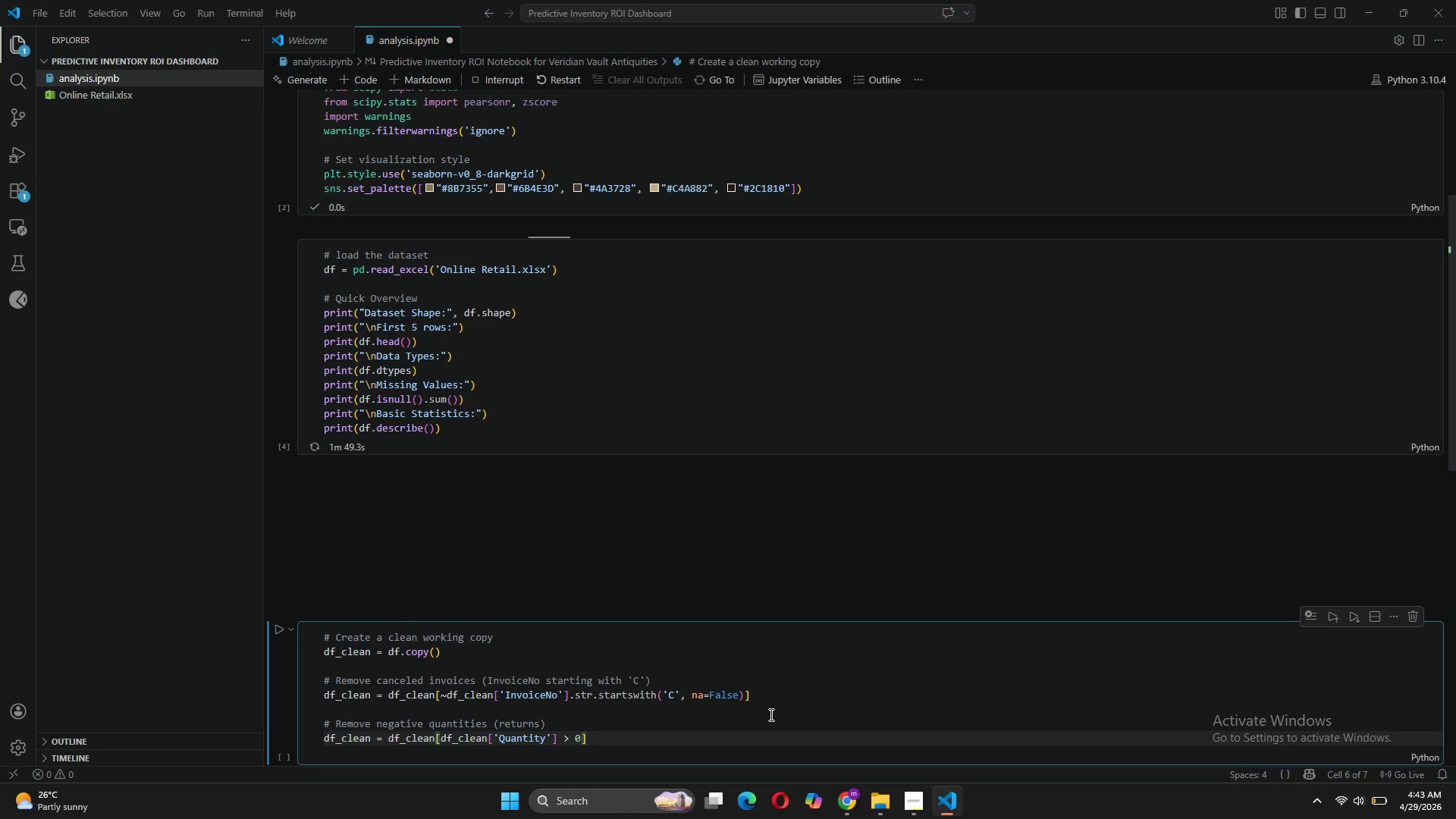 
key(Enter)
 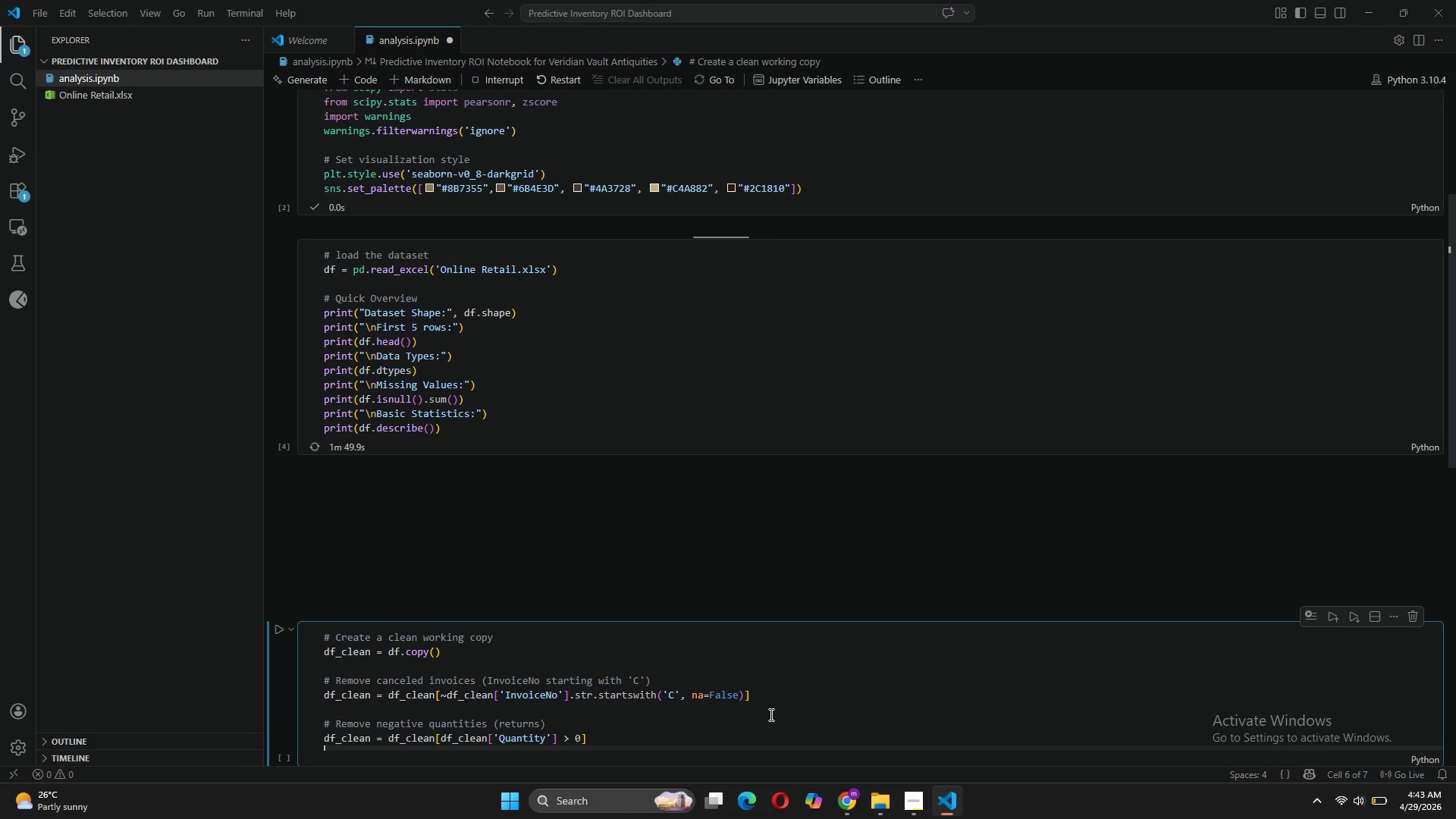 
key(Enter)
 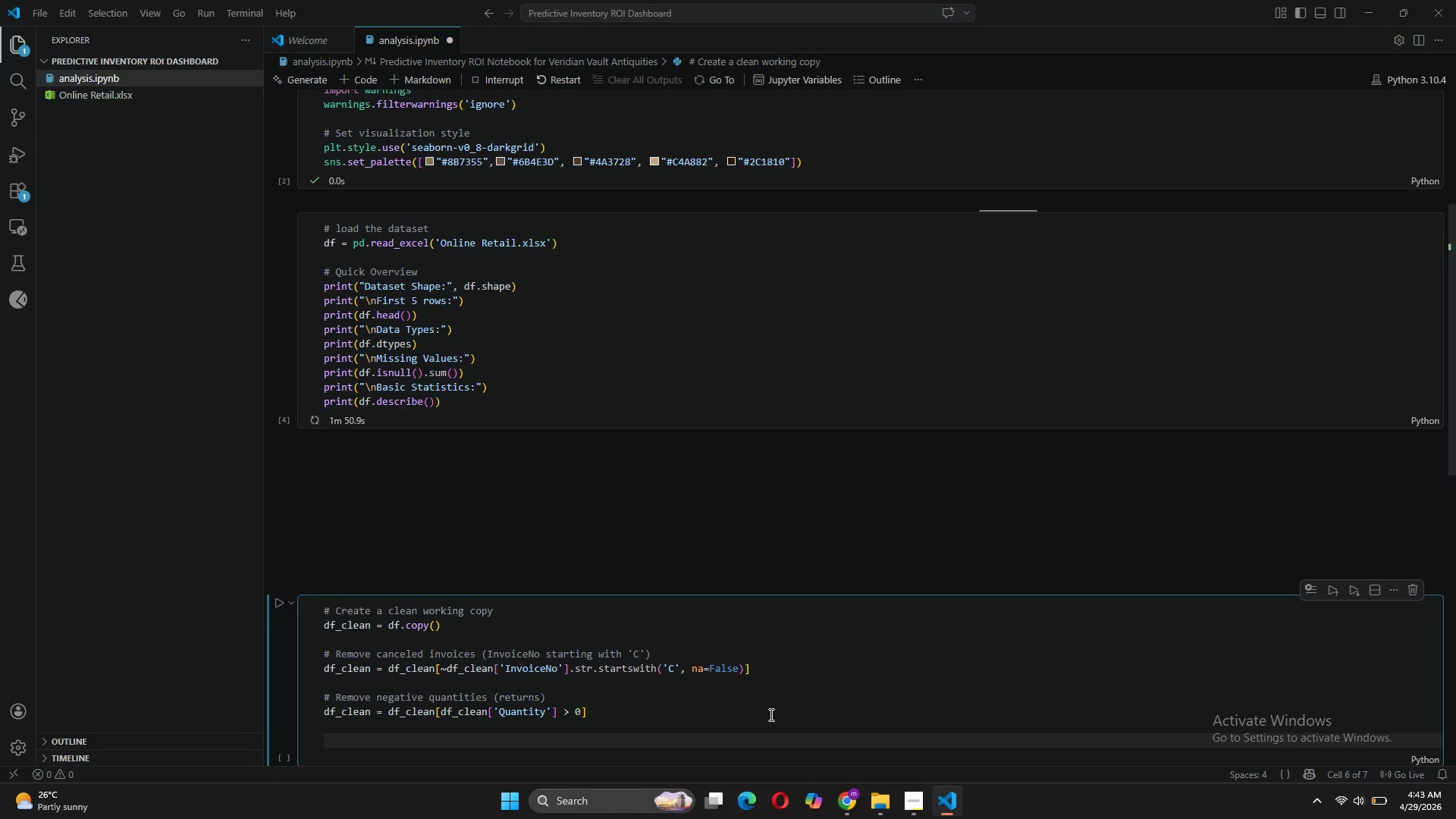 
type(# Remove zero/negative unit prices)
 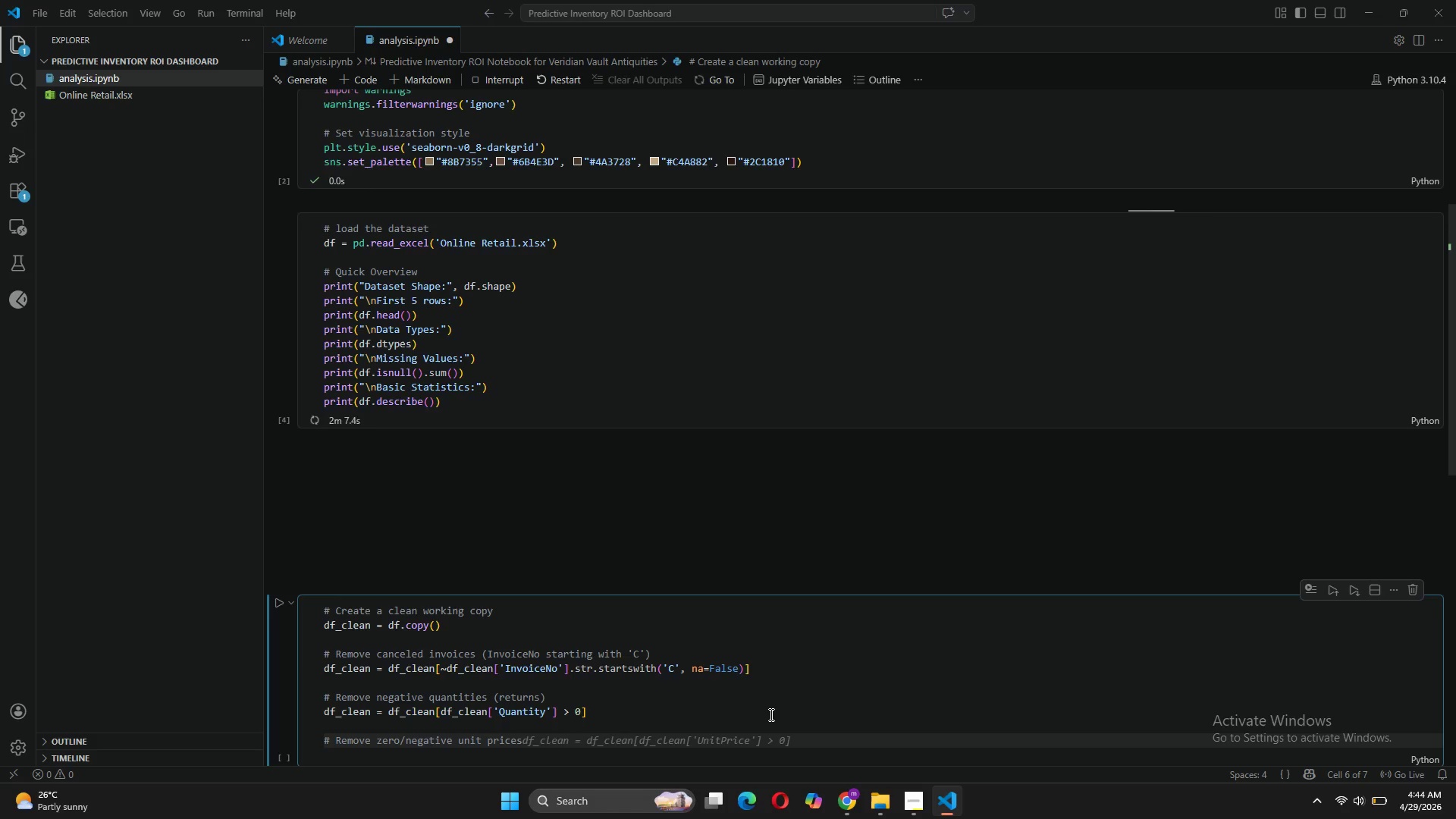 
key(Enter)
 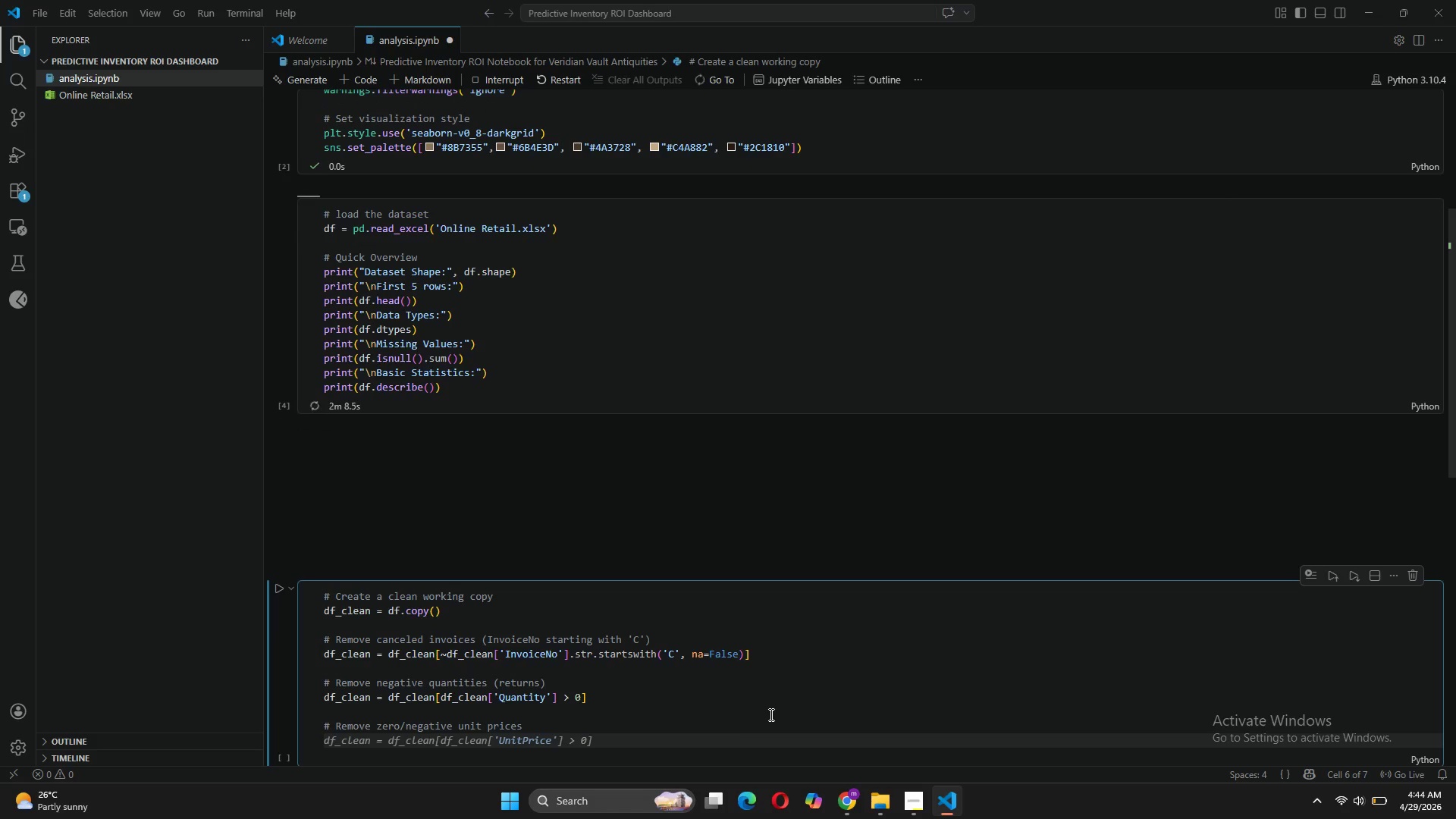 
type(df)
 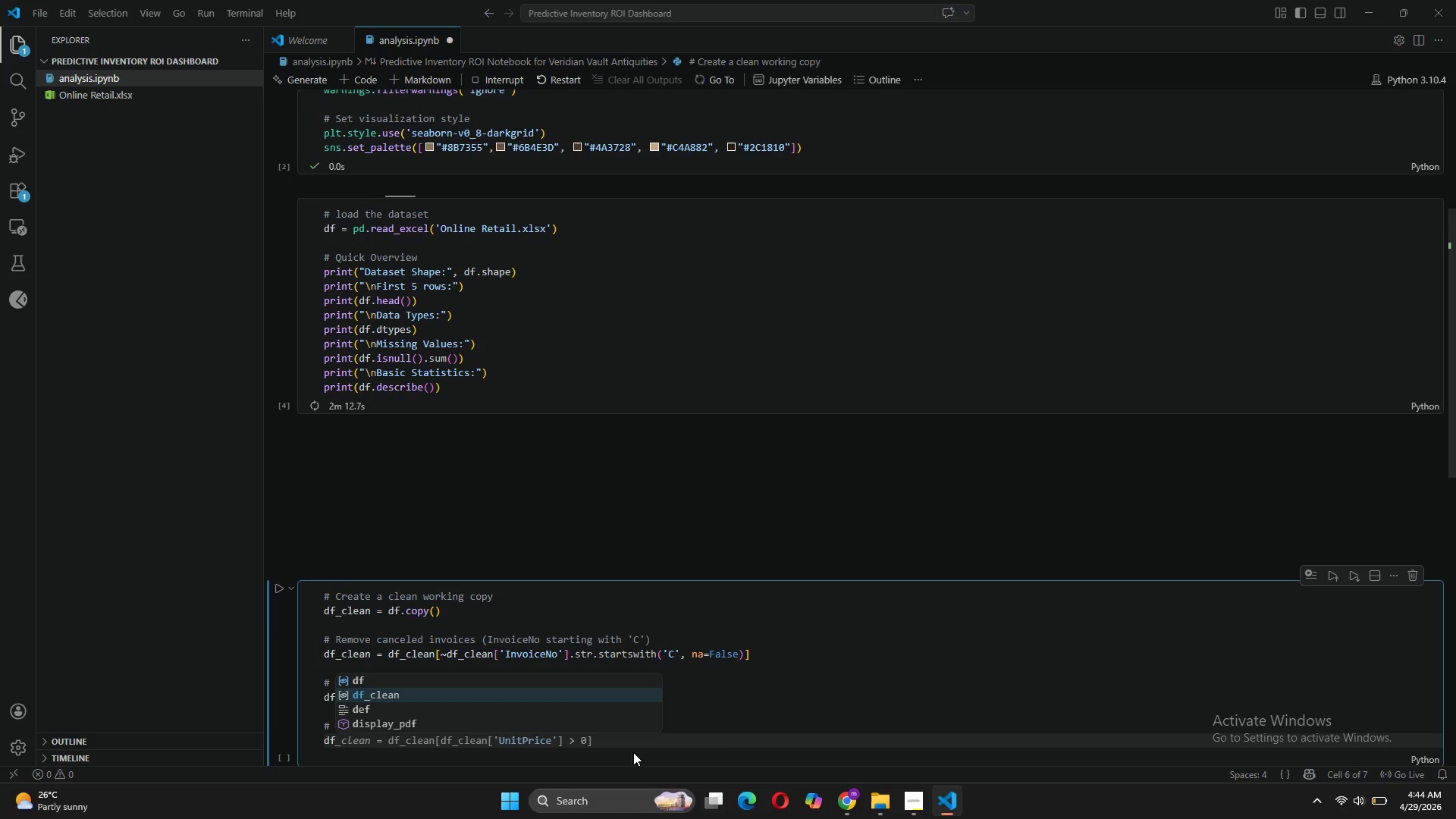 
wait(5.2)
 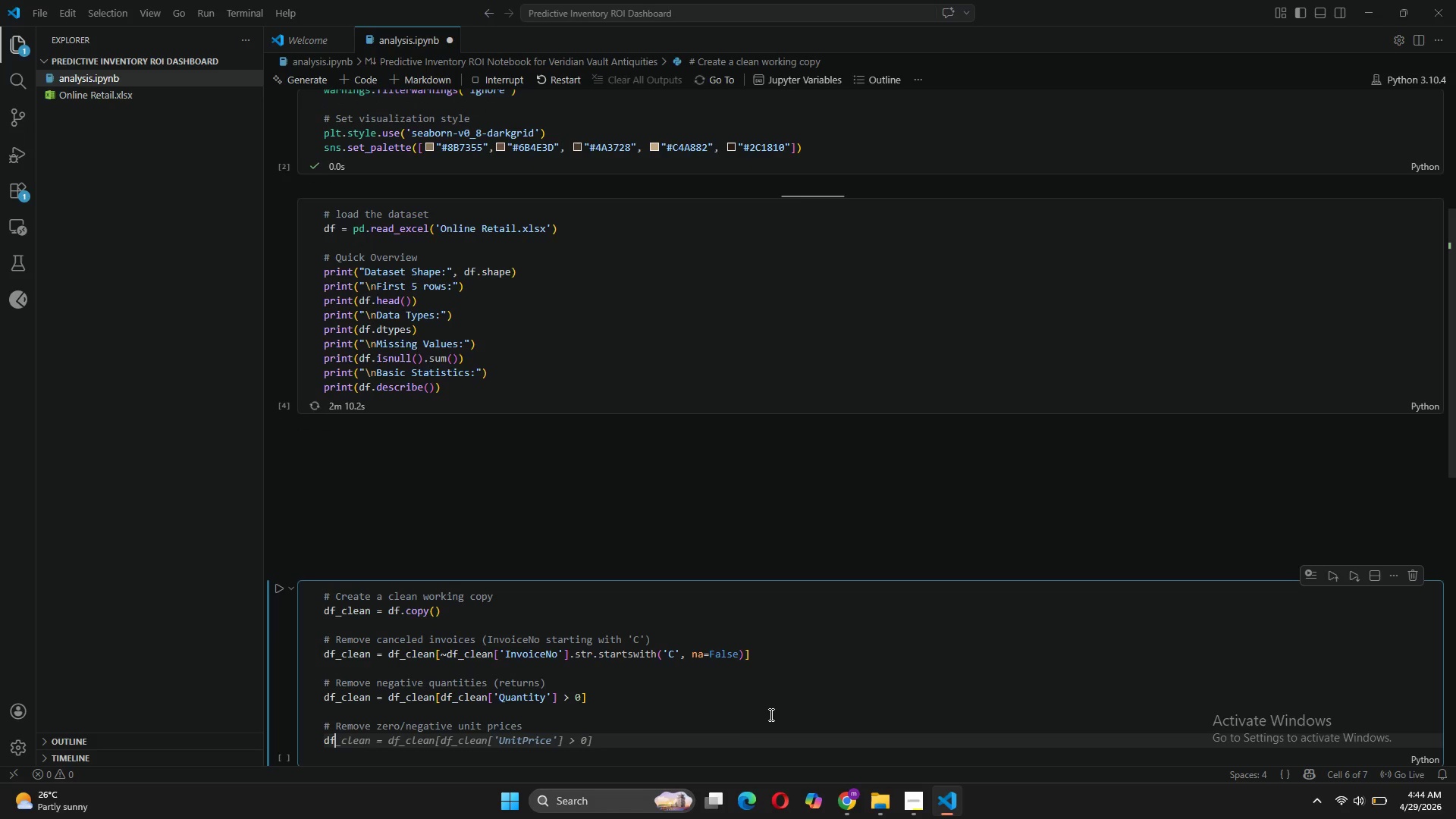 
key(Tab)
 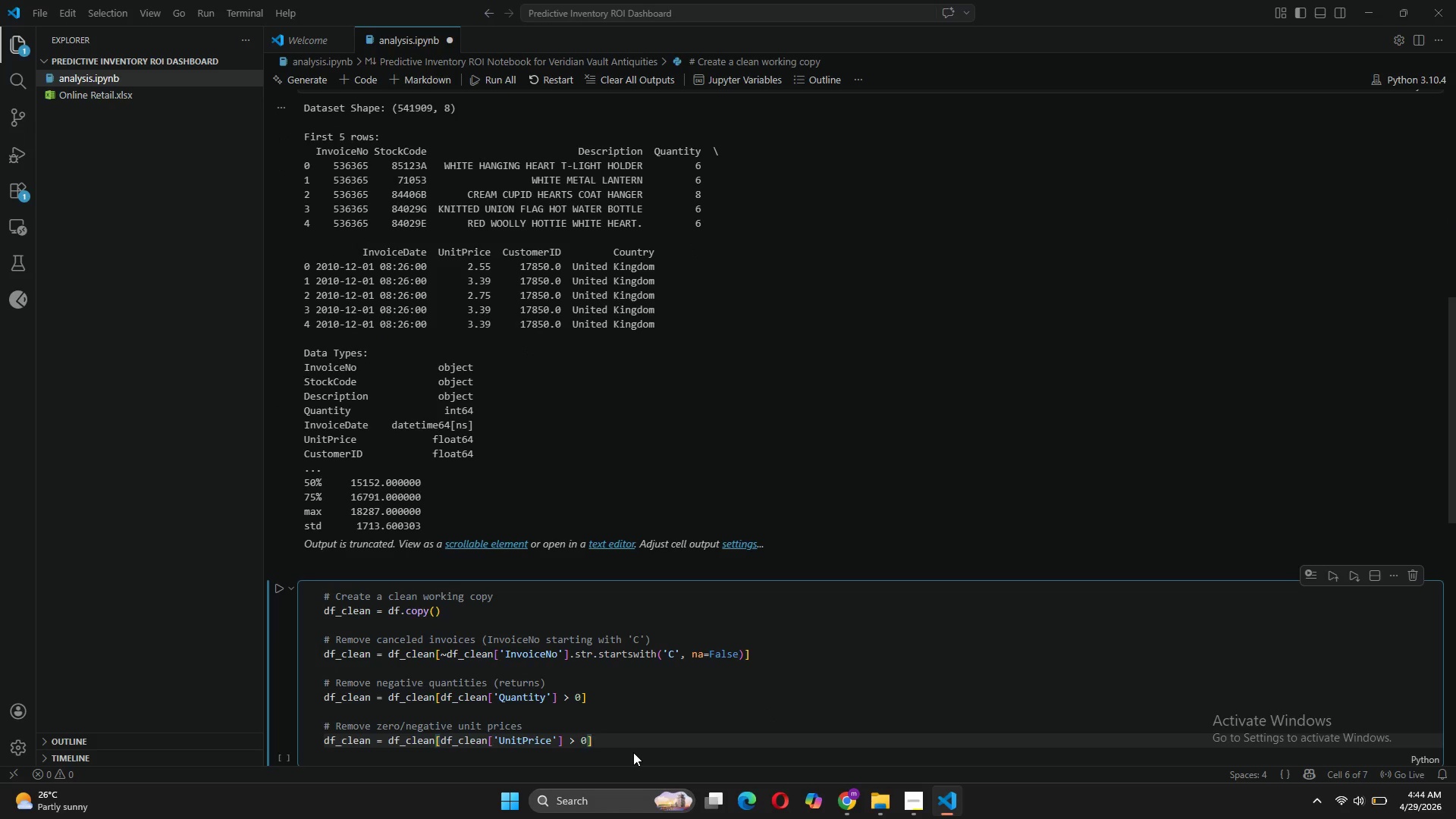 
key(Enter)
 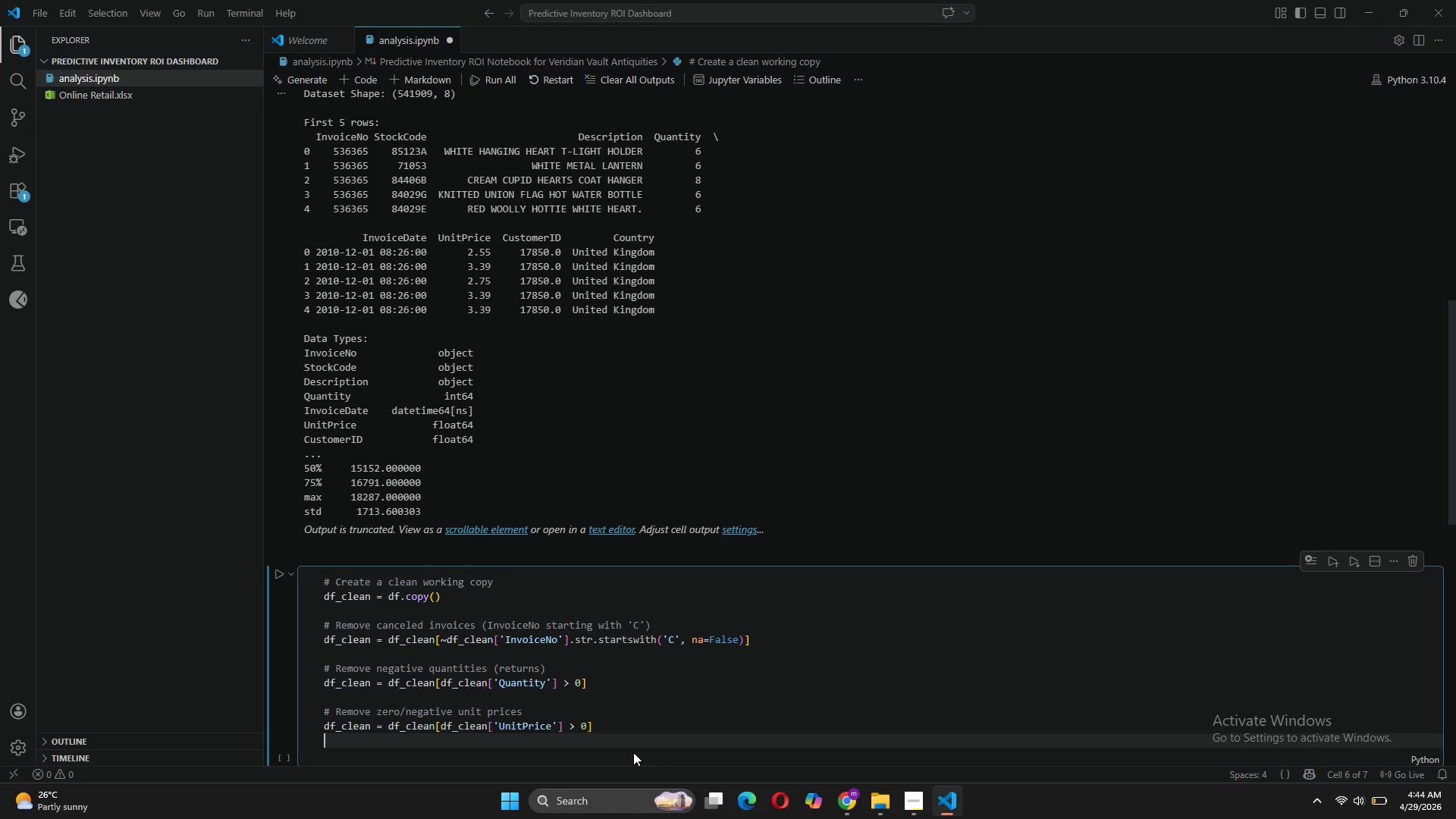 
key(Enter)
 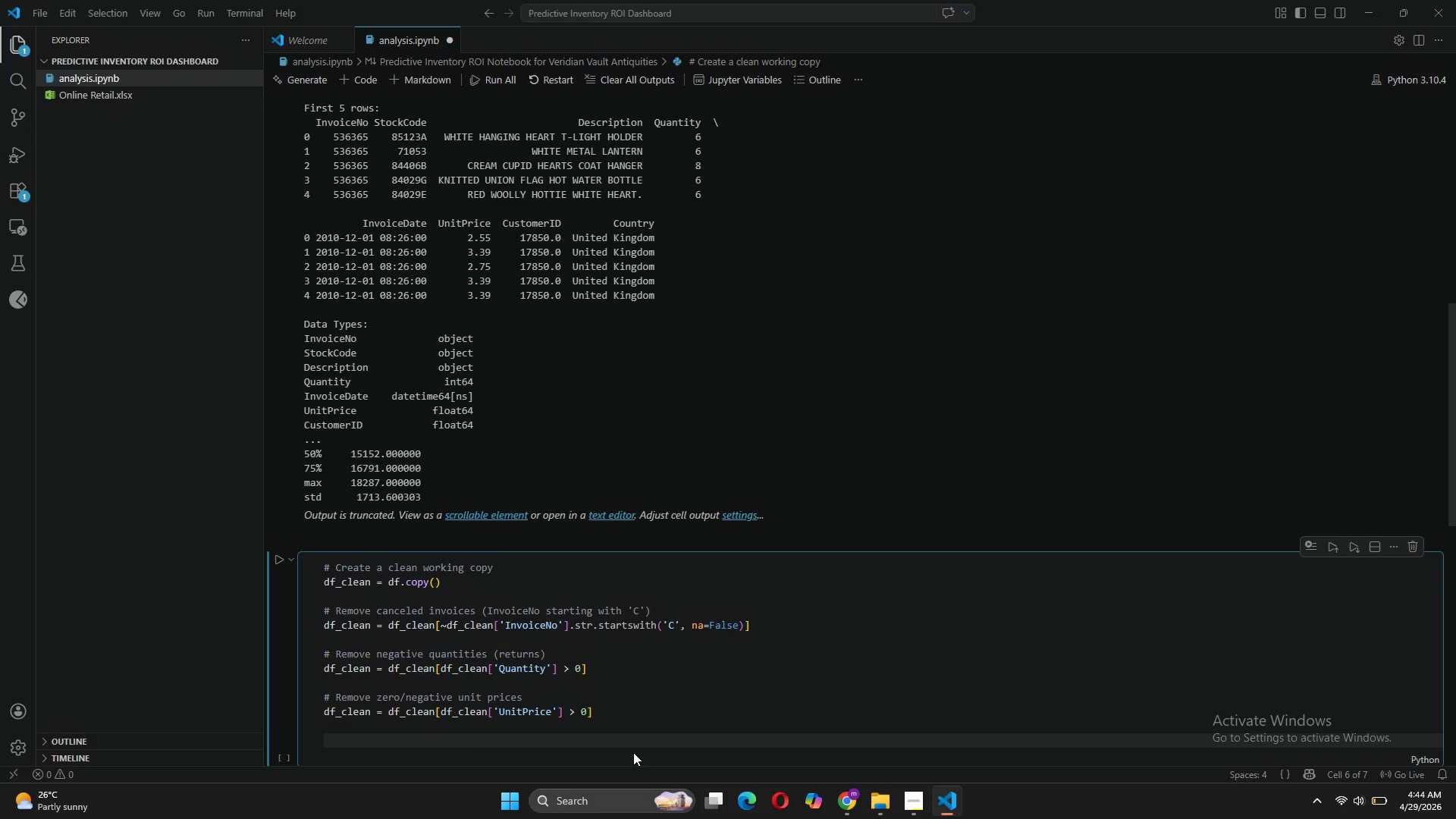 
type(# Remo)
key(Tab)
 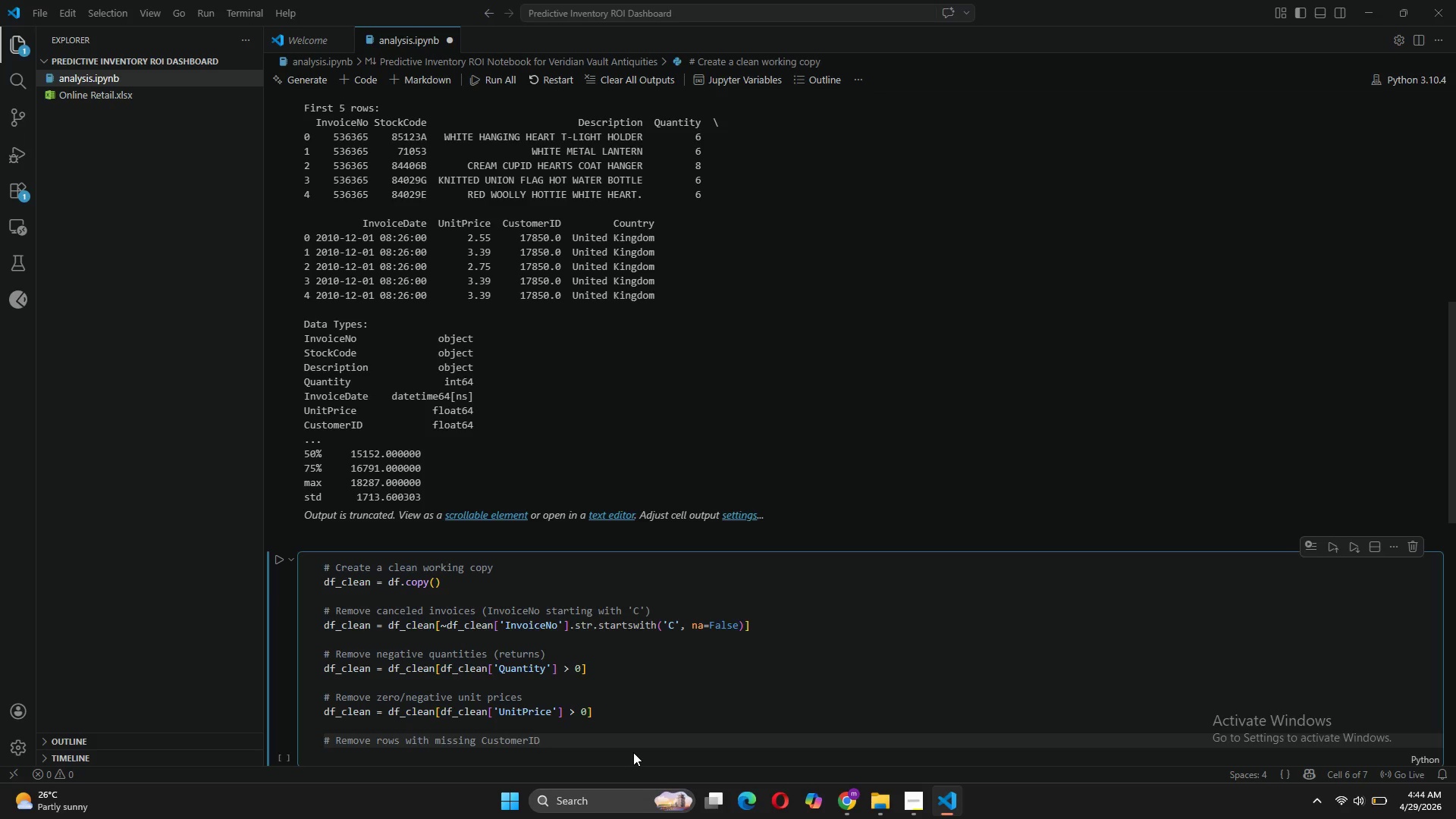 
key(Enter)
 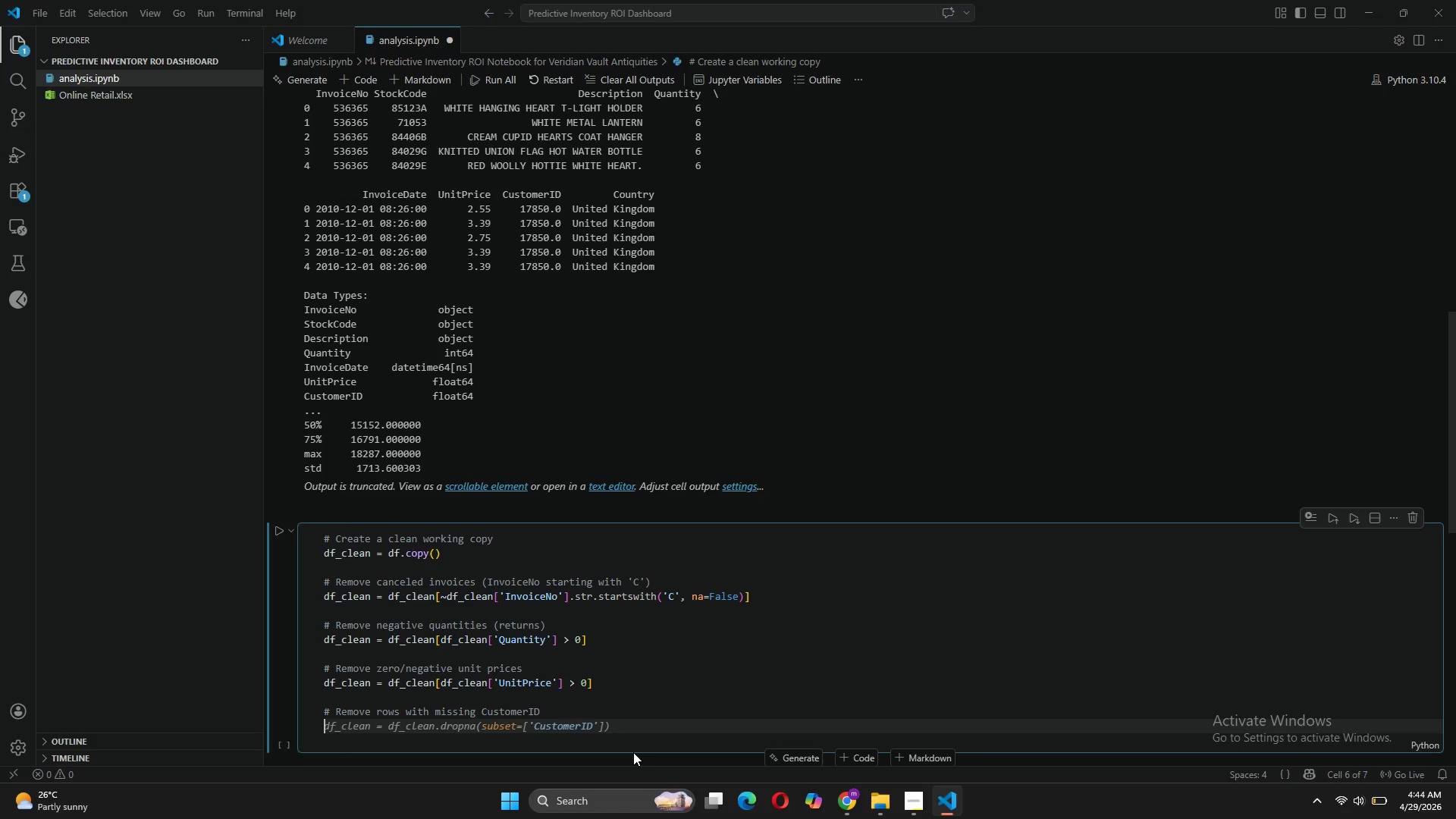 
key(Tab)
 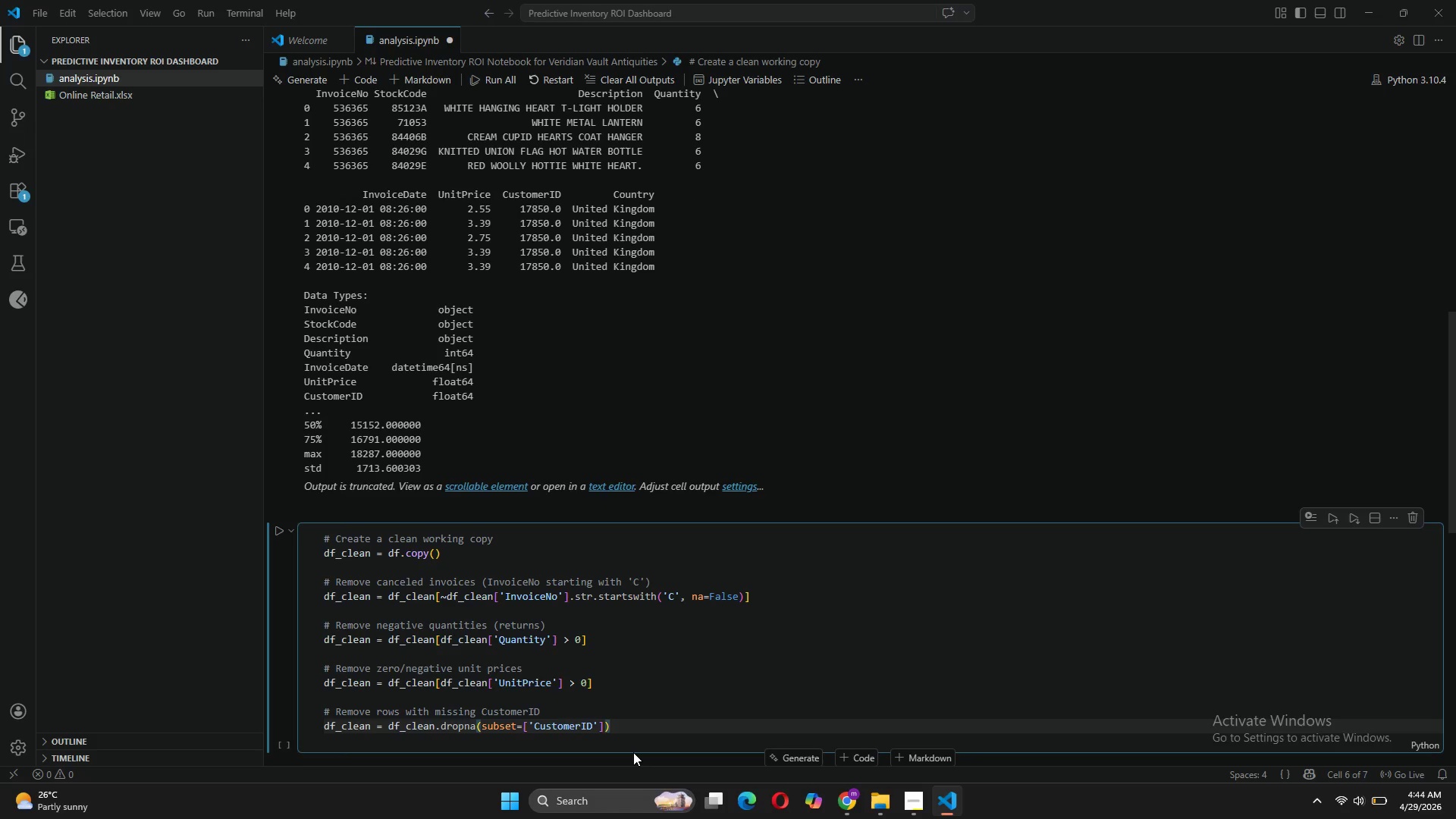 
key(Enter)
 